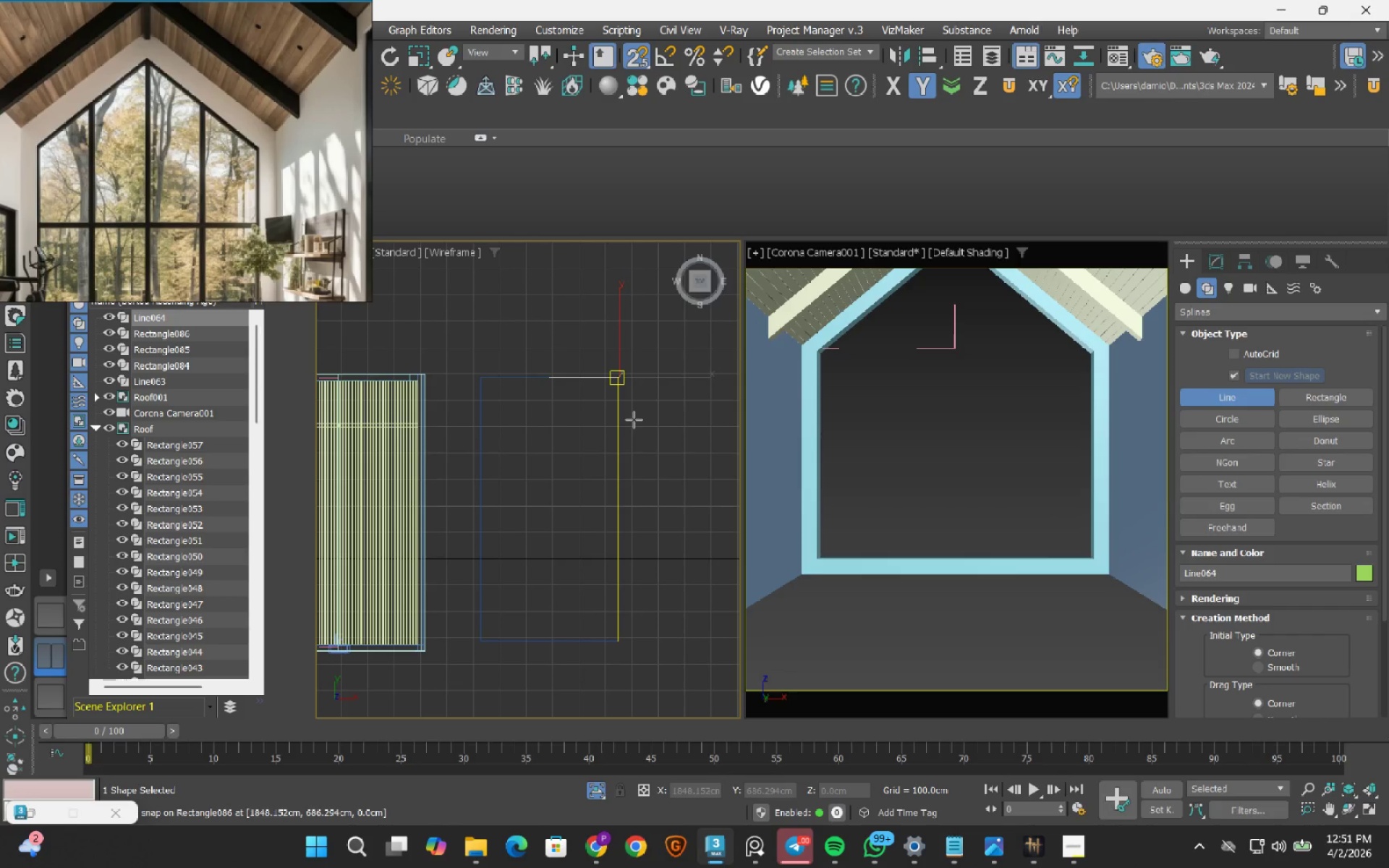 
key(W)
 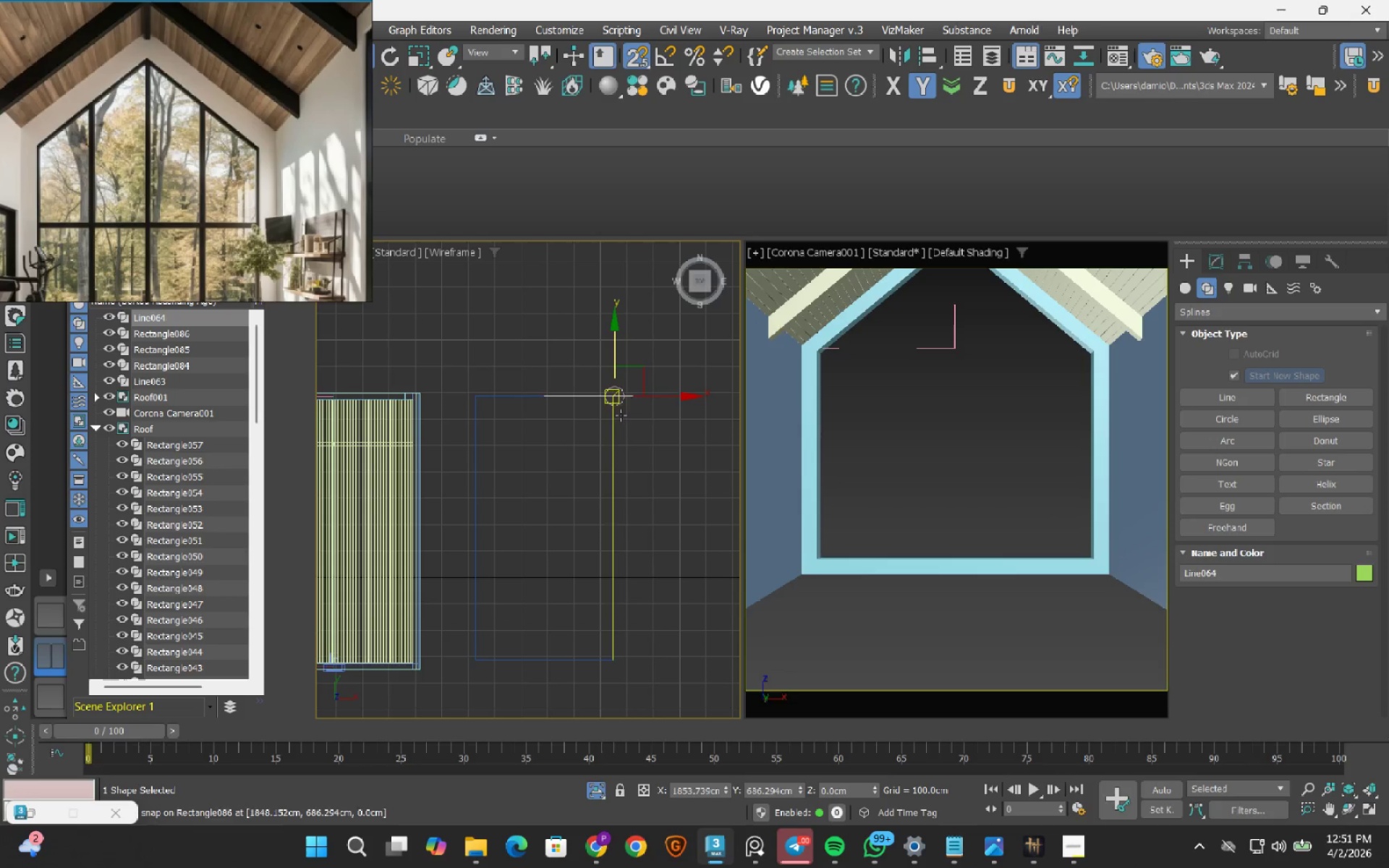 
left_click_drag(start_coordinate=[1226, 396], to_coordinate=[1207, 396])
 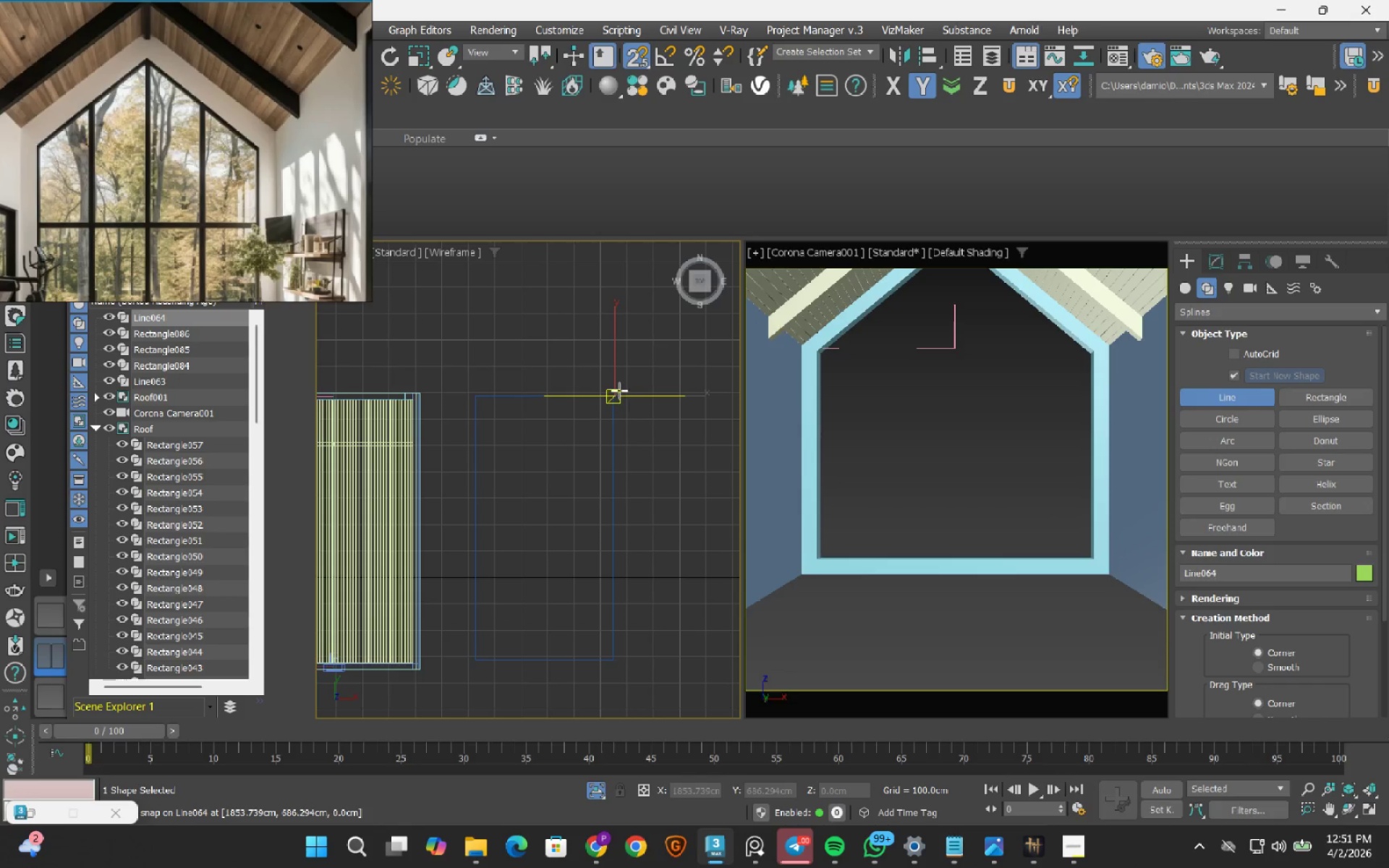 
left_click_drag(start_coordinate=[619, 391], to_coordinate=[619, 405])
 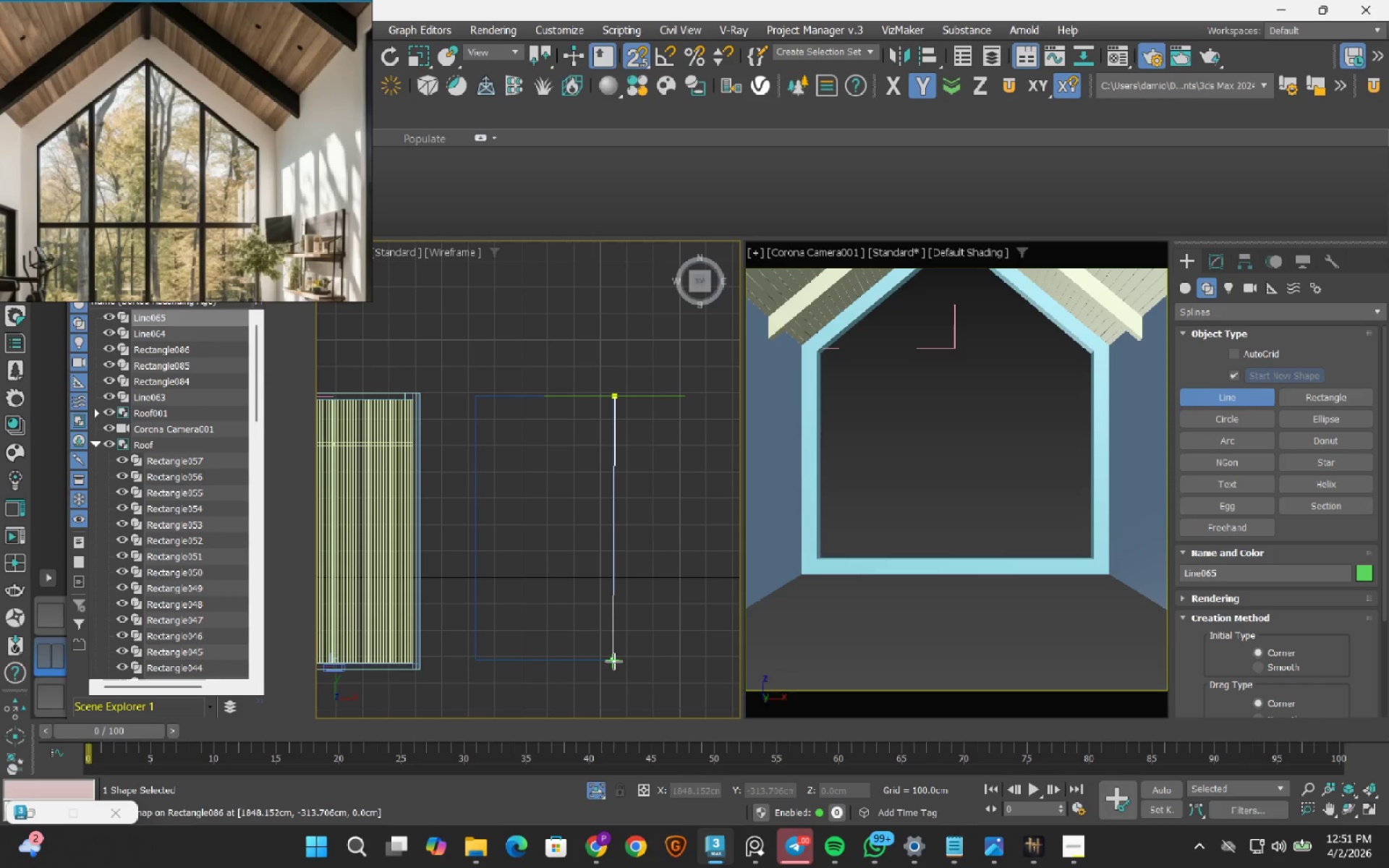 
left_click([613, 661])
 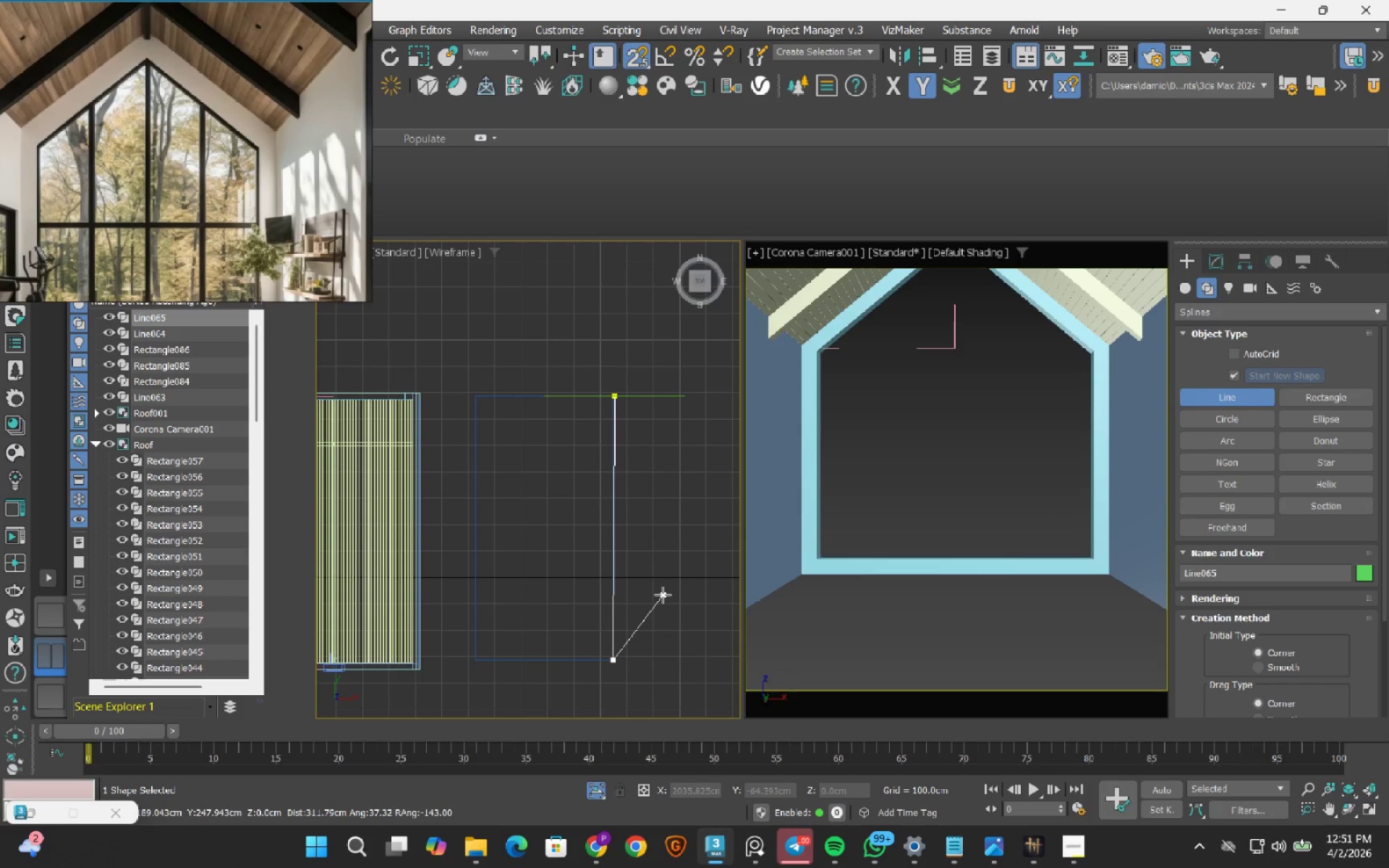 
key(Control+ControlLeft)
 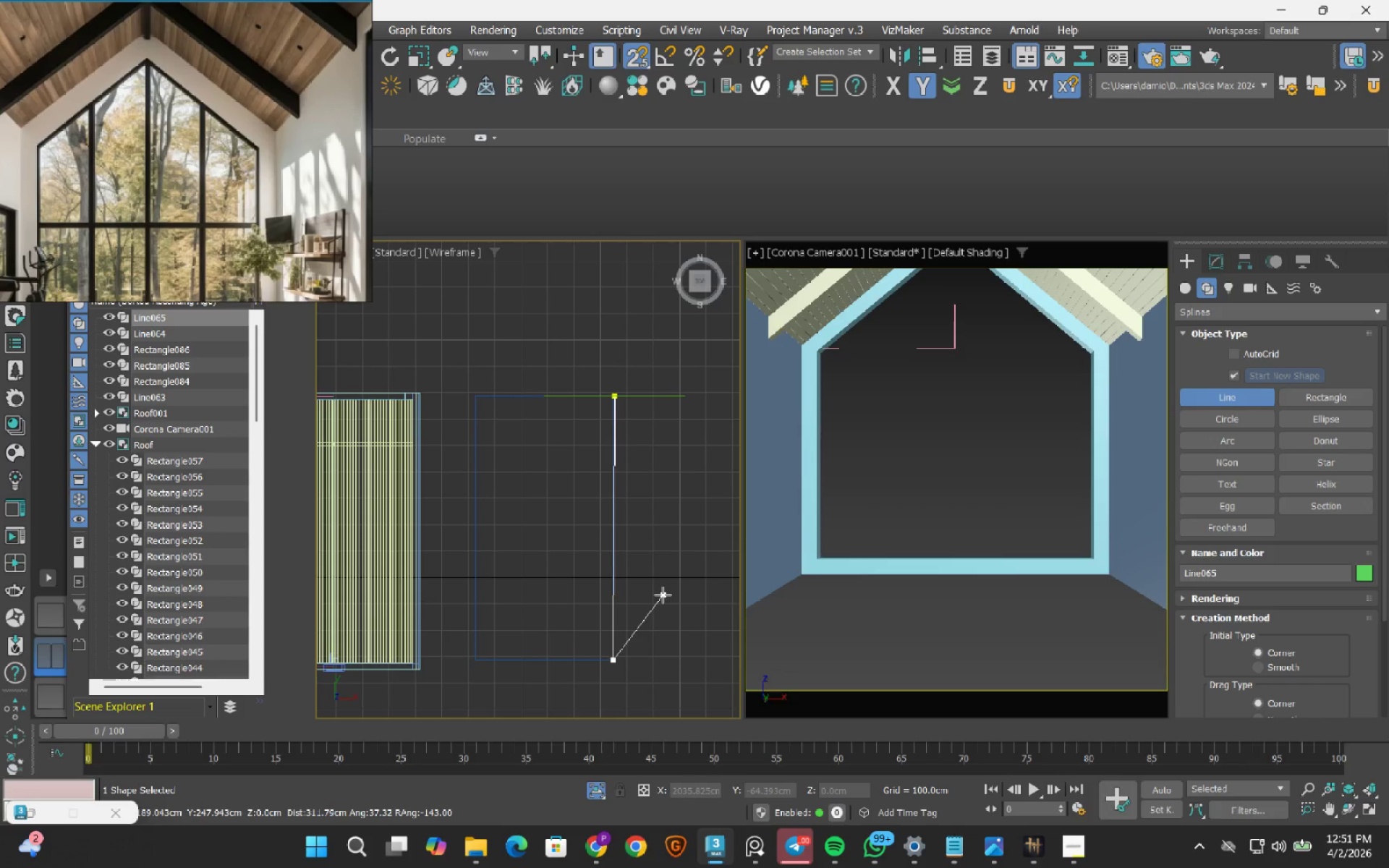 
key(Control+Z)
 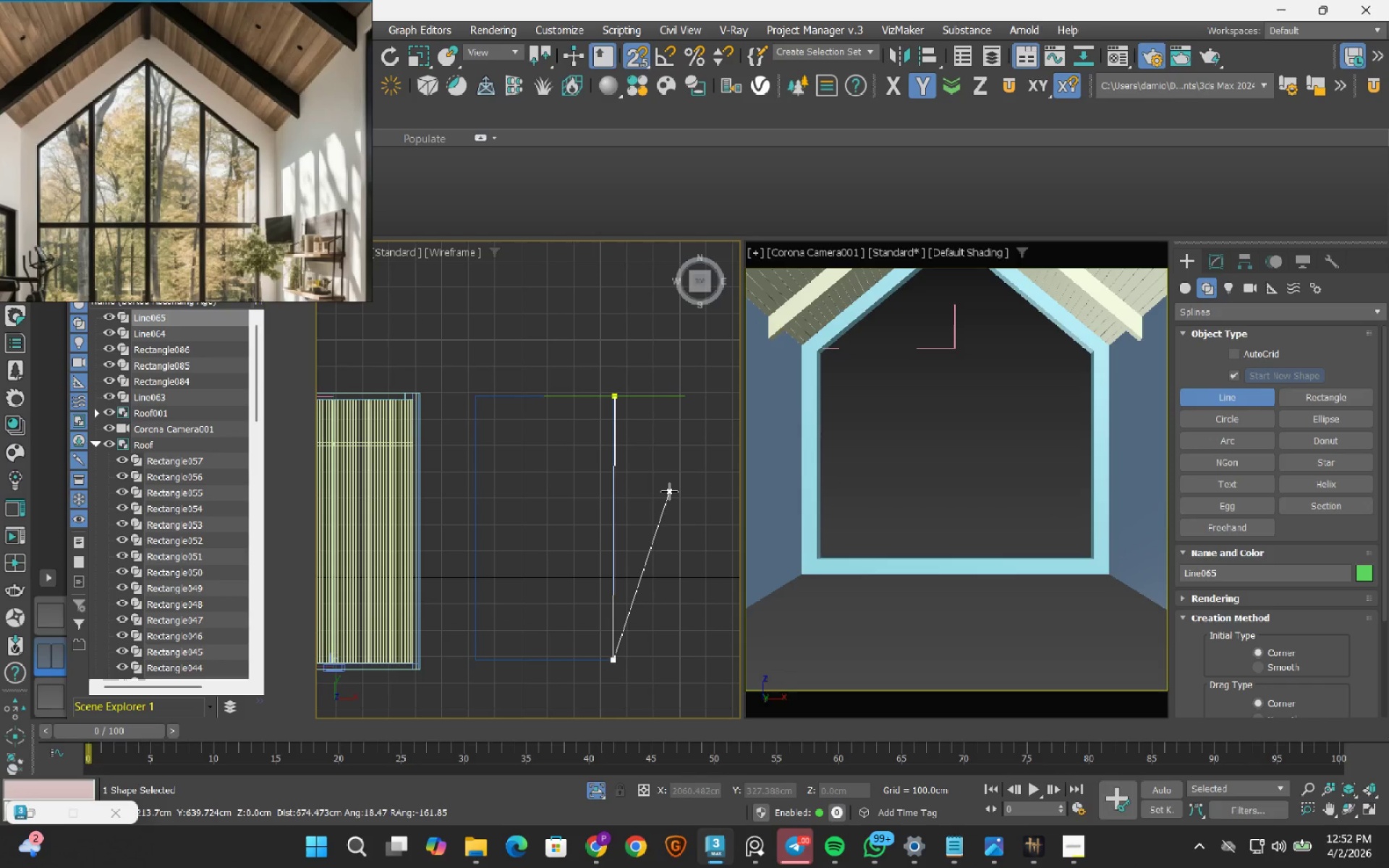 
key(Backspace)
 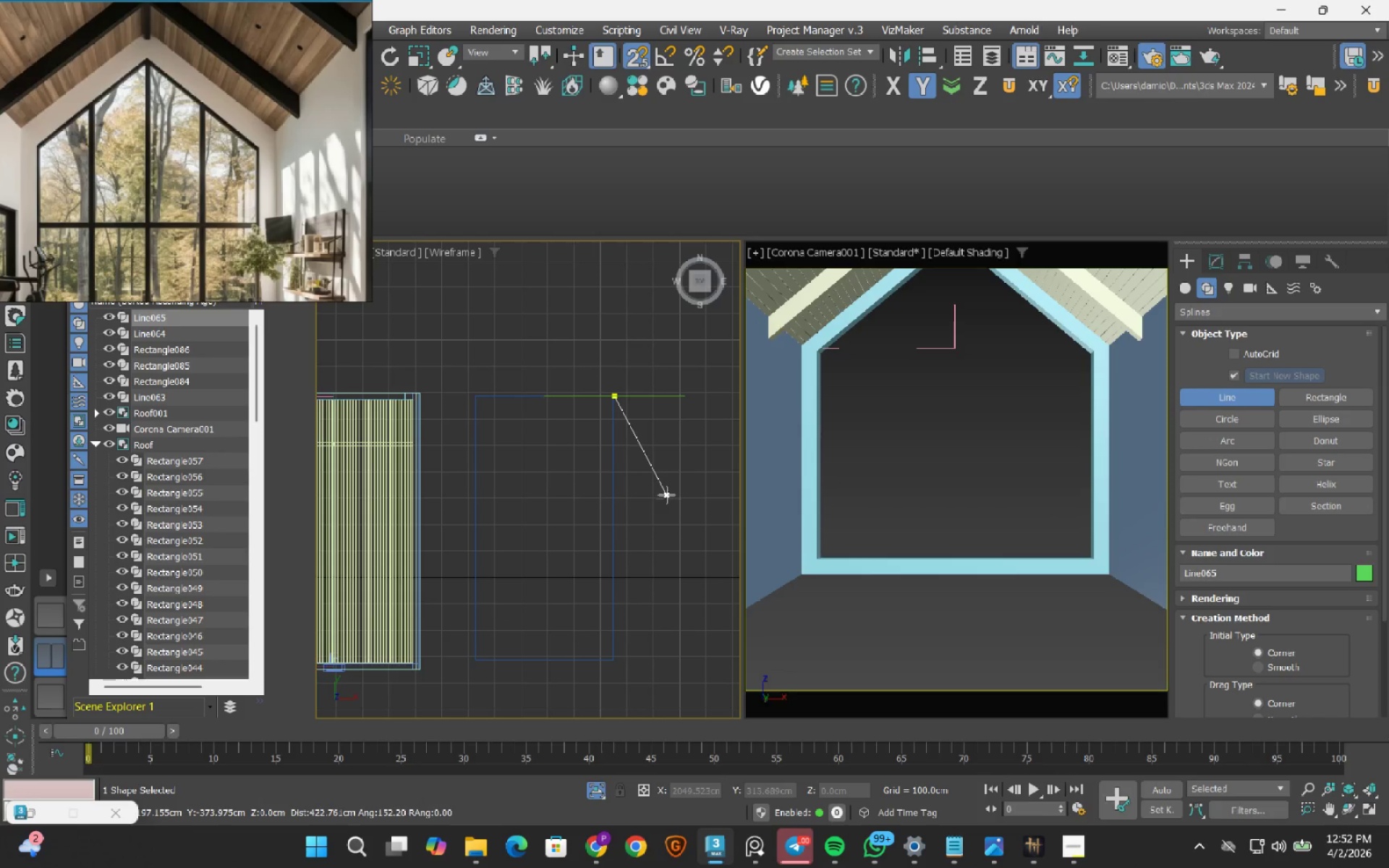 
key(Escape)
 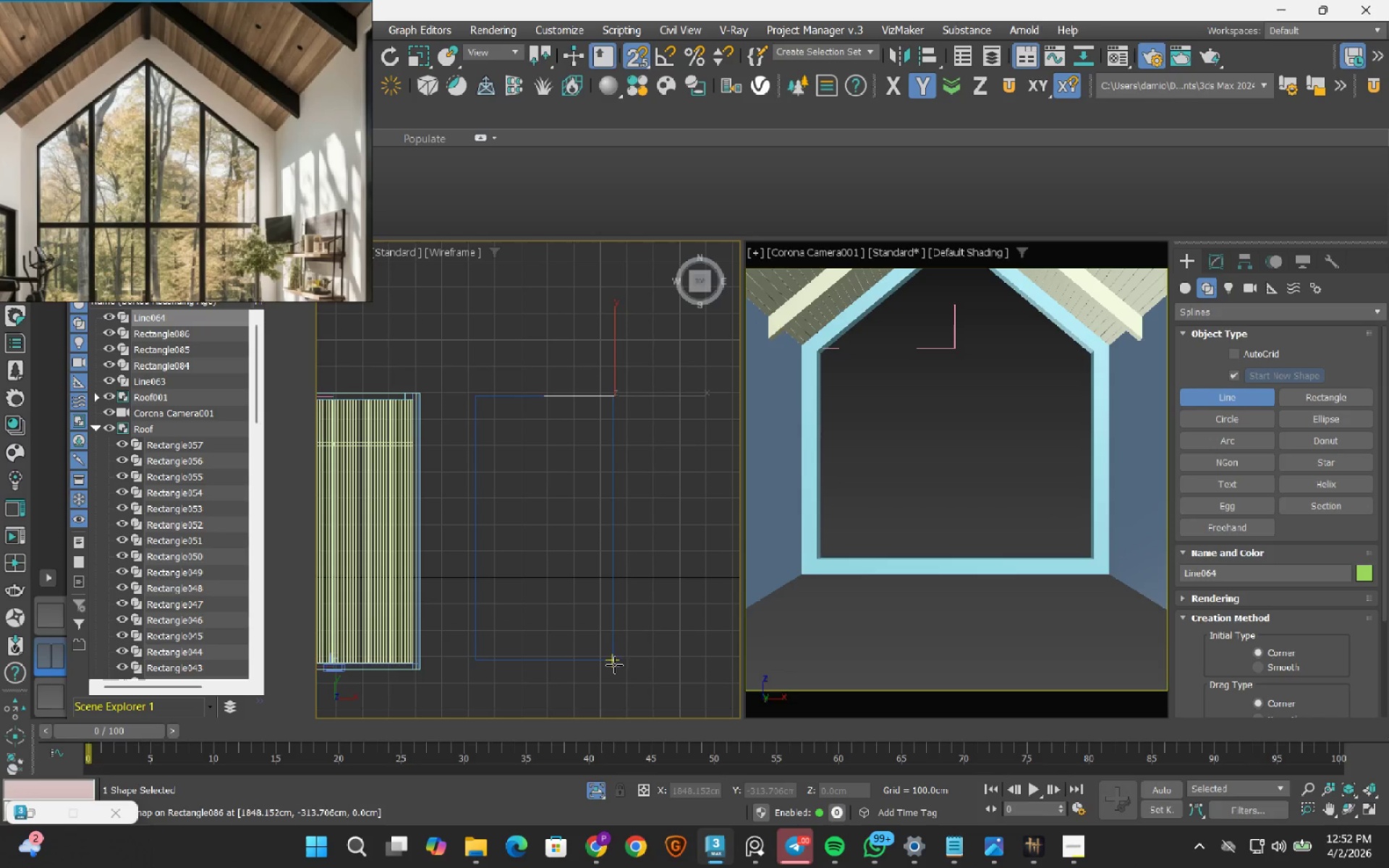 
key(Escape)
 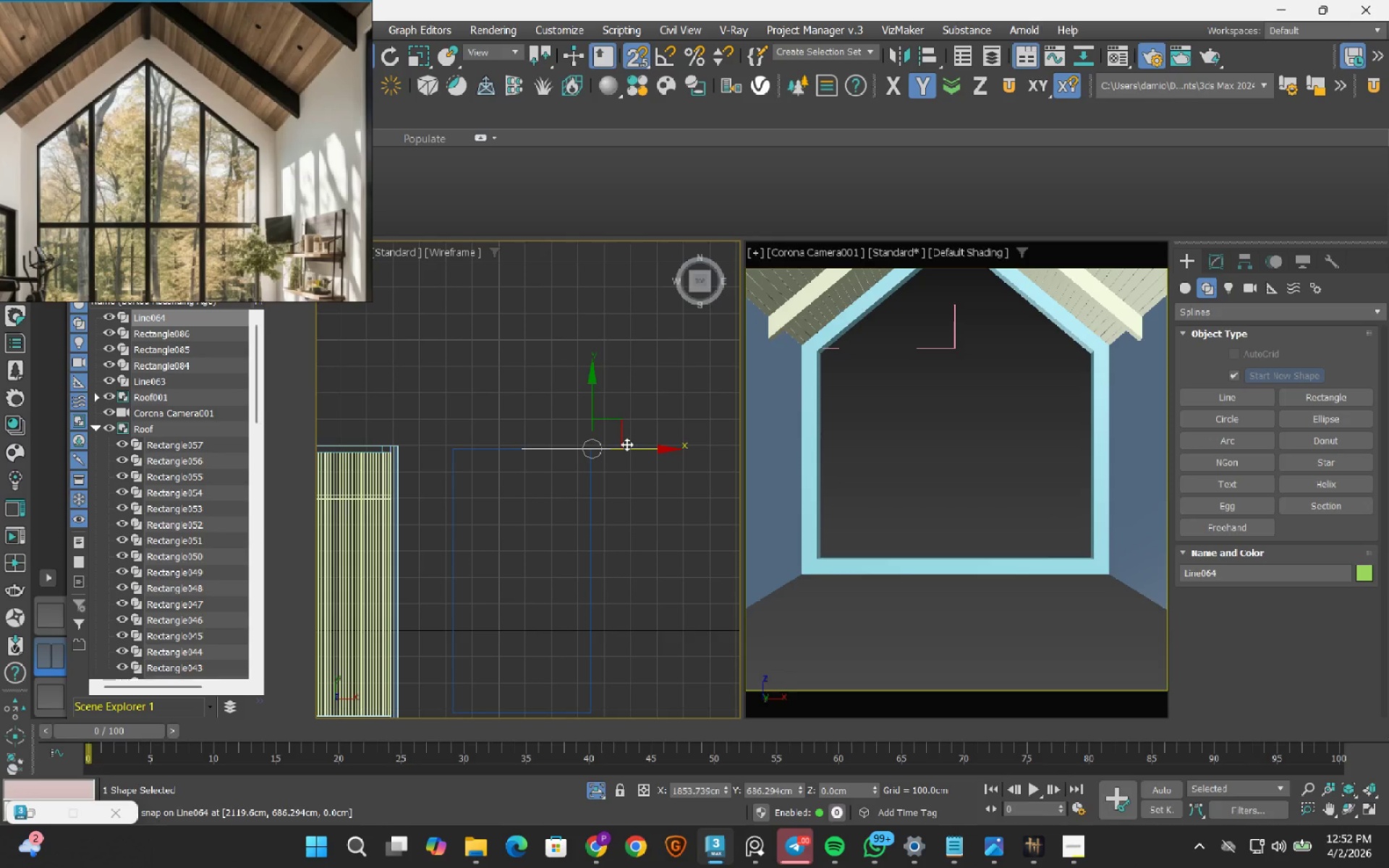 
key(Delete)
 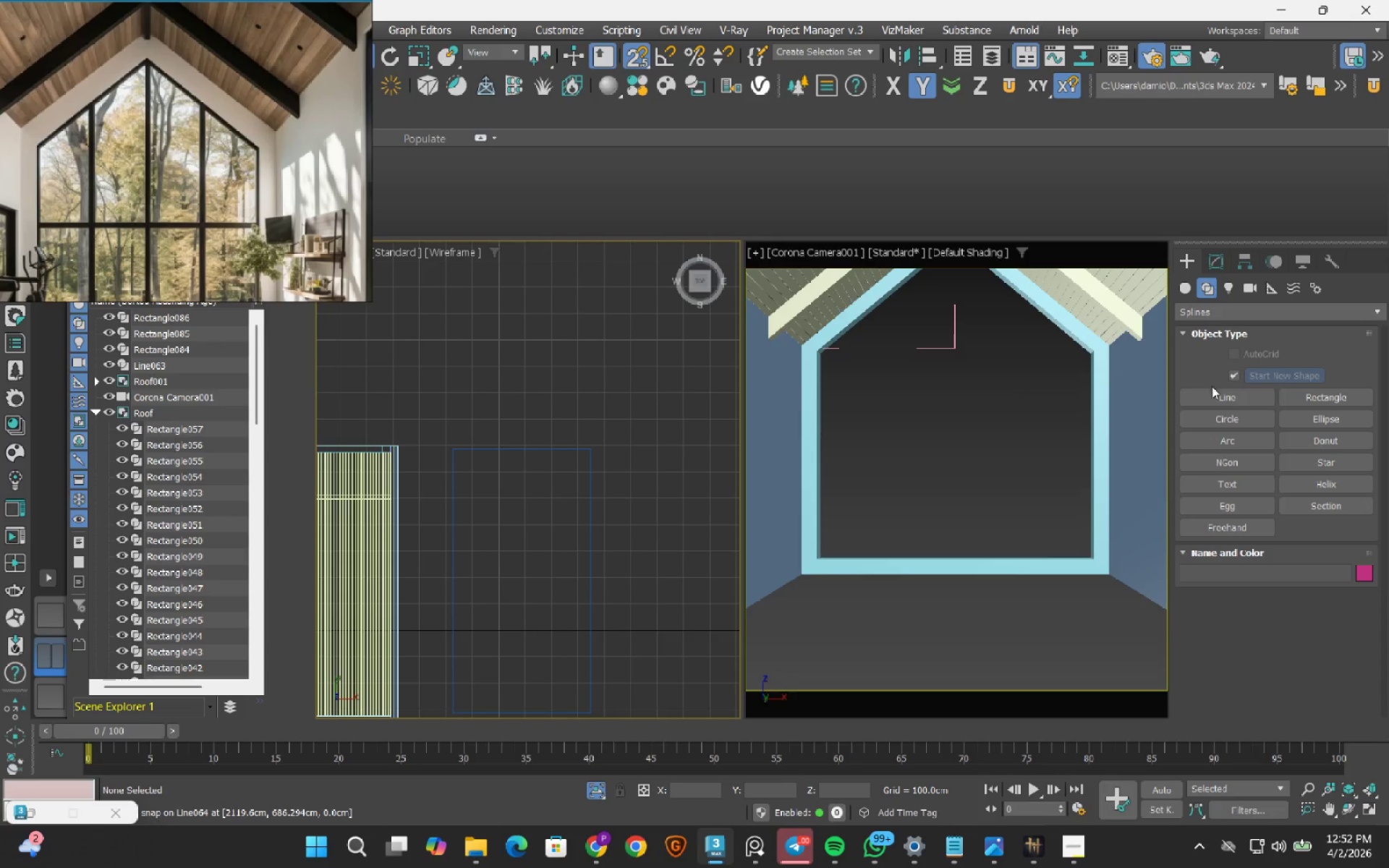 
left_click_drag(start_coordinate=[1205, 392], to_coordinate=[1193, 393])
 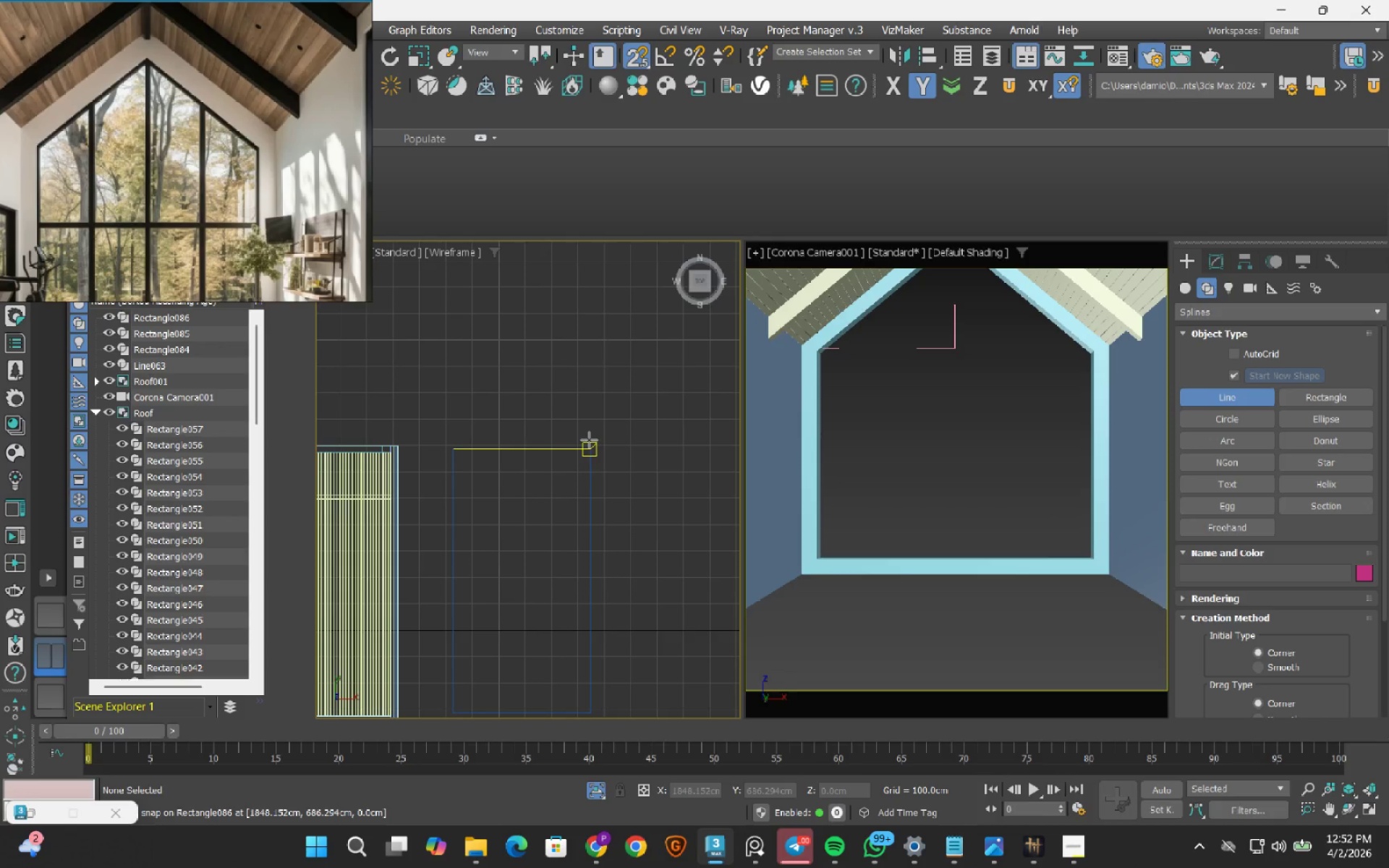 
left_click_drag(start_coordinate=[589, 440], to_coordinate=[589, 450])
 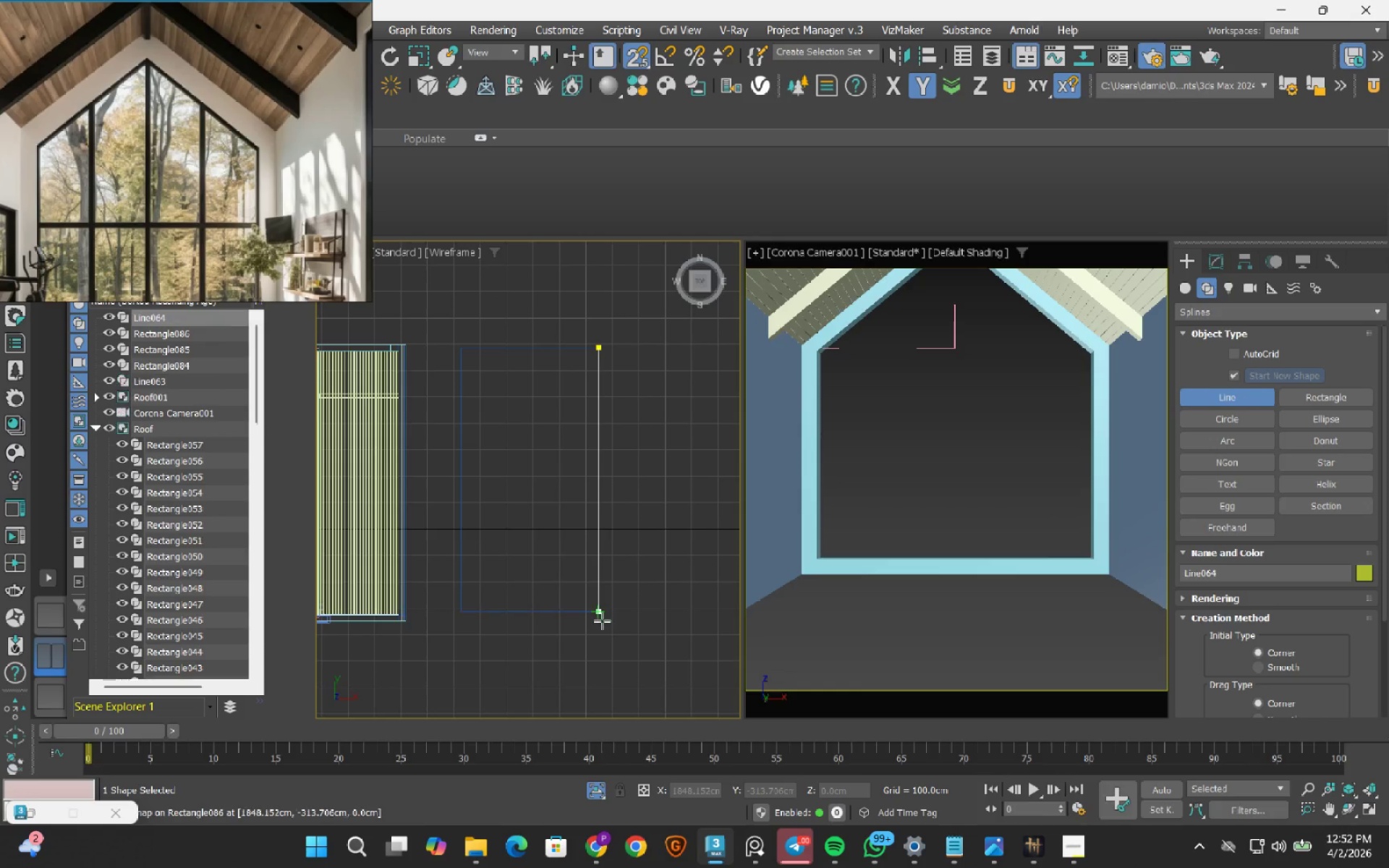 
left_click([602, 621])
 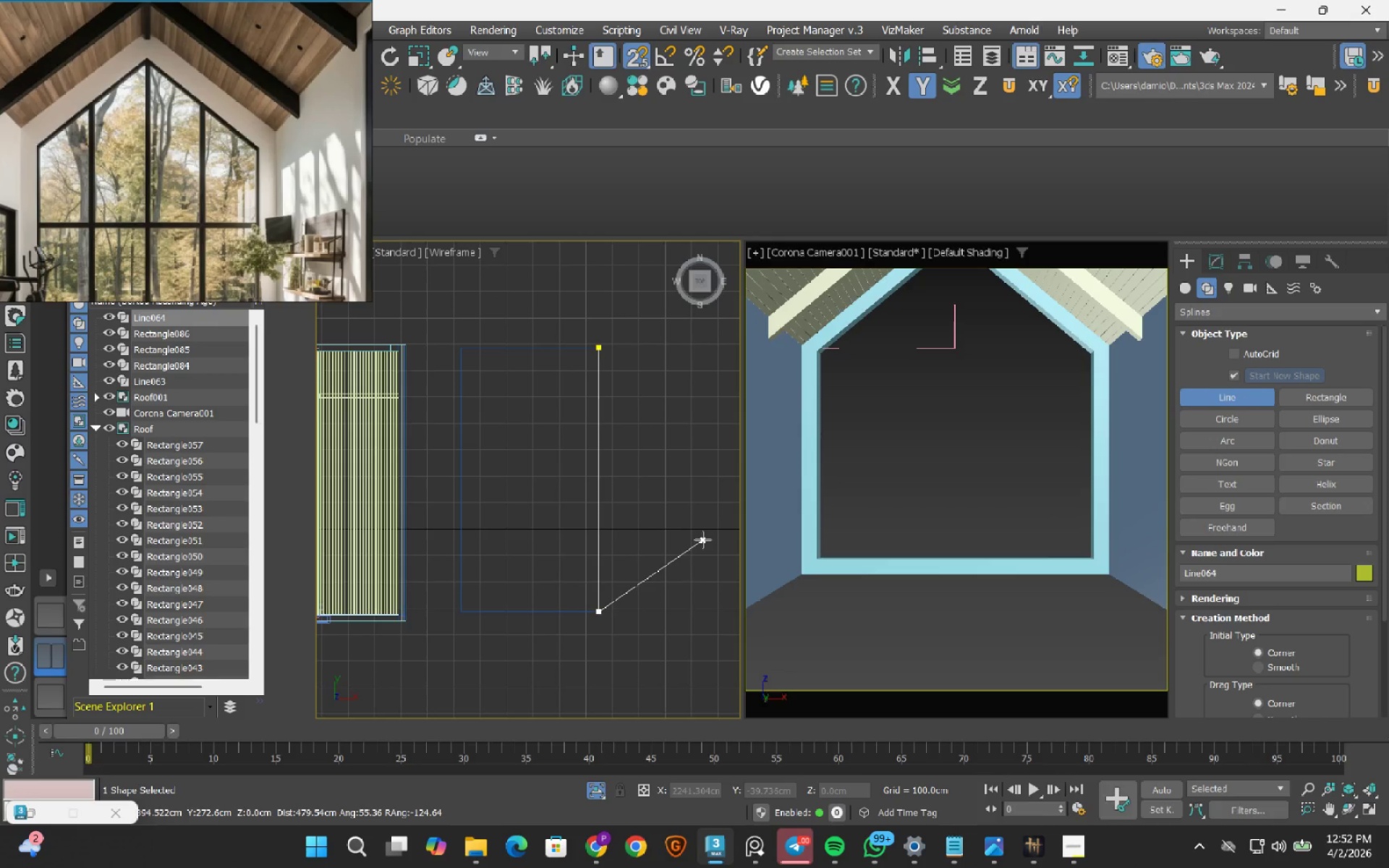 
key(Escape)
 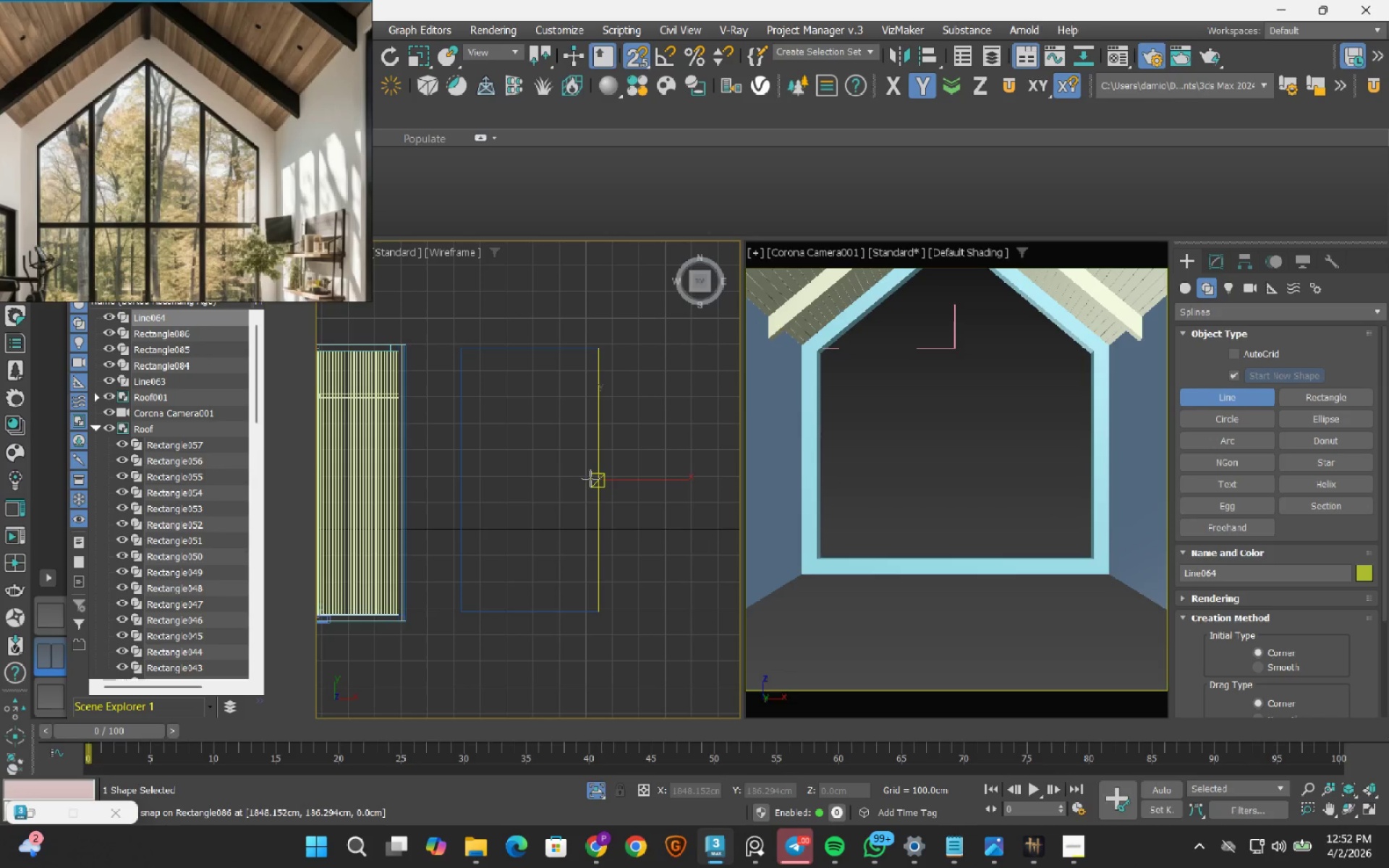 
left_click([593, 477])
 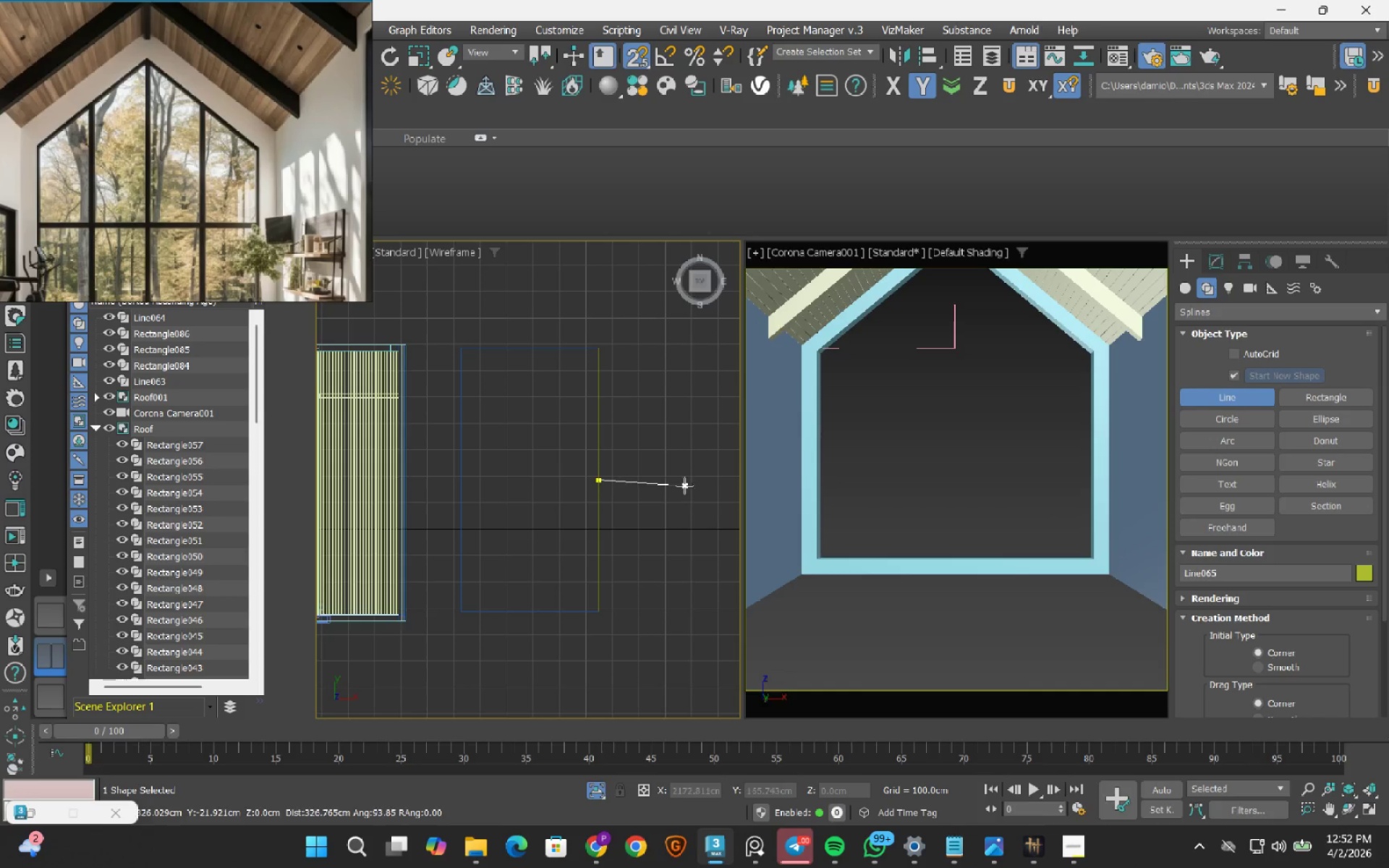 
hold_key(key=ShiftLeft, duration=0.77)
left_click([727, 474])
 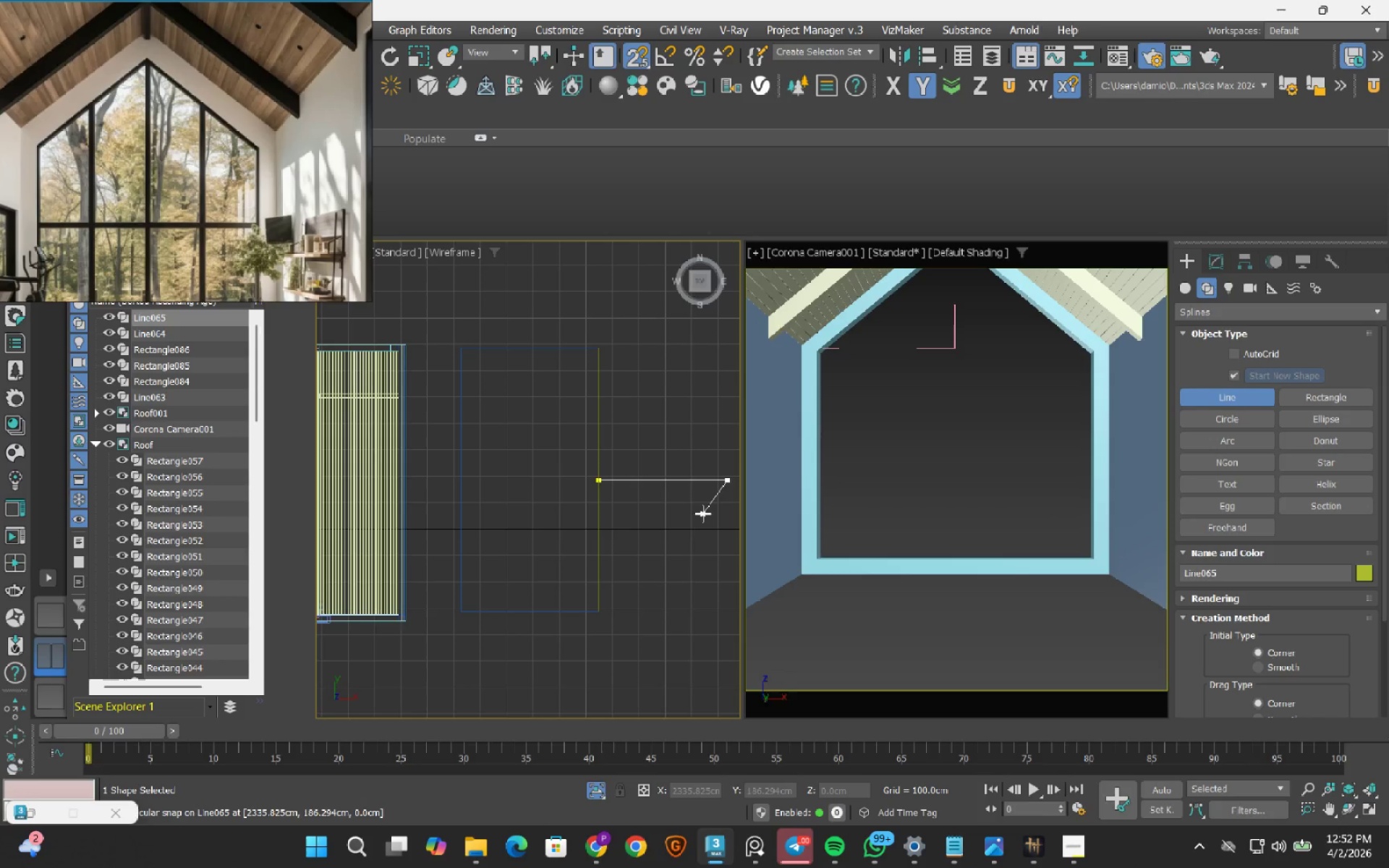 
key(Escape)
 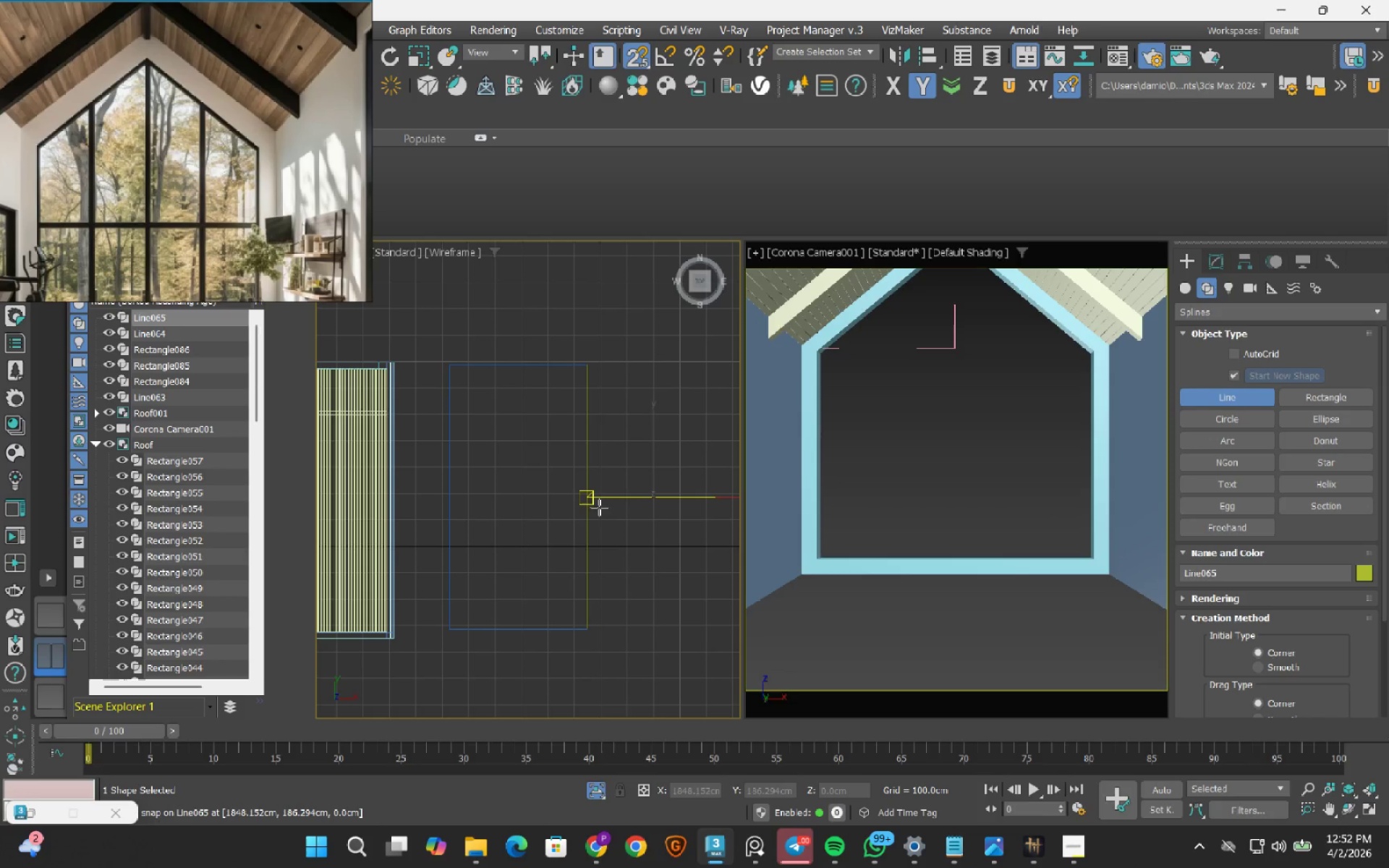 
left_click_drag(start_coordinate=[593, 496], to_coordinate=[590, 473])
 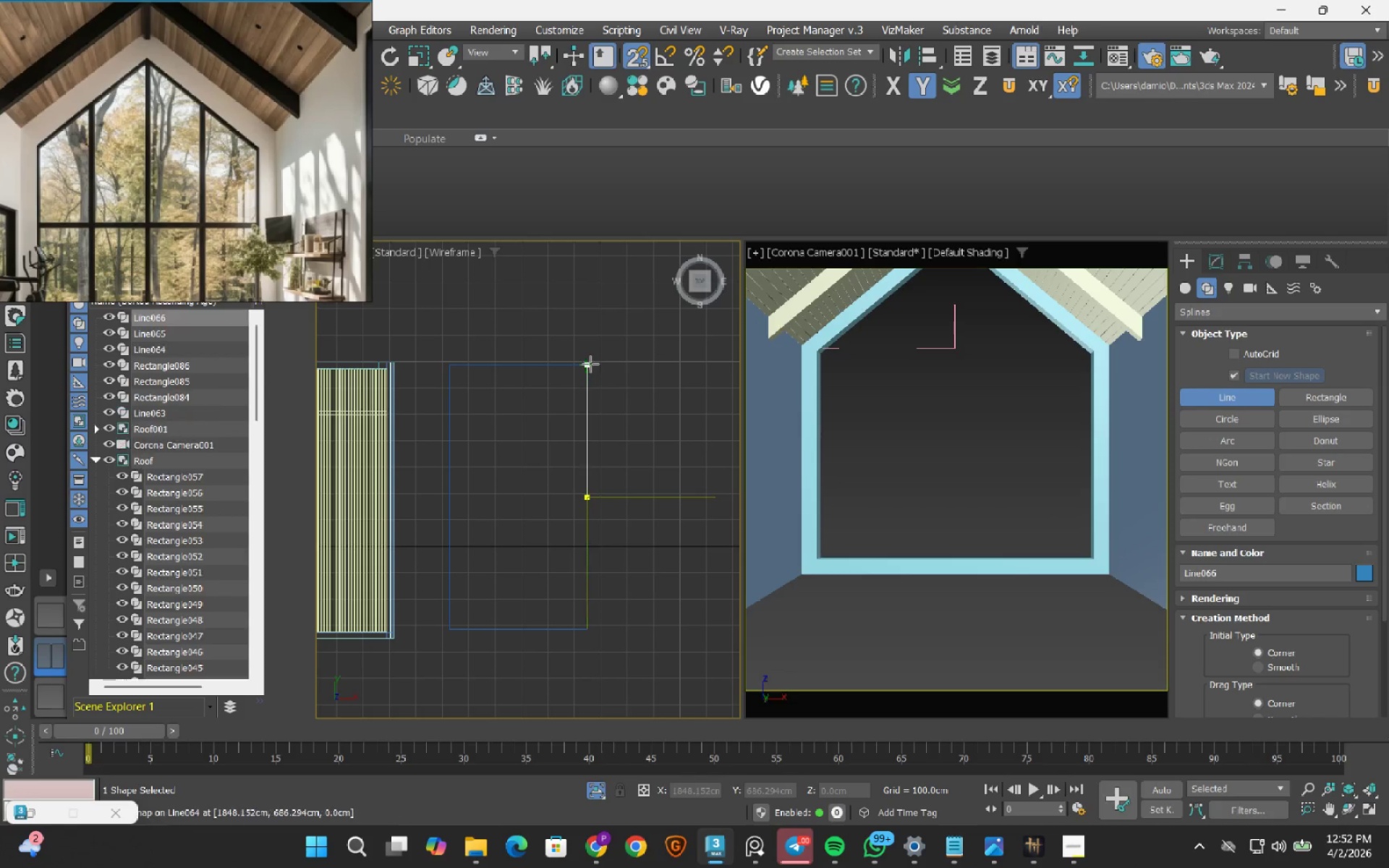 
left_click([590, 364])
 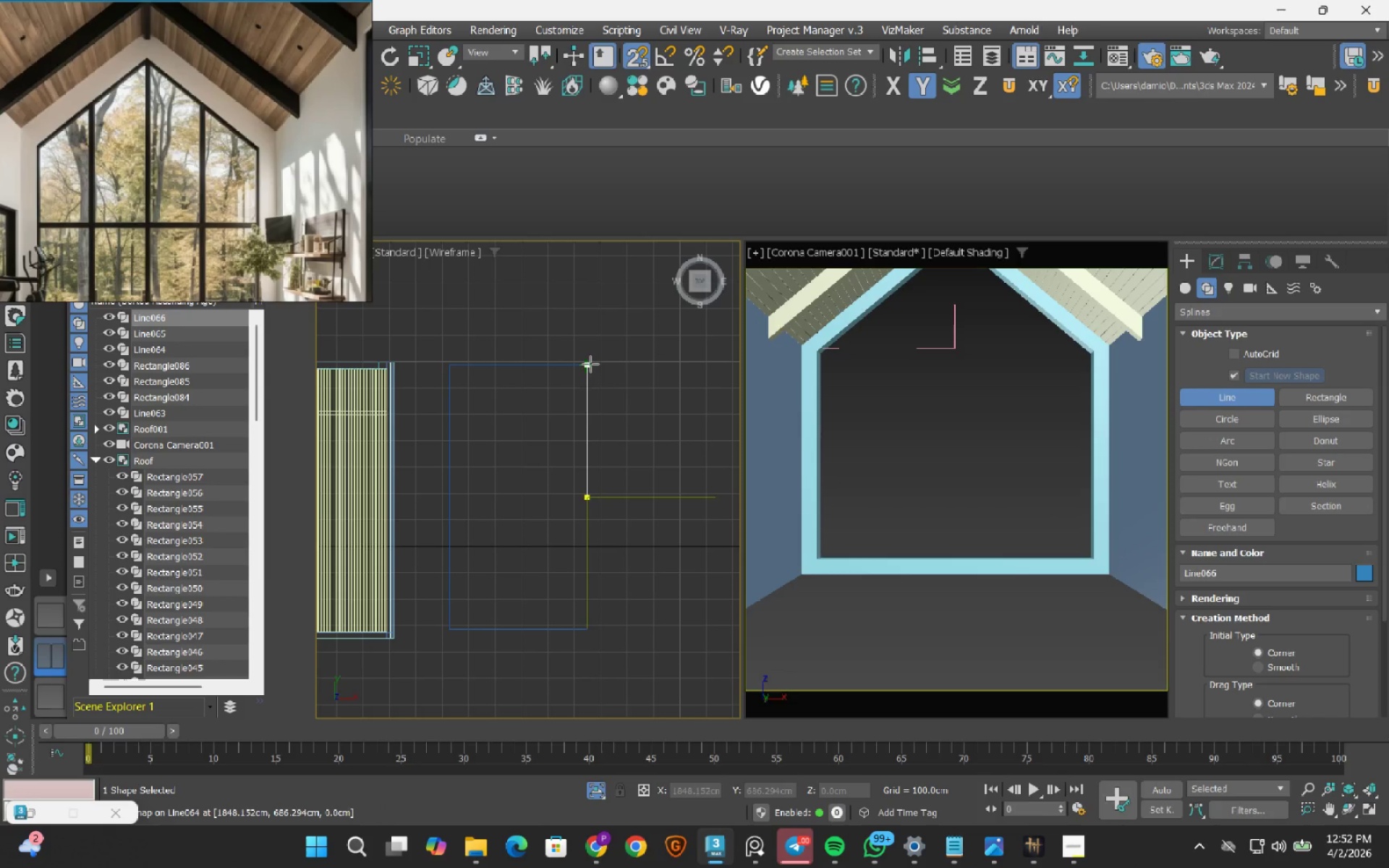 
key(Escape)
 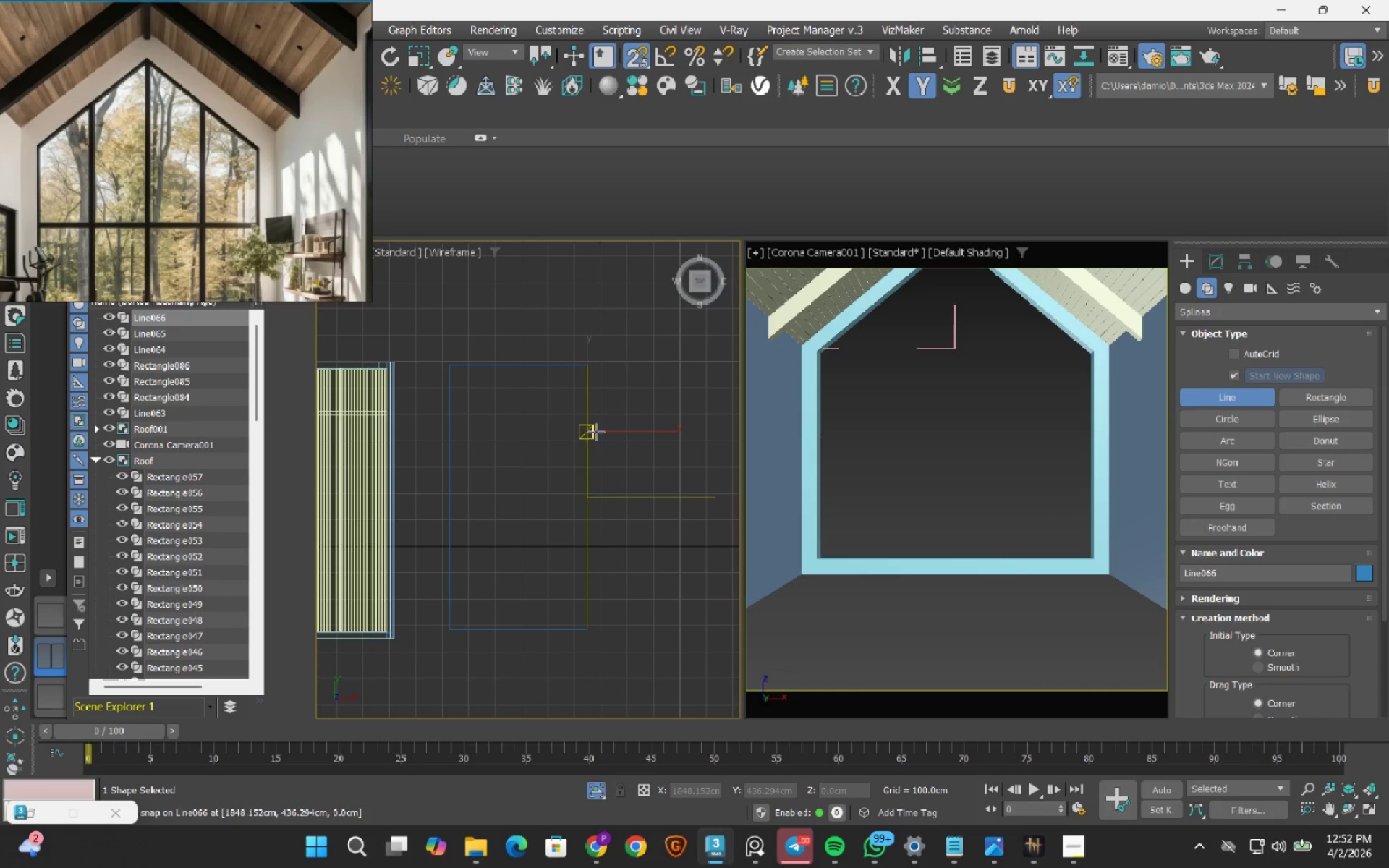 
left_click([595, 432])
 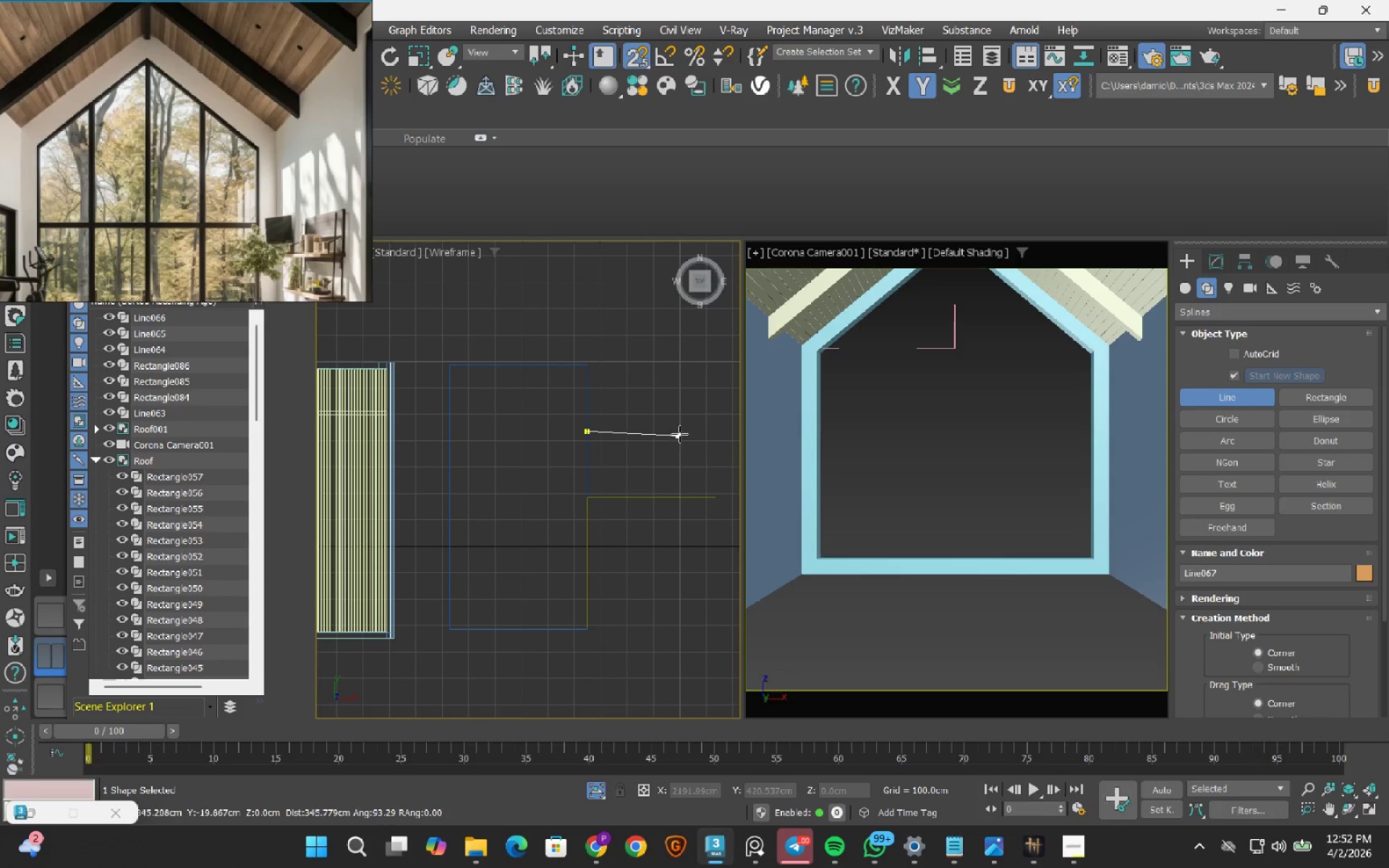 
hold_key(key=ShiftLeft, duration=1.12)
left_click([703, 430])
 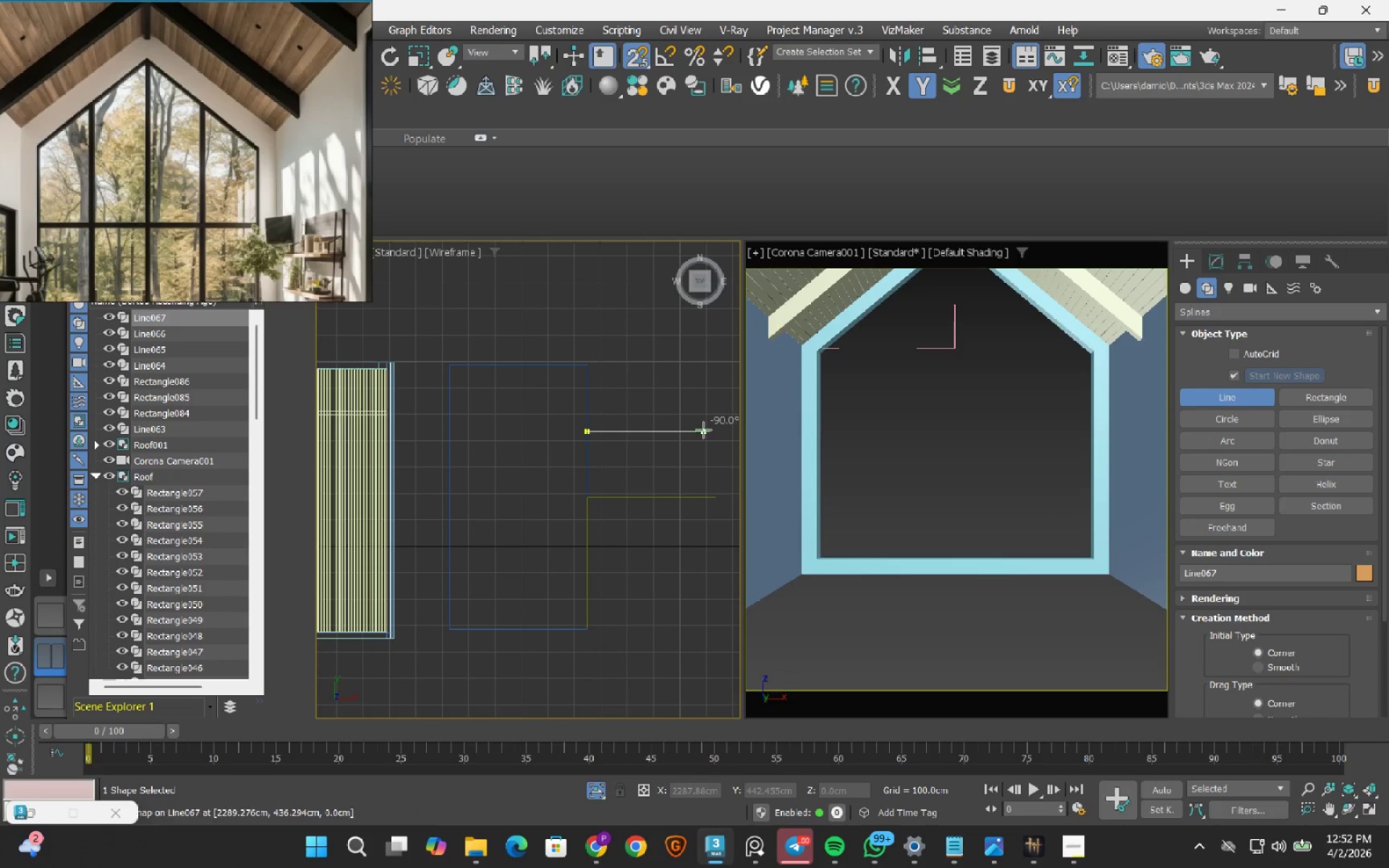 
key(Escape)
 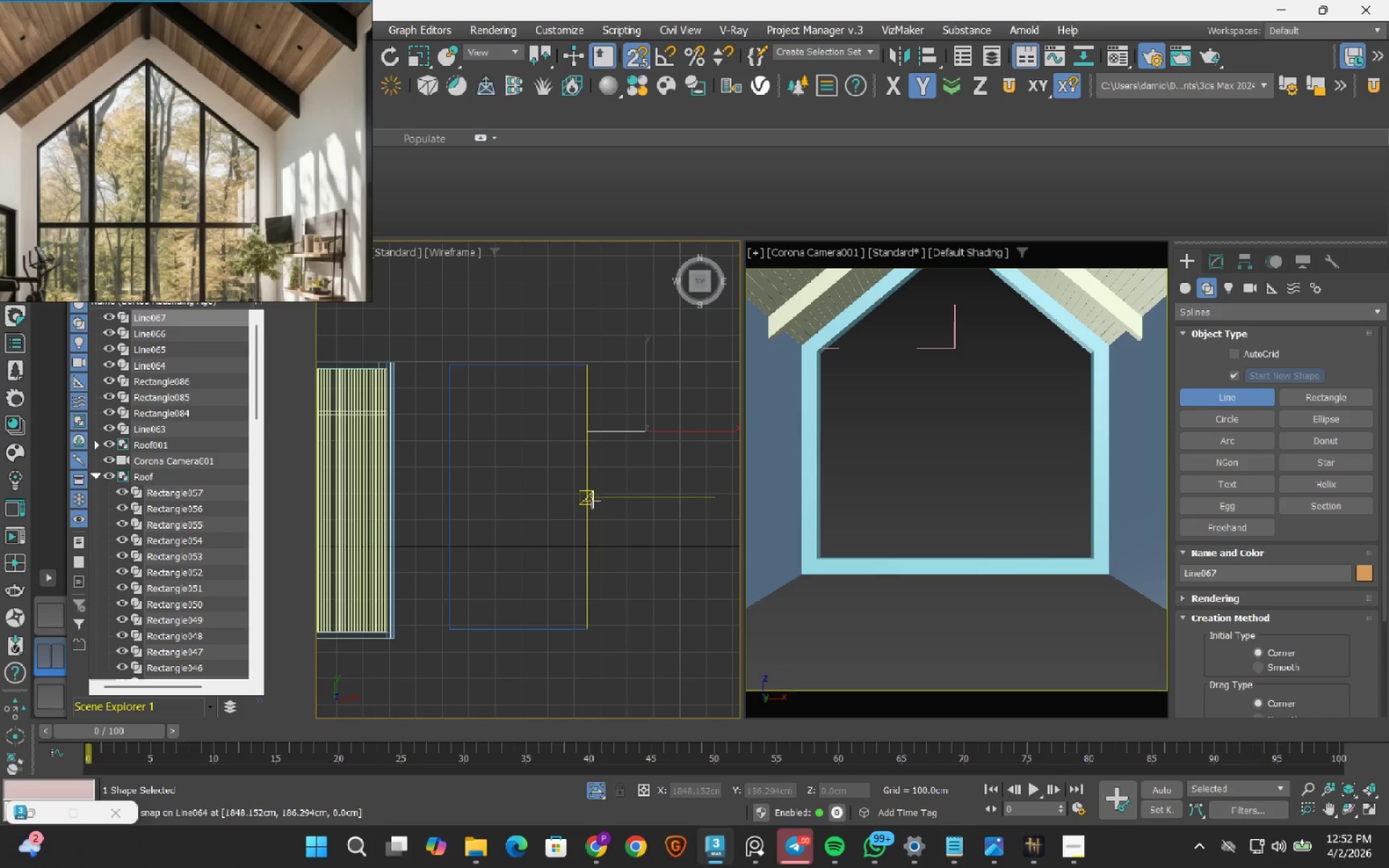 
left_click([590, 498])
 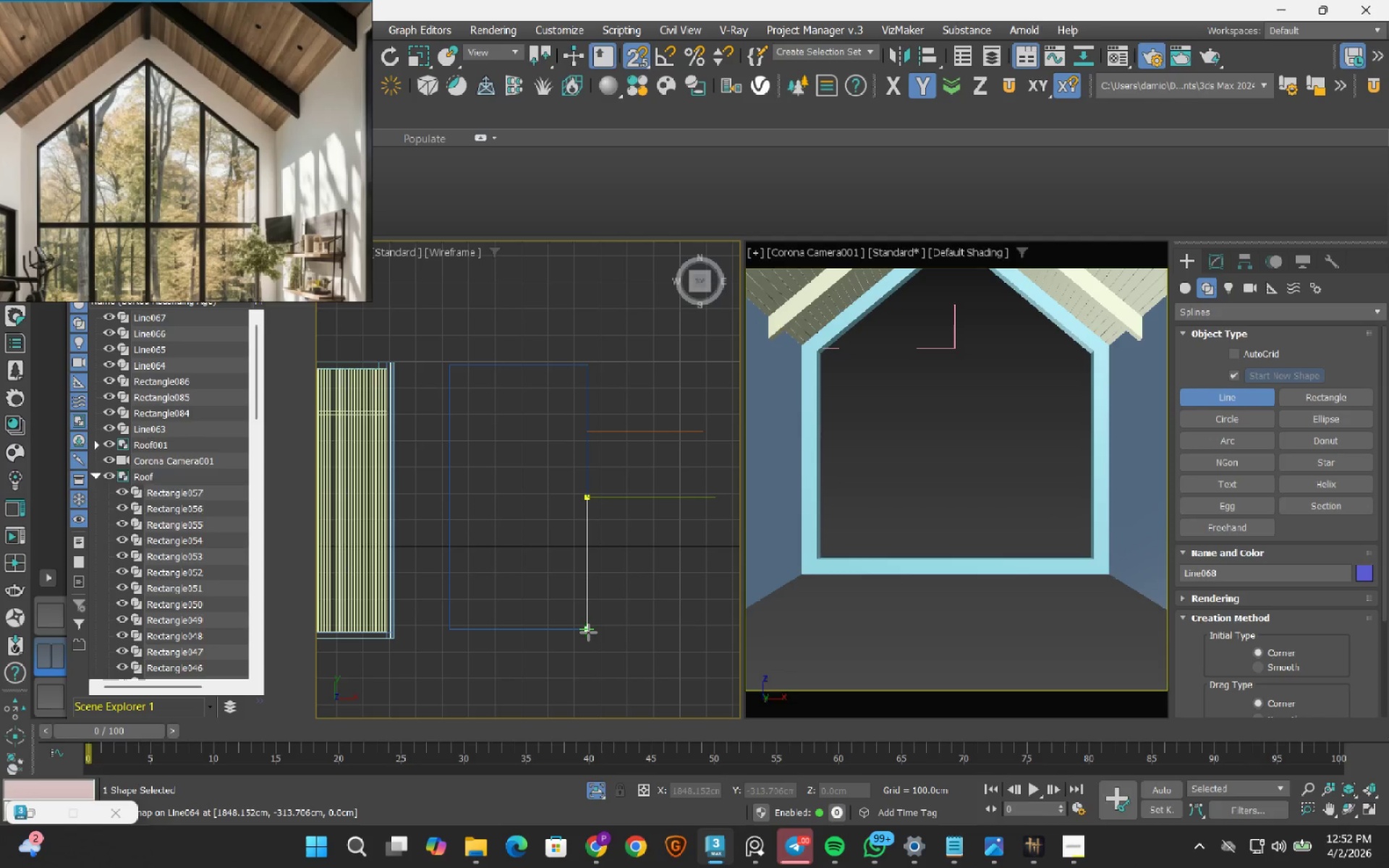 
left_click([588, 632])
 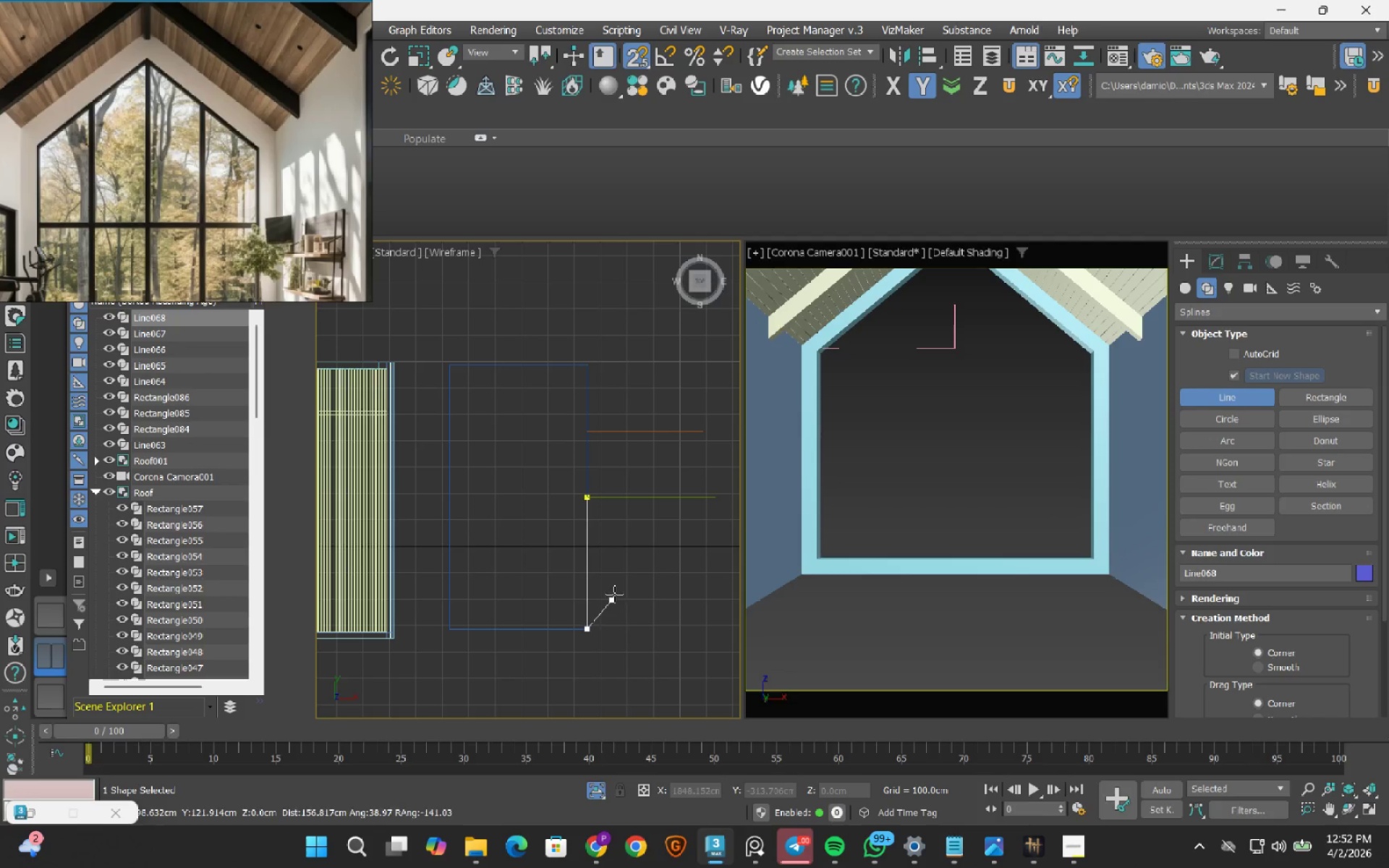 
key(Escape)
 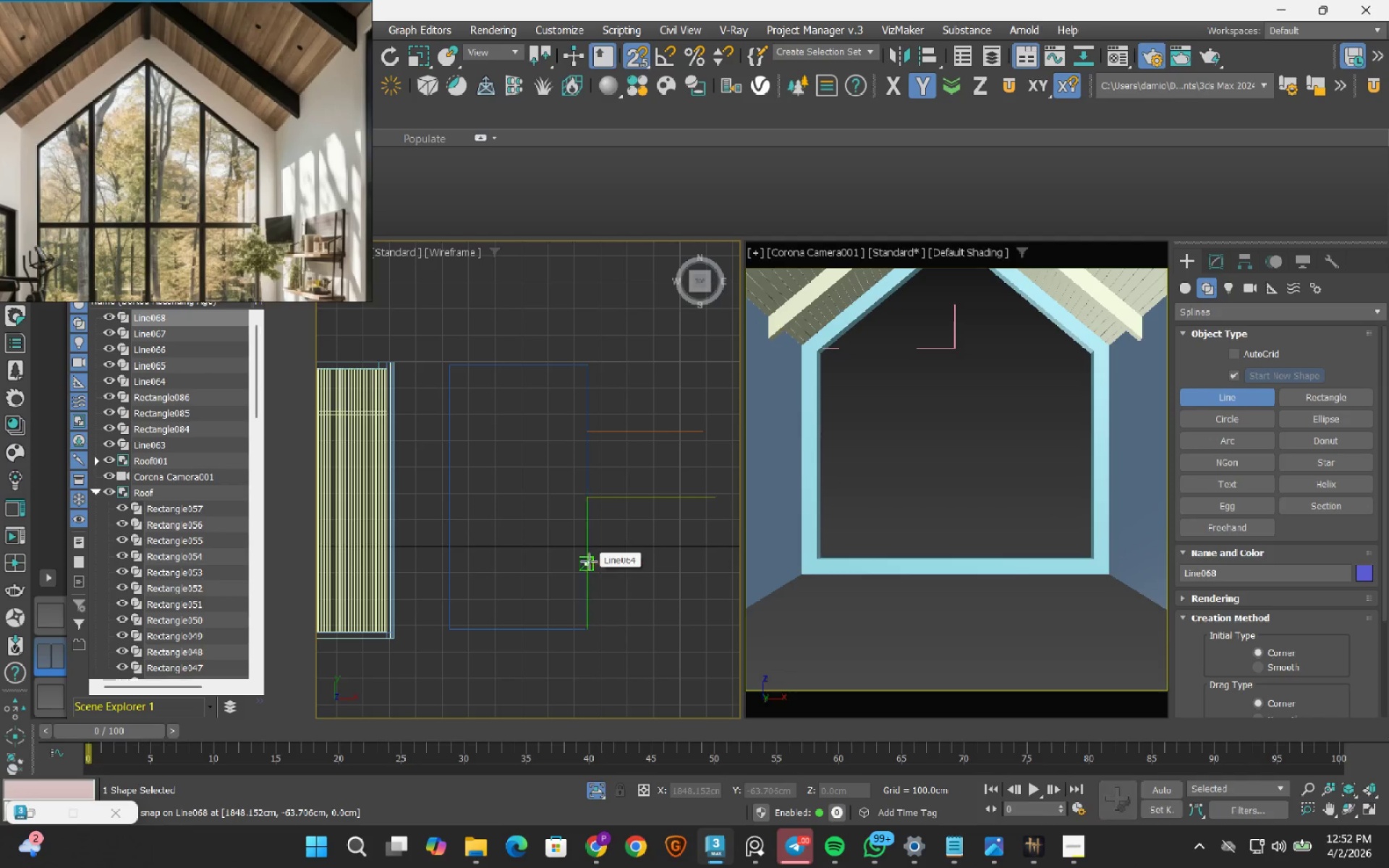 
hold_key(key=ShiftLeft, duration=0.95)
left_click([713, 566])
 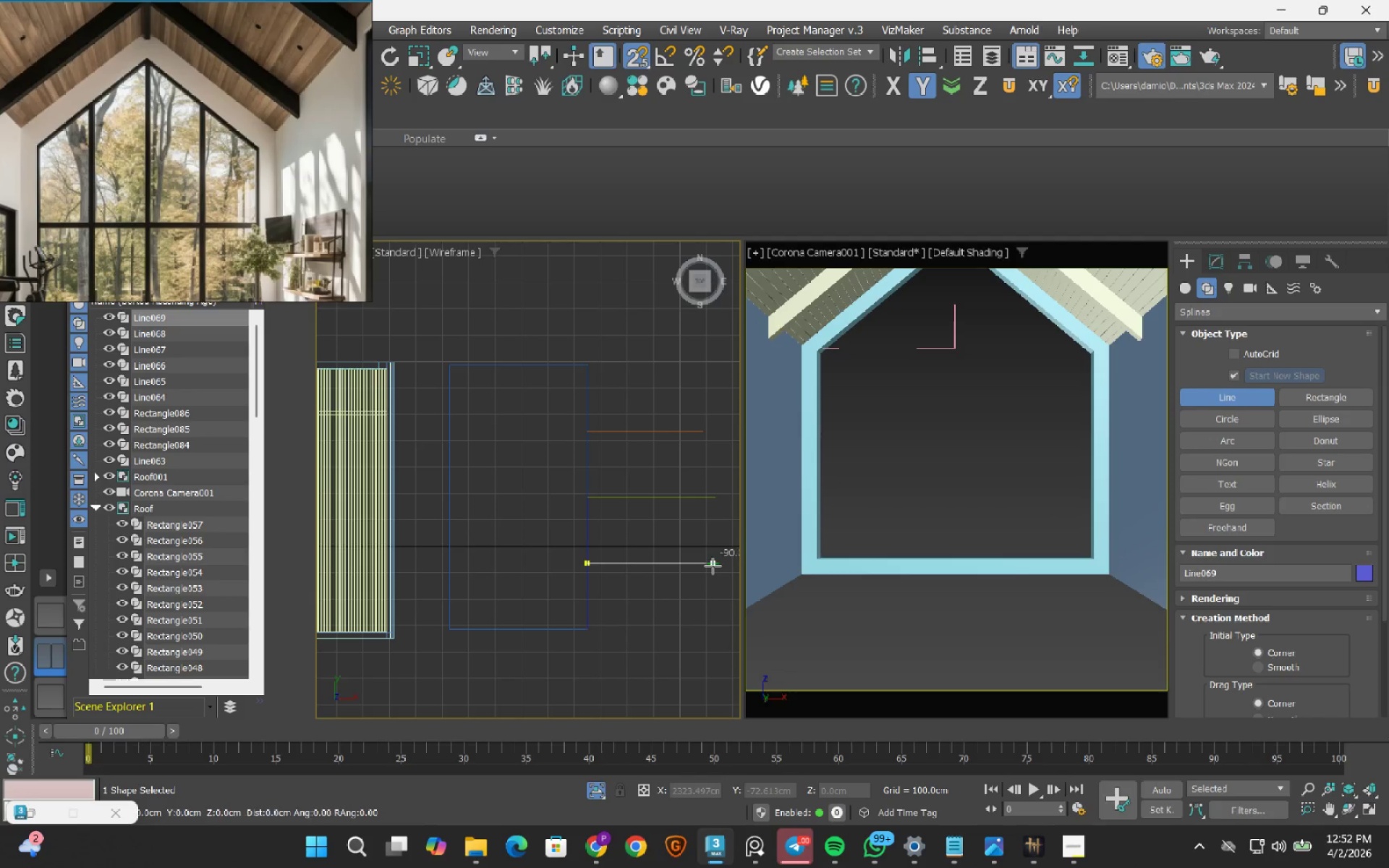 
key(Escape)
 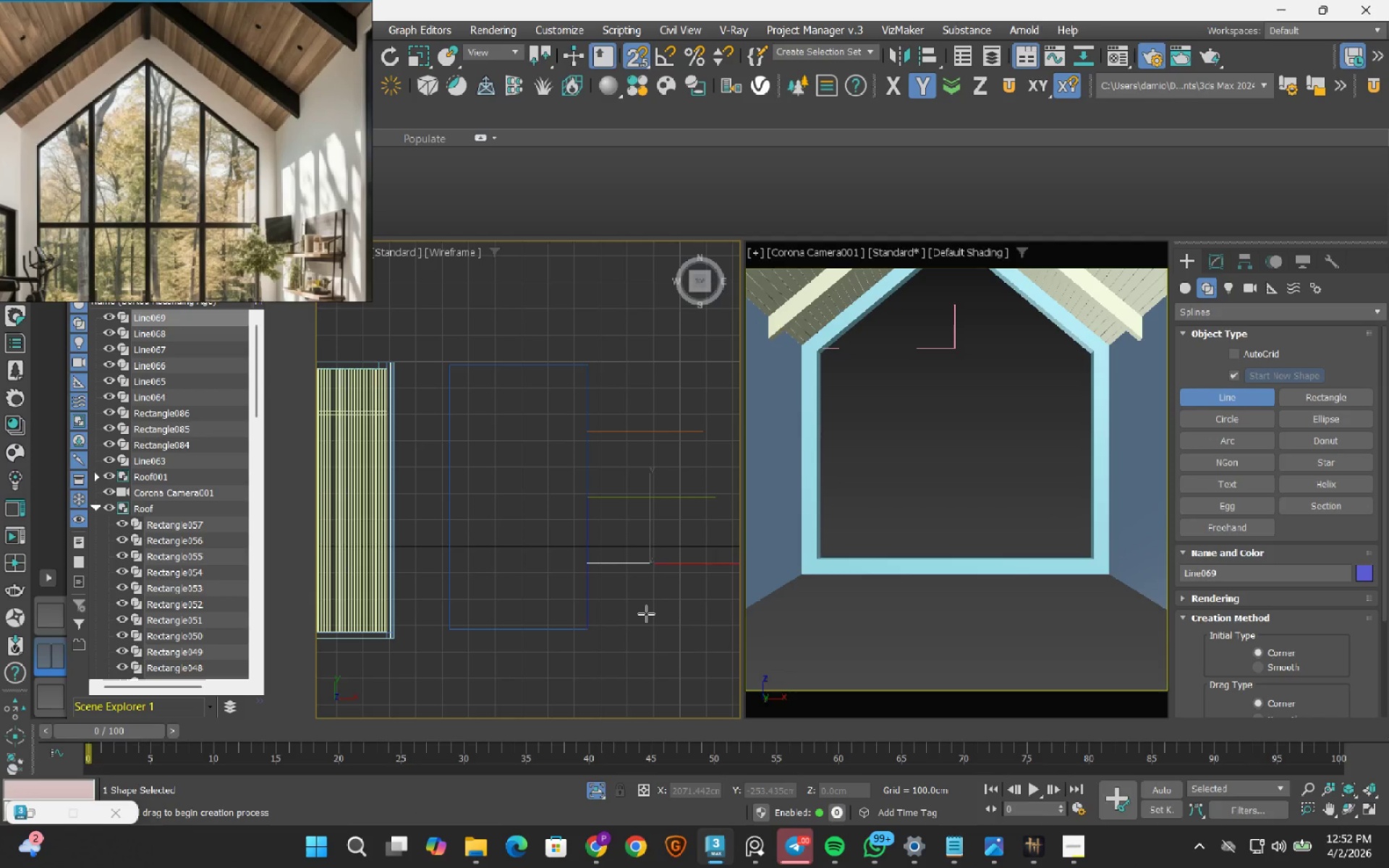 
wait(7.22)
 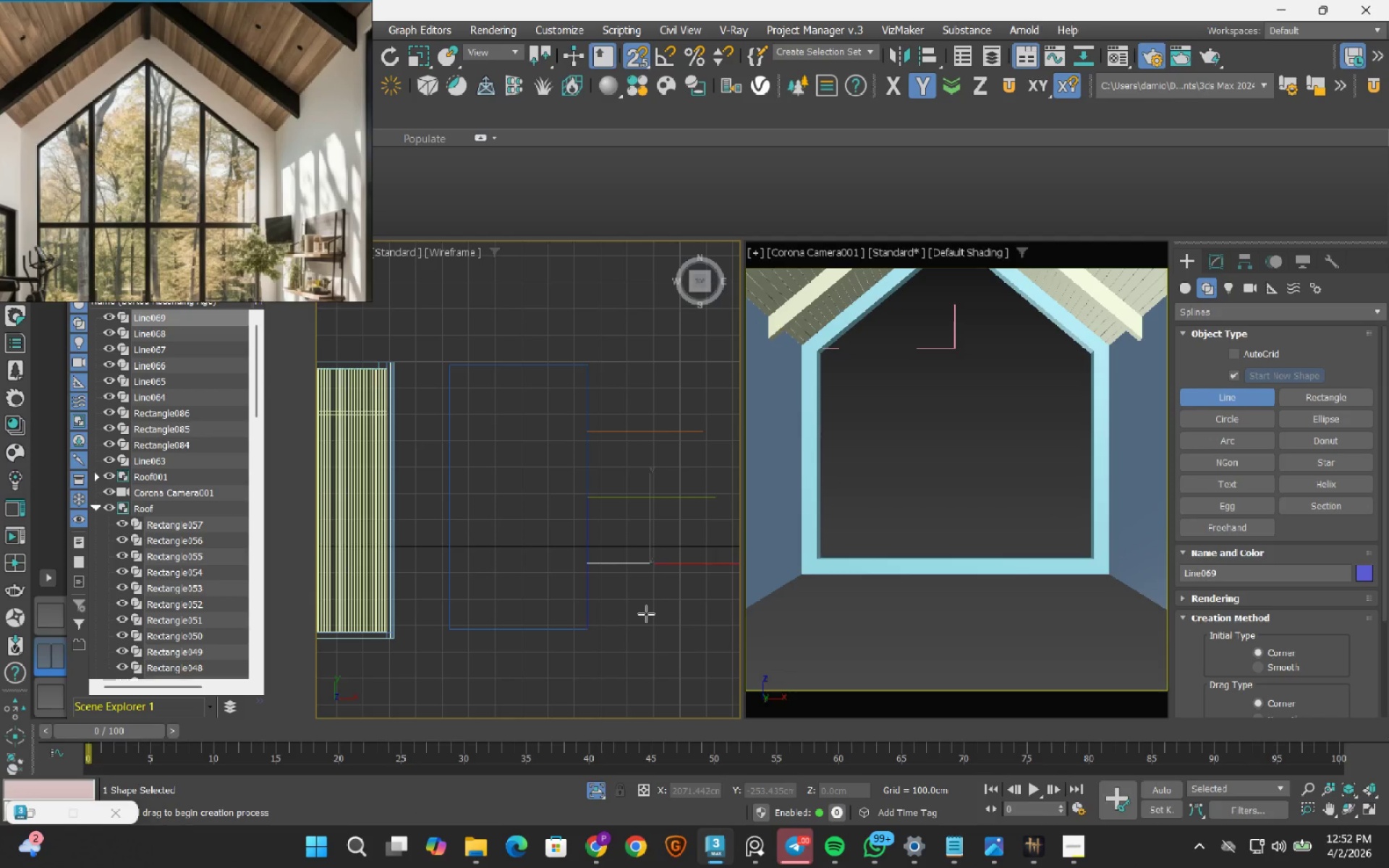 
scroll: coordinate [434, 448], scroll_direction: up, amount: 11.0
 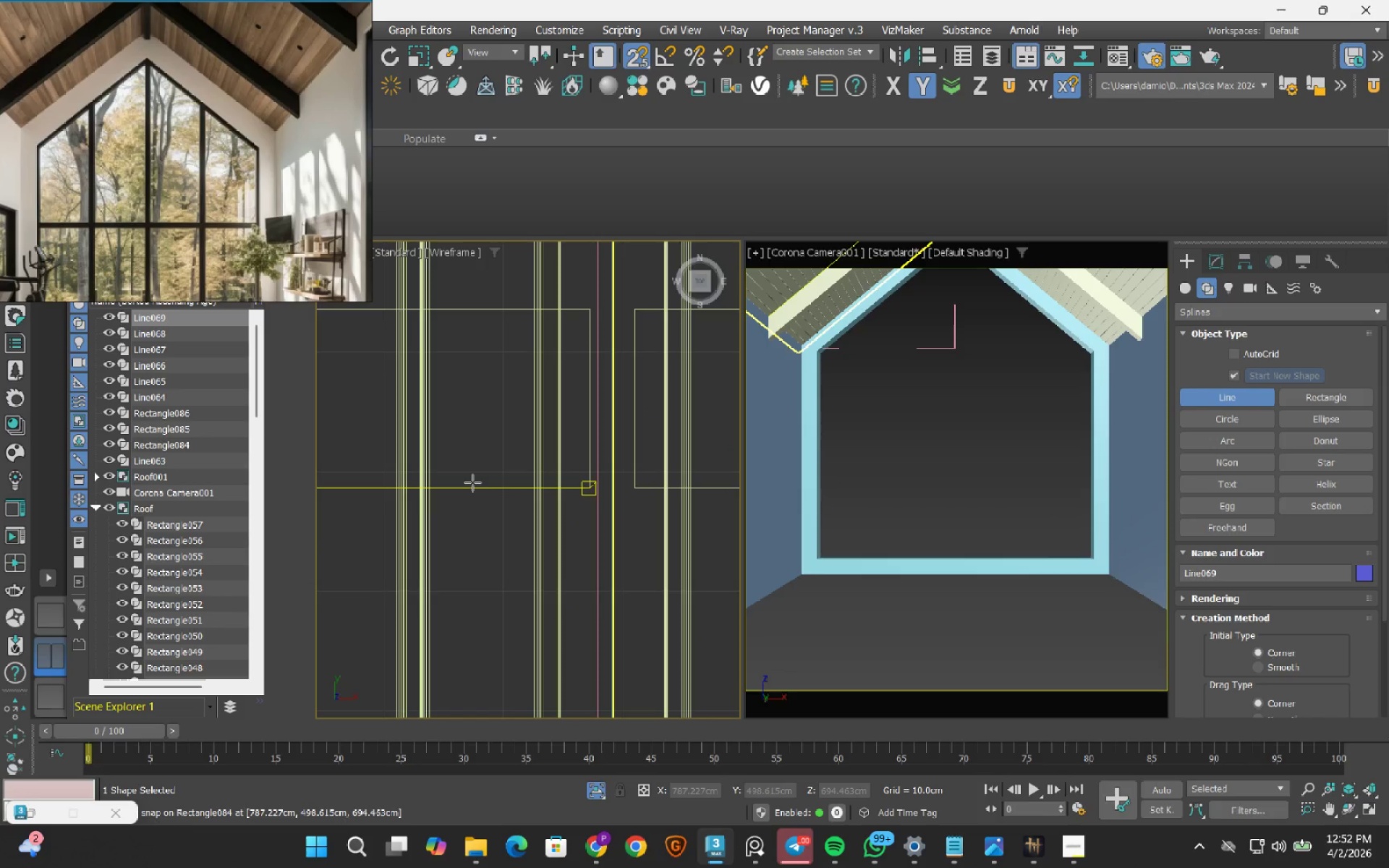 
key(Q)
 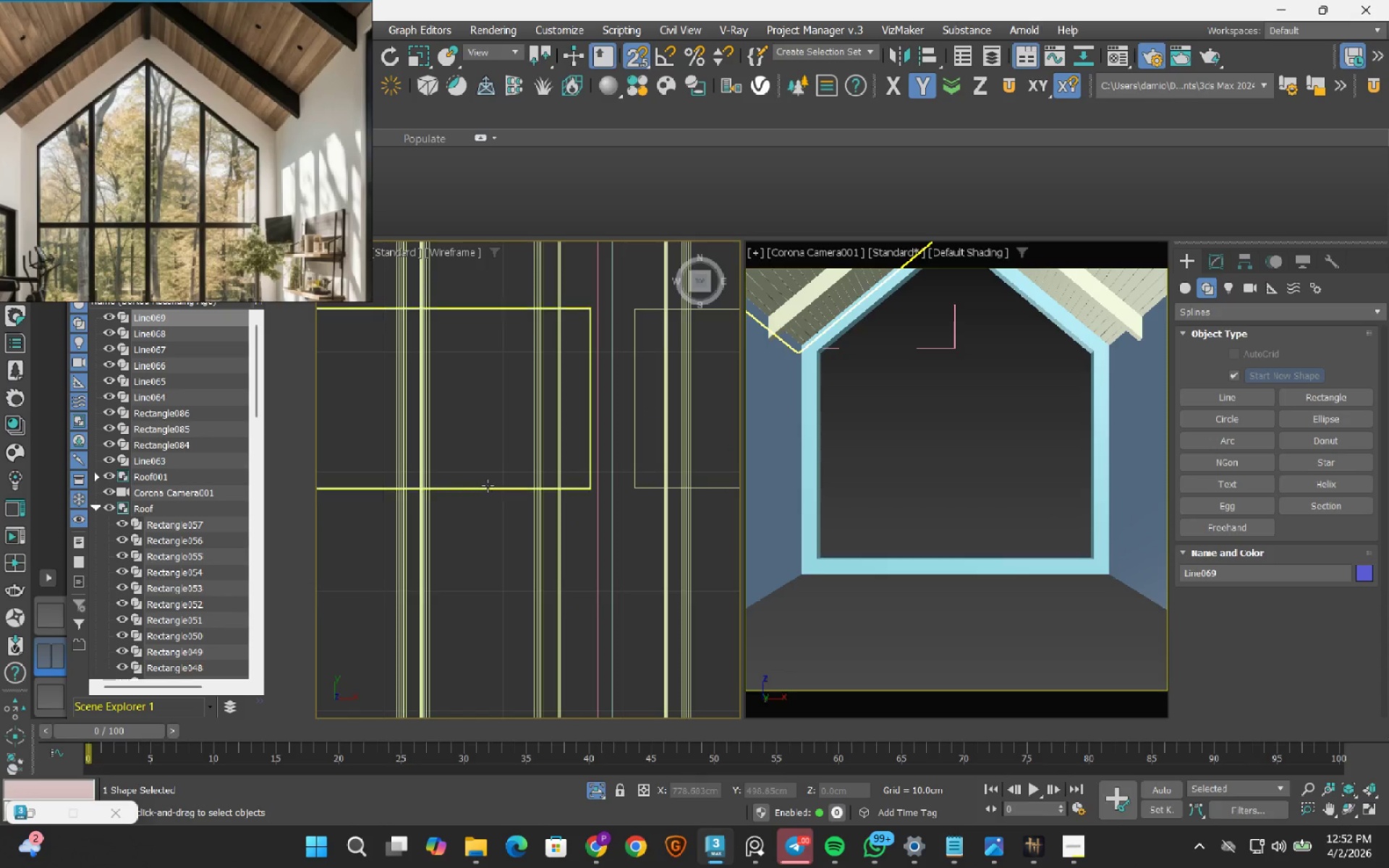 
left_click([488, 485])
 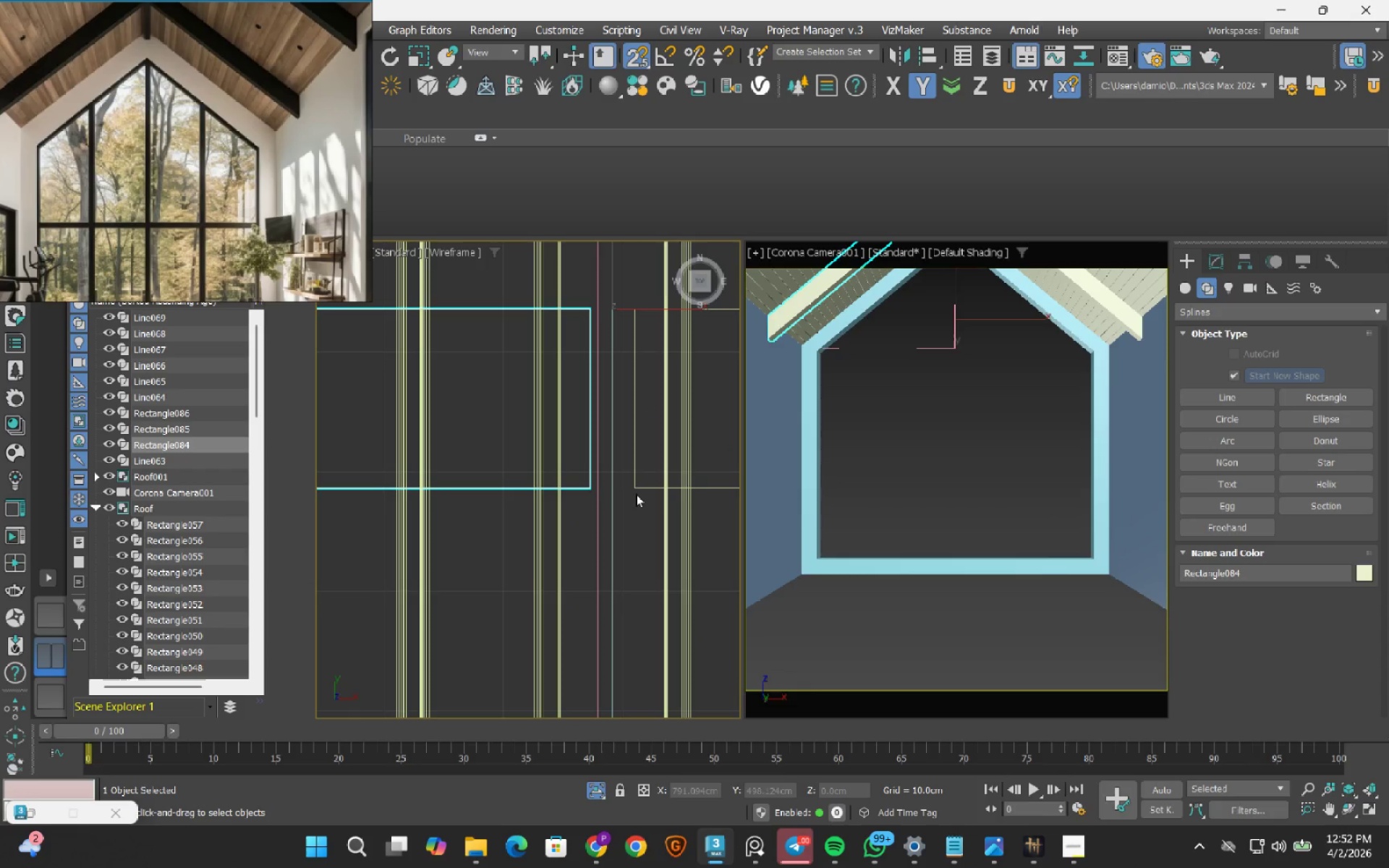 
hold_key(key=ControlLeft, duration=0.5)
left_click_drag(start_coordinate=[646, 485], to_coordinate=[640, 485])
 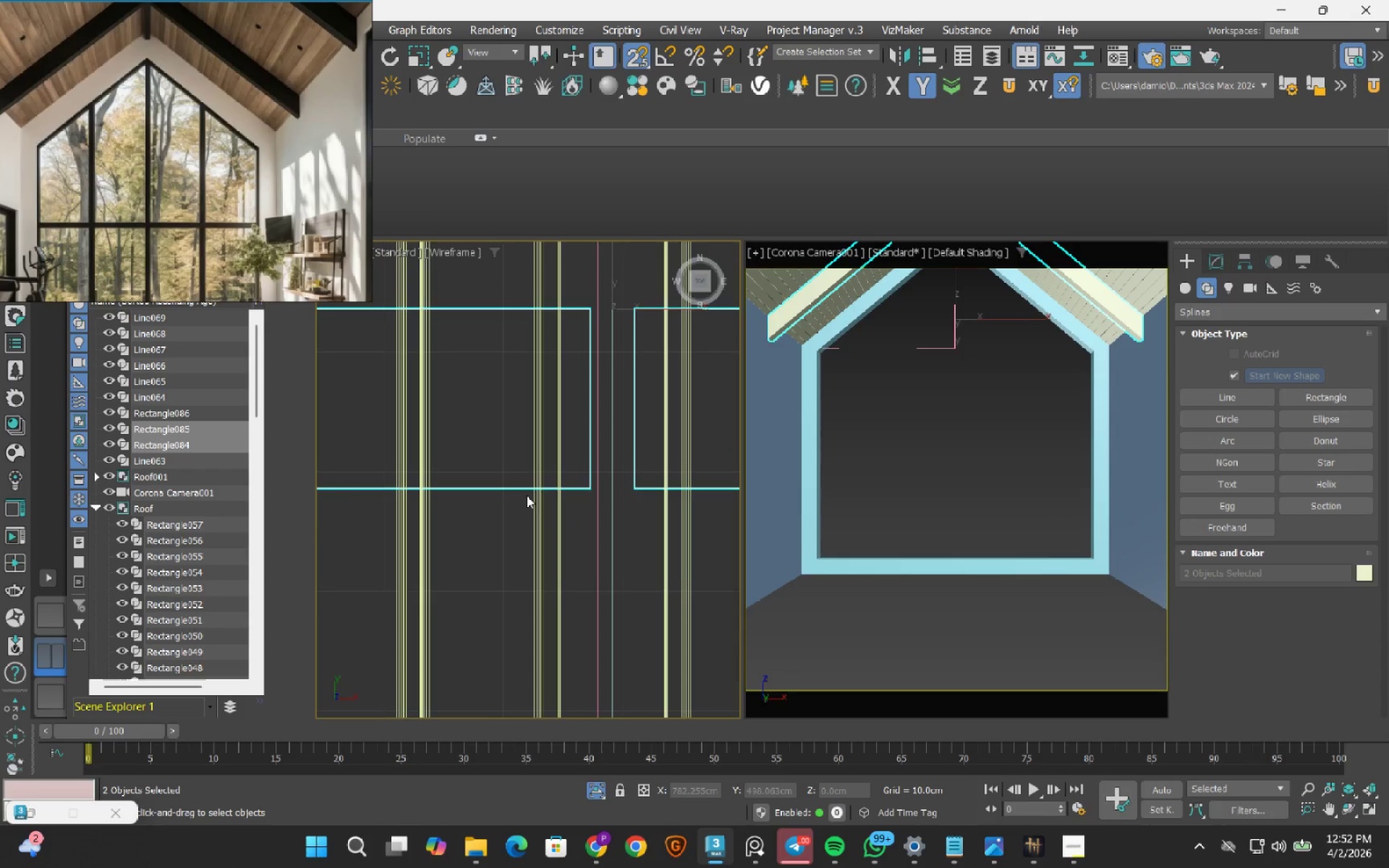 
scroll: coordinate [506, 511], scroll_direction: down, amount: 12.0
 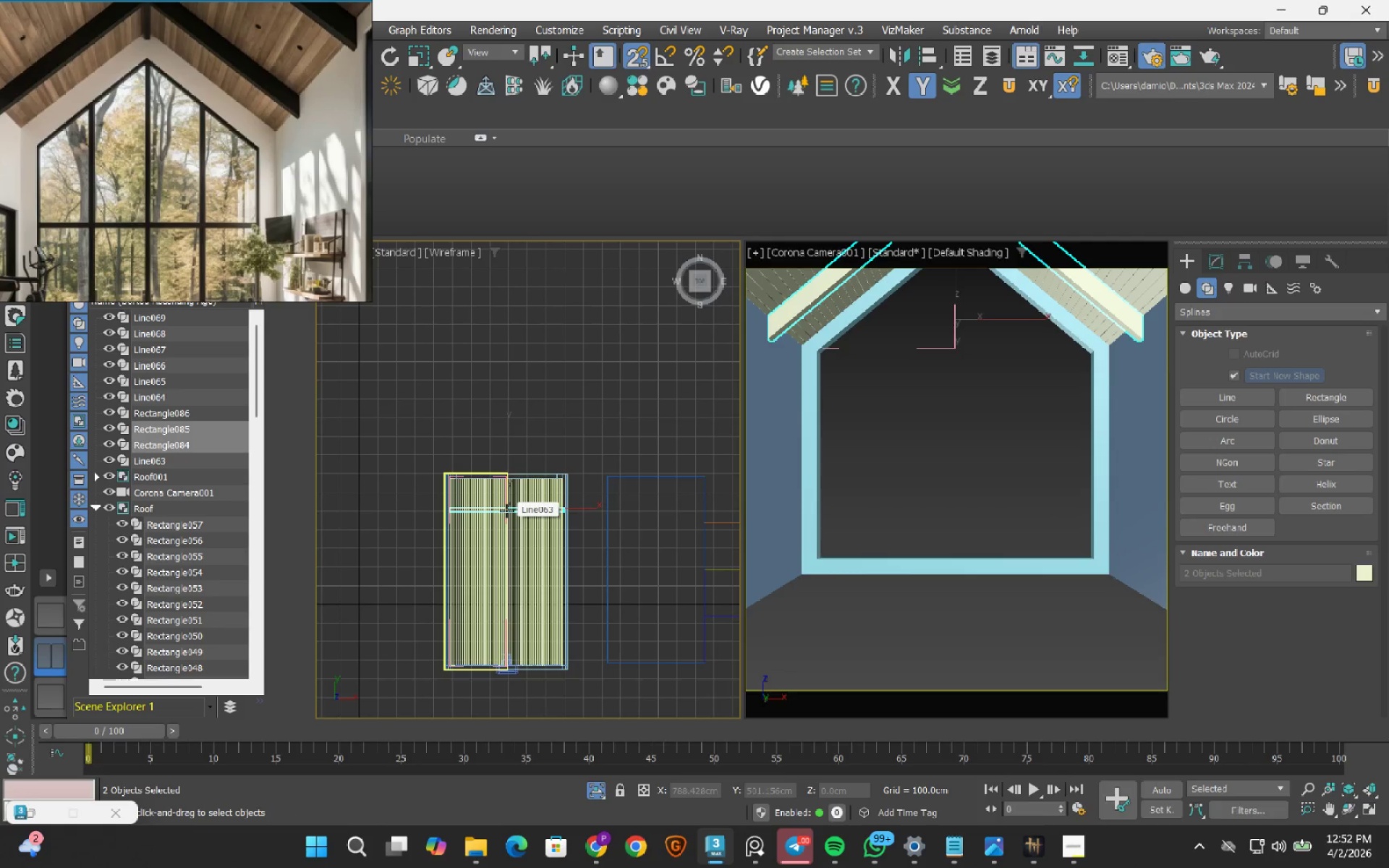 
key(W)
 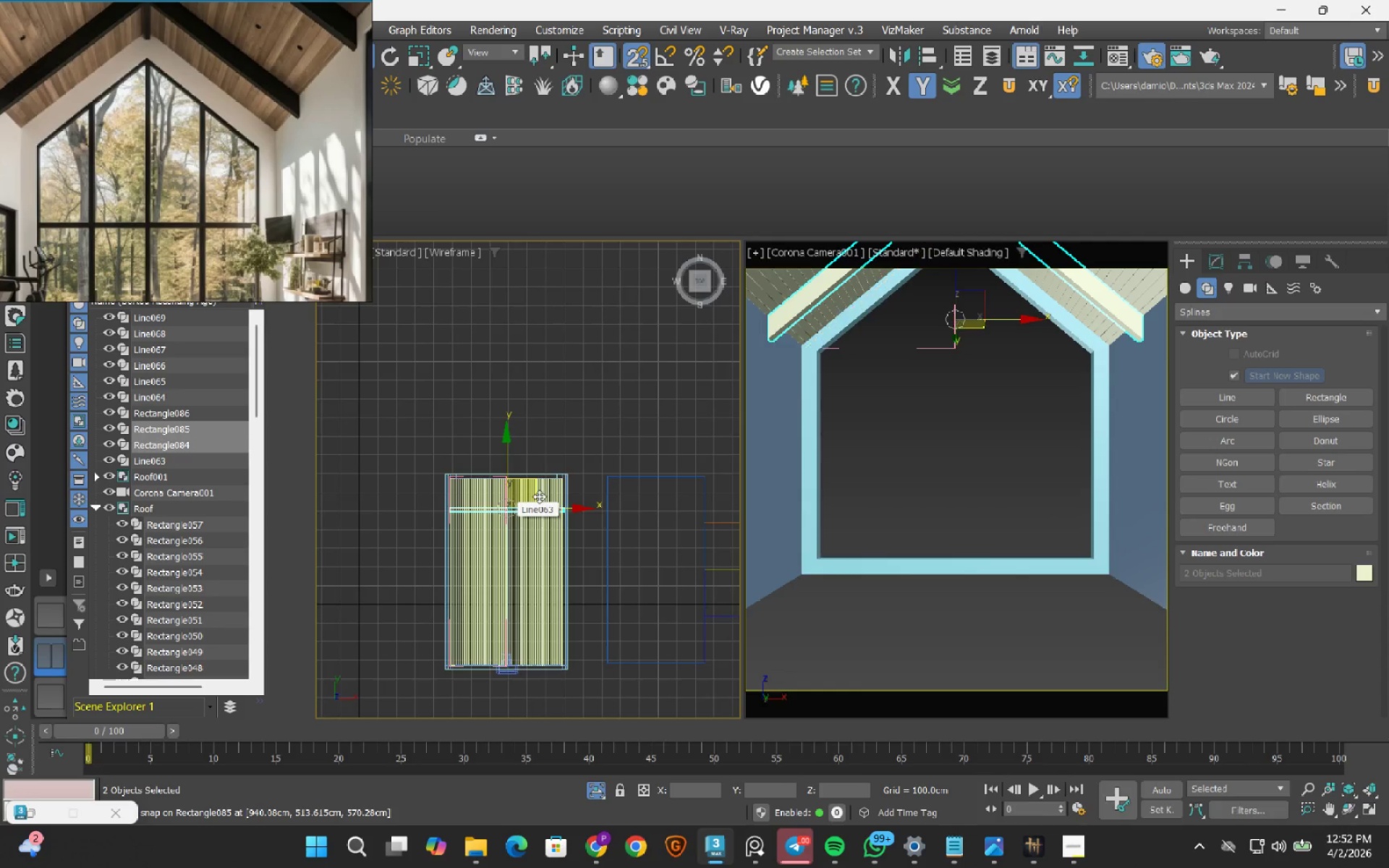 
scroll: coordinate [539, 496], scroll_direction: up, amount: 2.0
 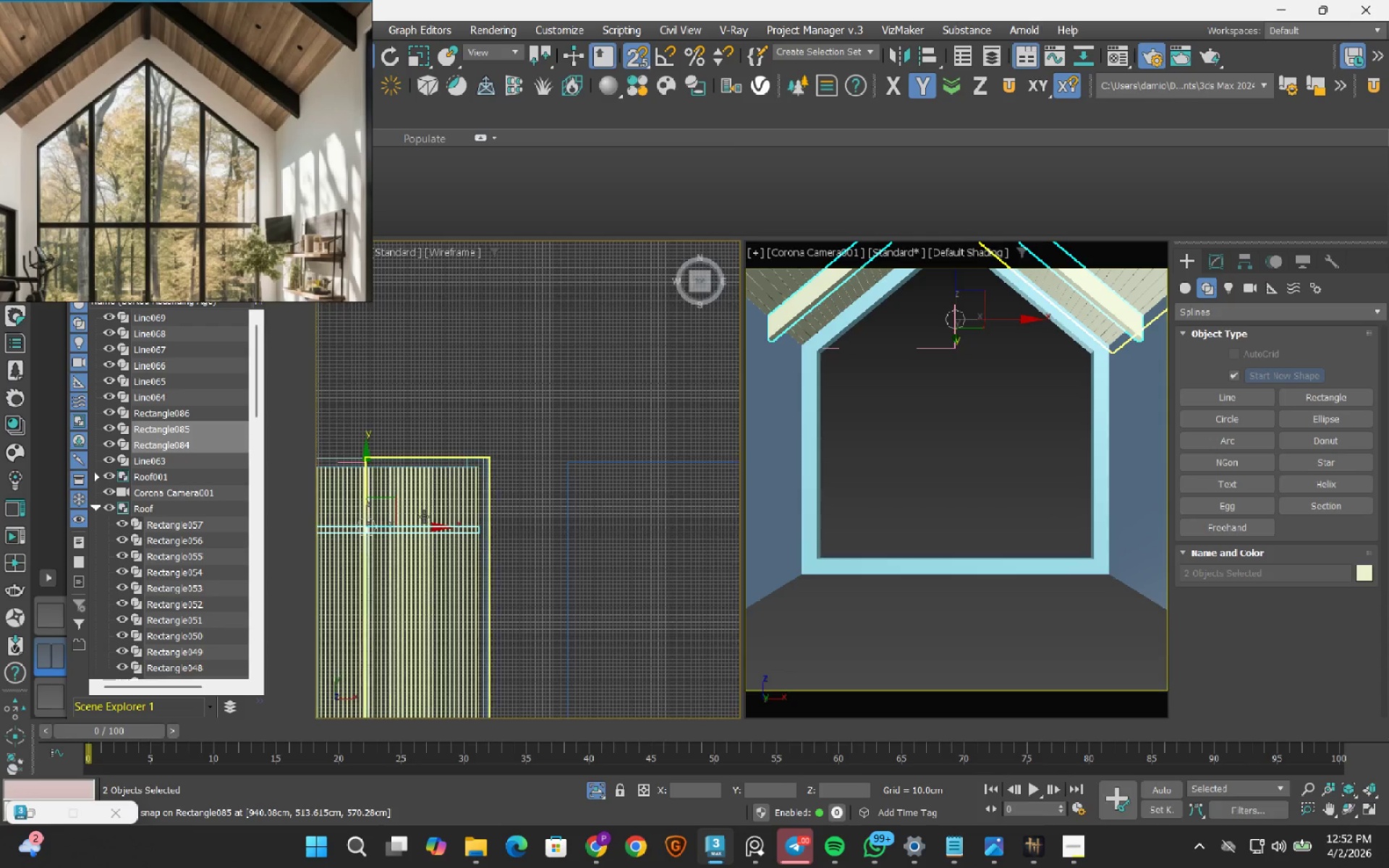 
scroll: coordinate [424, 516], scroll_direction: down, amount: 2.0
 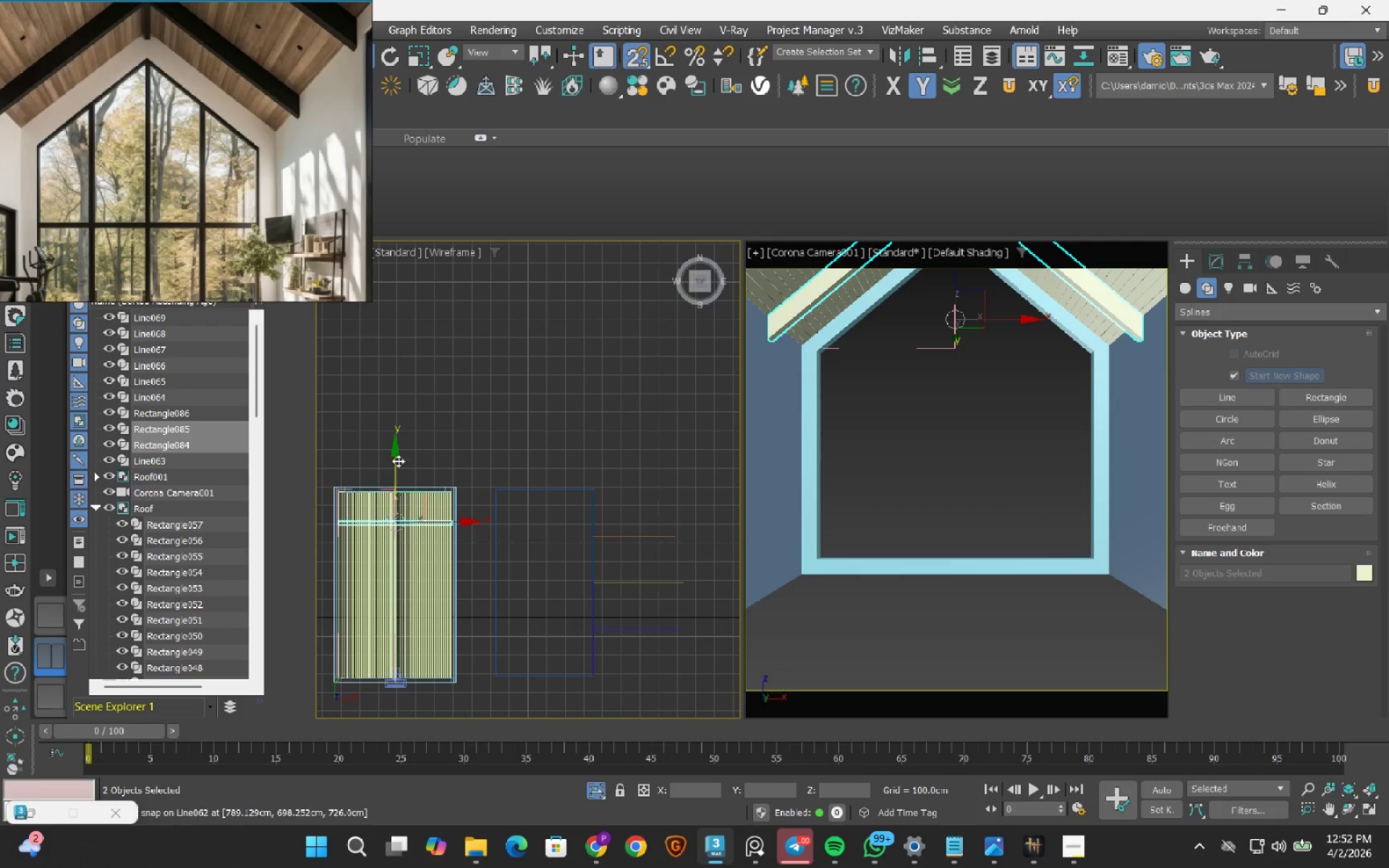 
left_click_drag(start_coordinate=[396, 456], to_coordinate=[626, 536])
 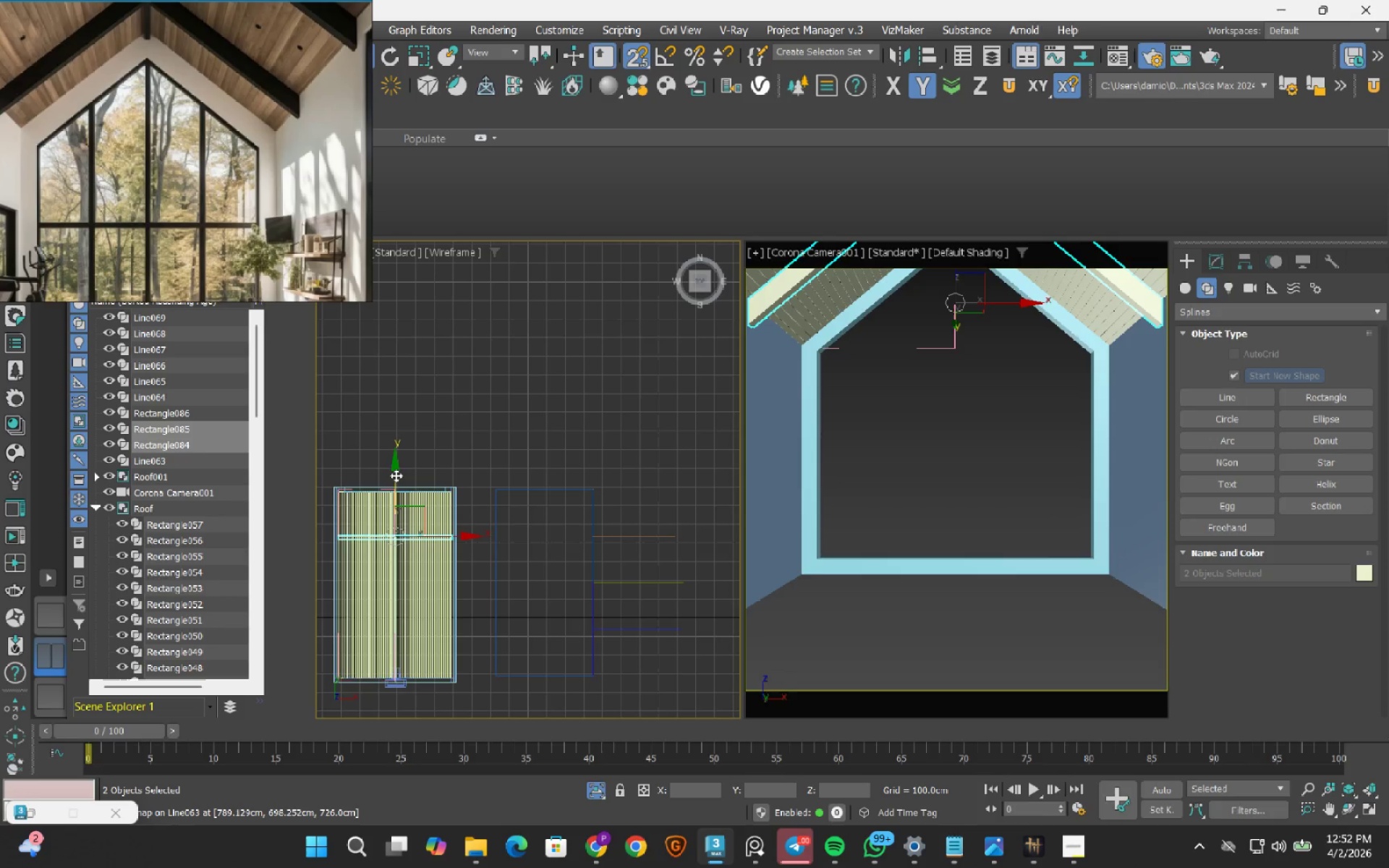 
hold_key(key=ShiftLeft, duration=1.5)
left_click_drag(start_coordinate=[396, 475], to_coordinate=[647, 579])
 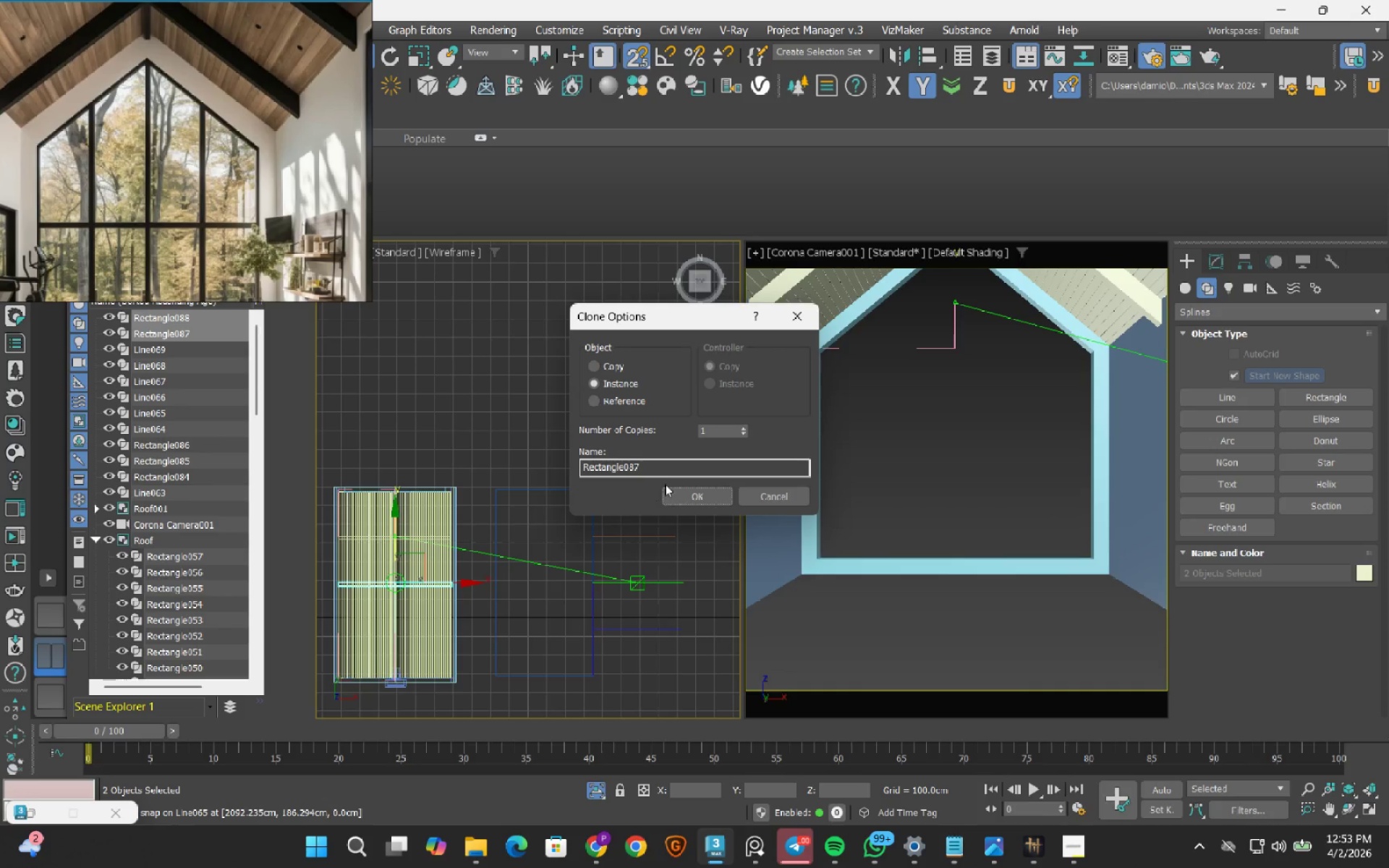 
hold_key(key=ShiftLeft, duration=1.52)
 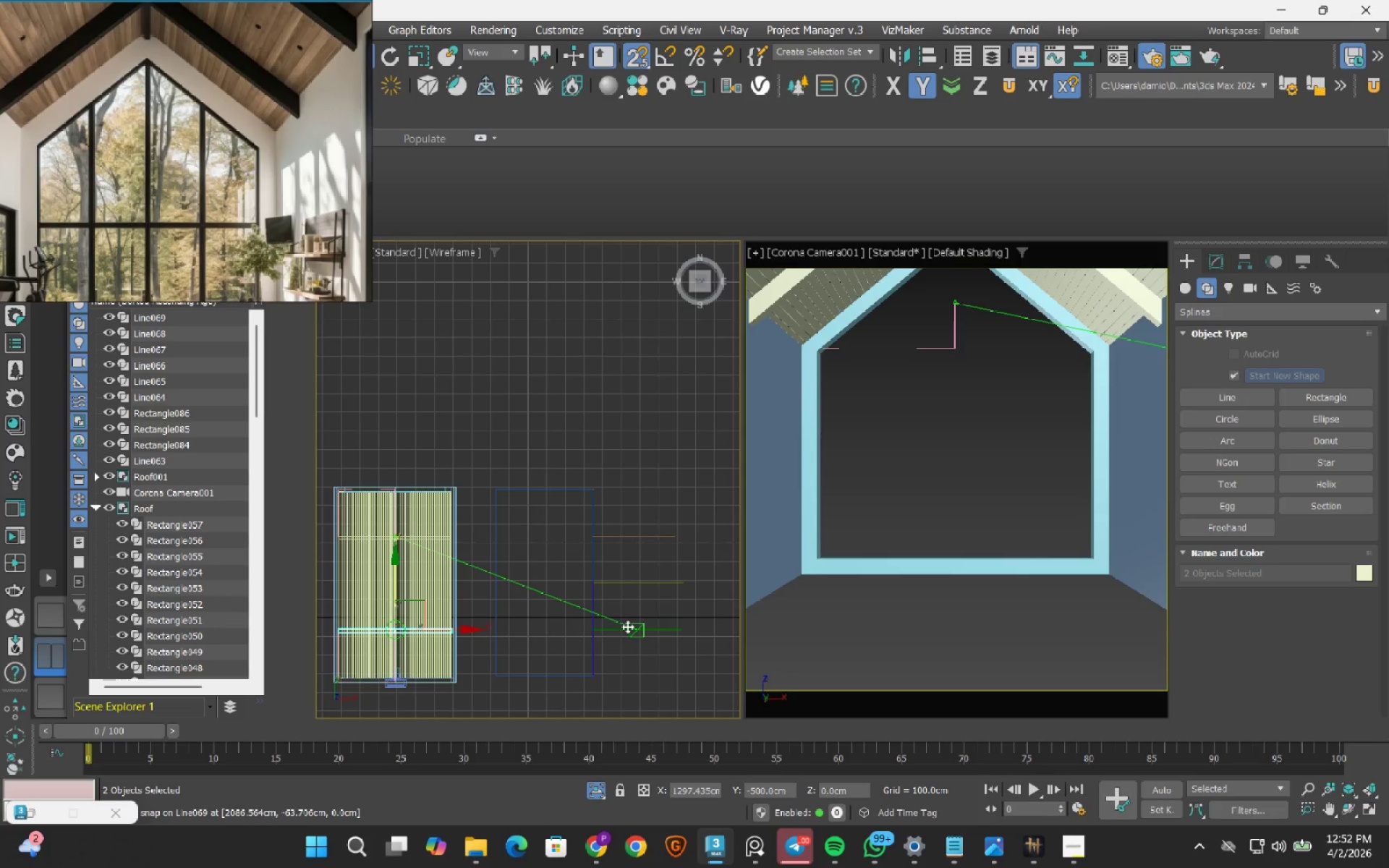 
hold_key(key=ShiftLeft, duration=1.51)
 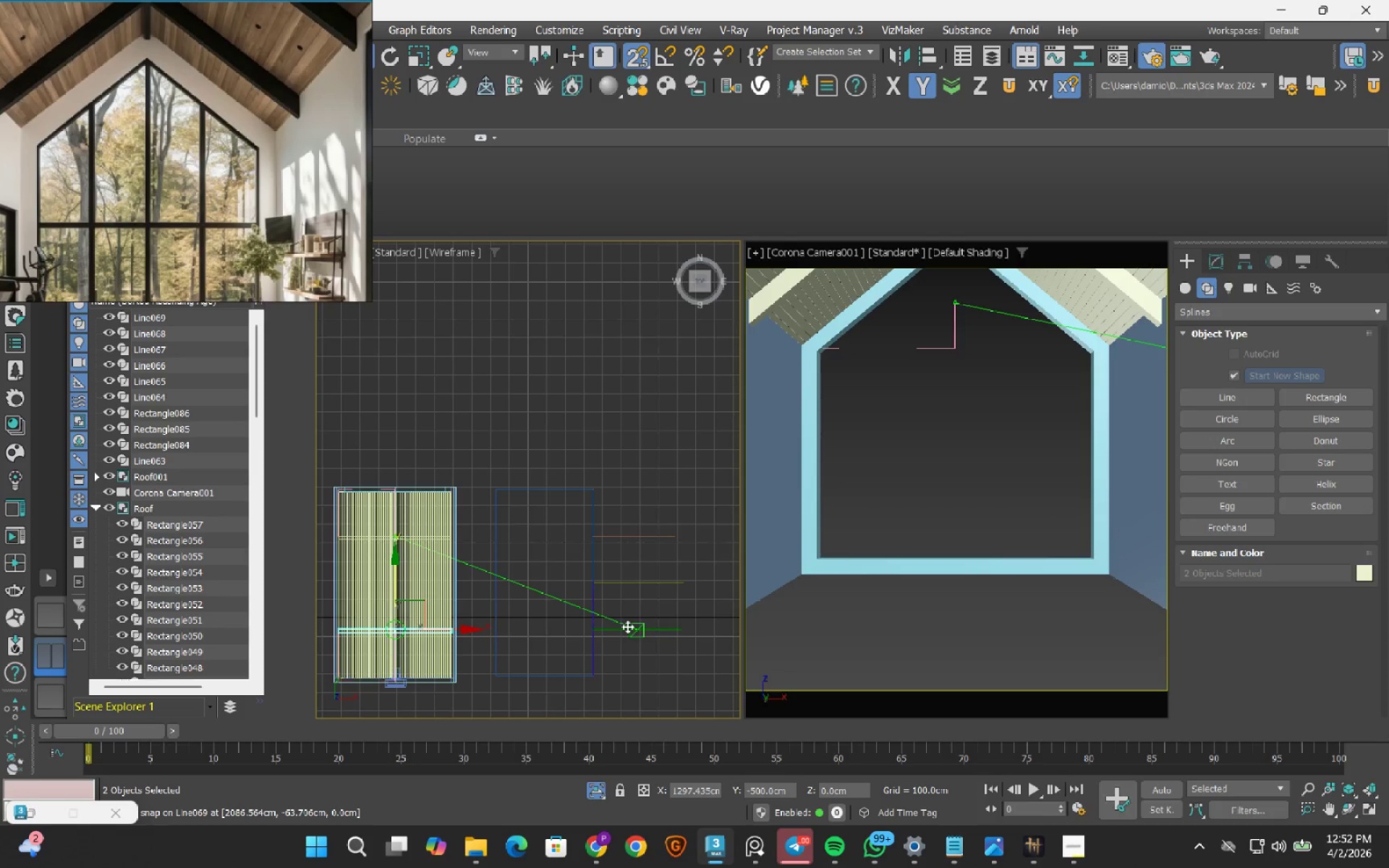 
hold_key(key=ShiftLeft, duration=1.5)
 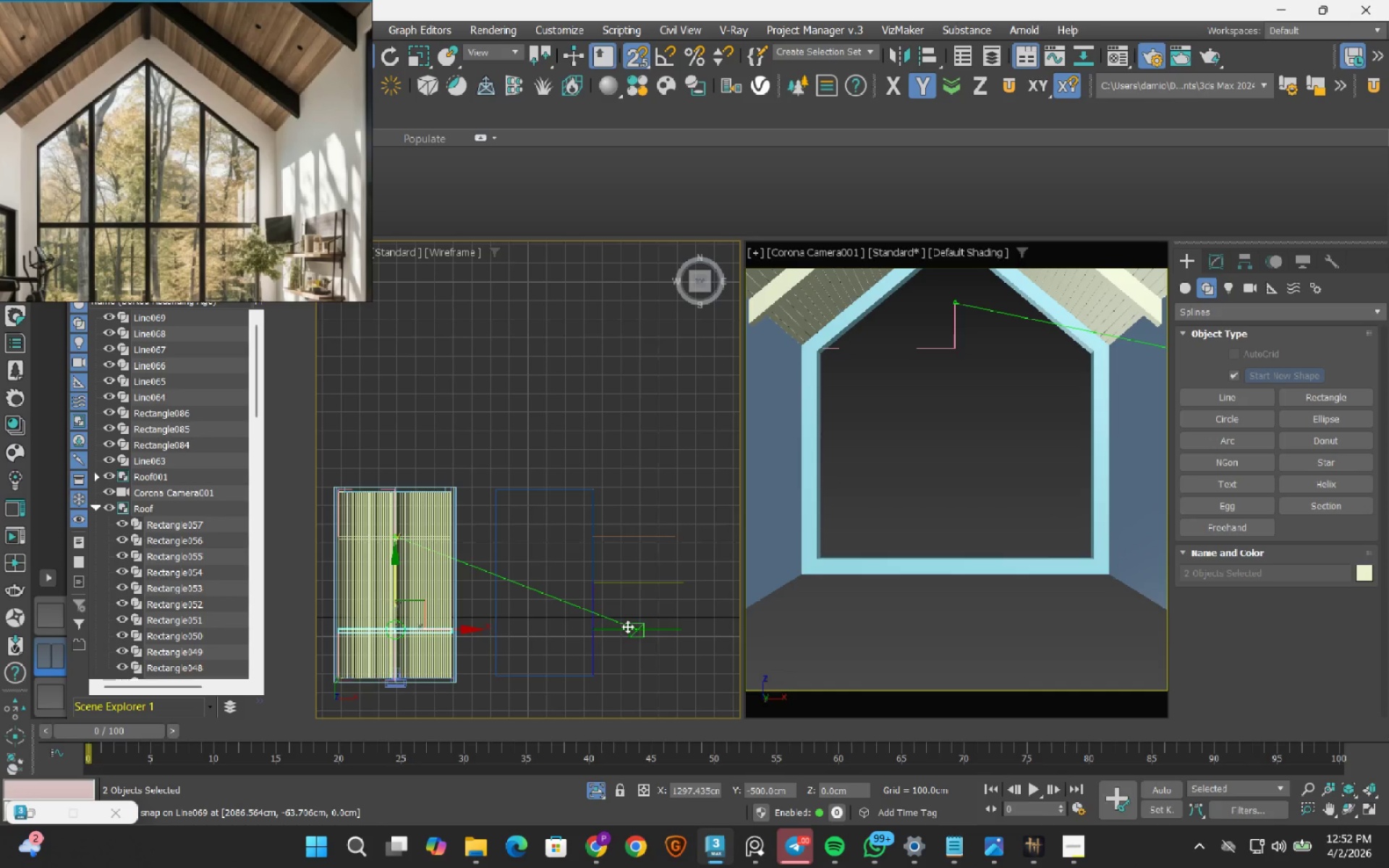 
hold_key(key=ShiftLeft, duration=1.52)
 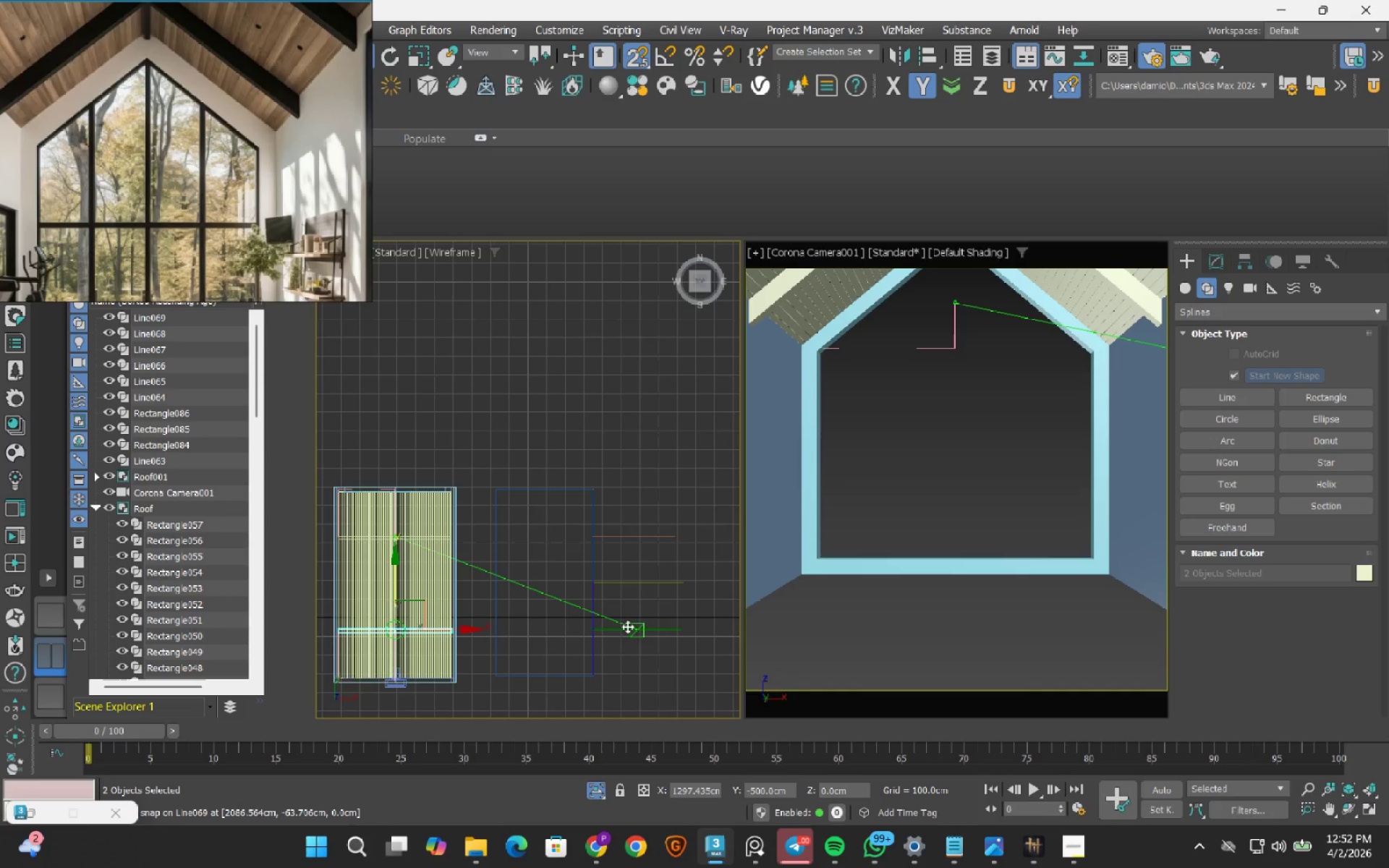 
hold_key(key=ShiftLeft, duration=1.5)
 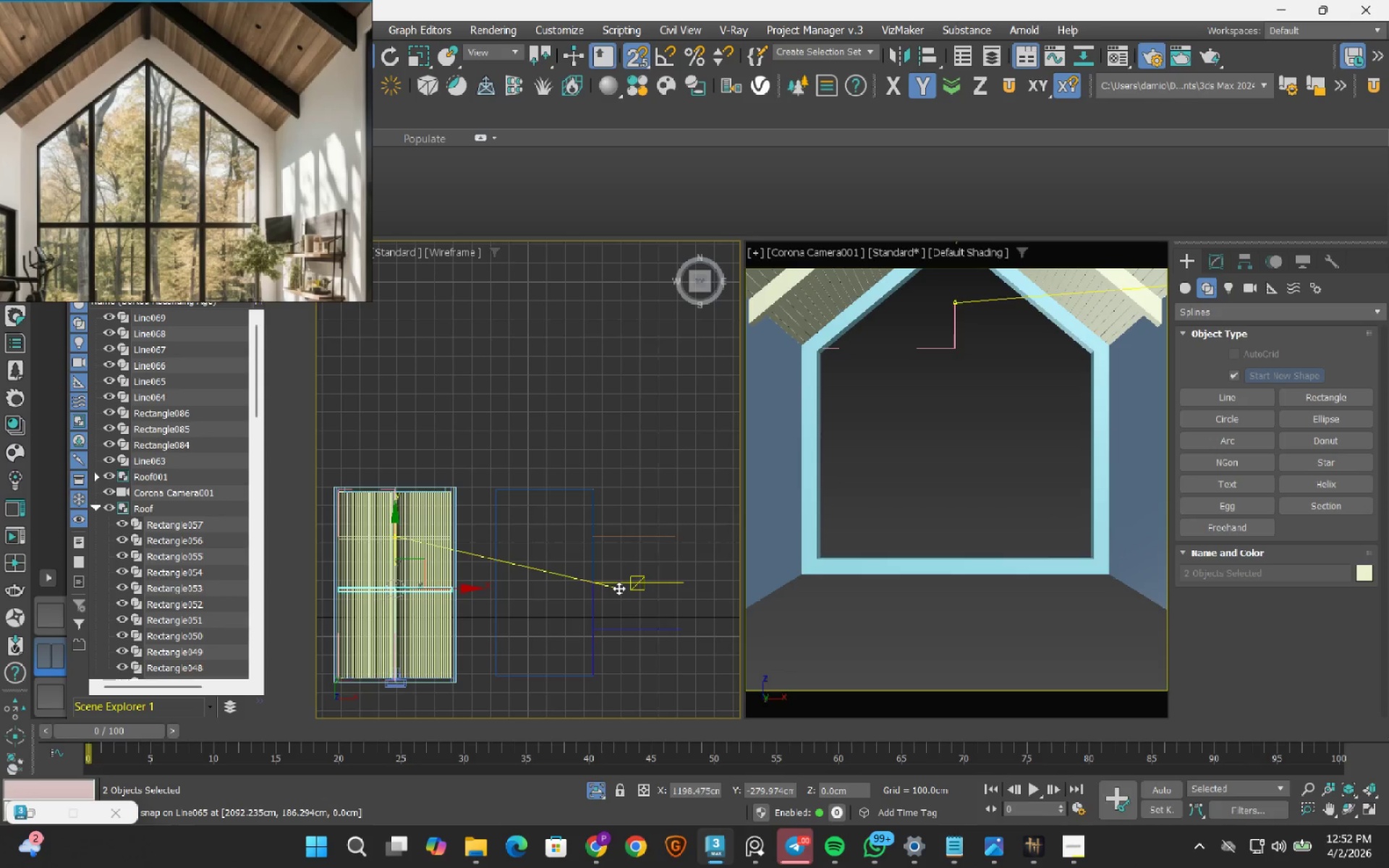 
hold_key(key=ShiftLeft, duration=1.52)
 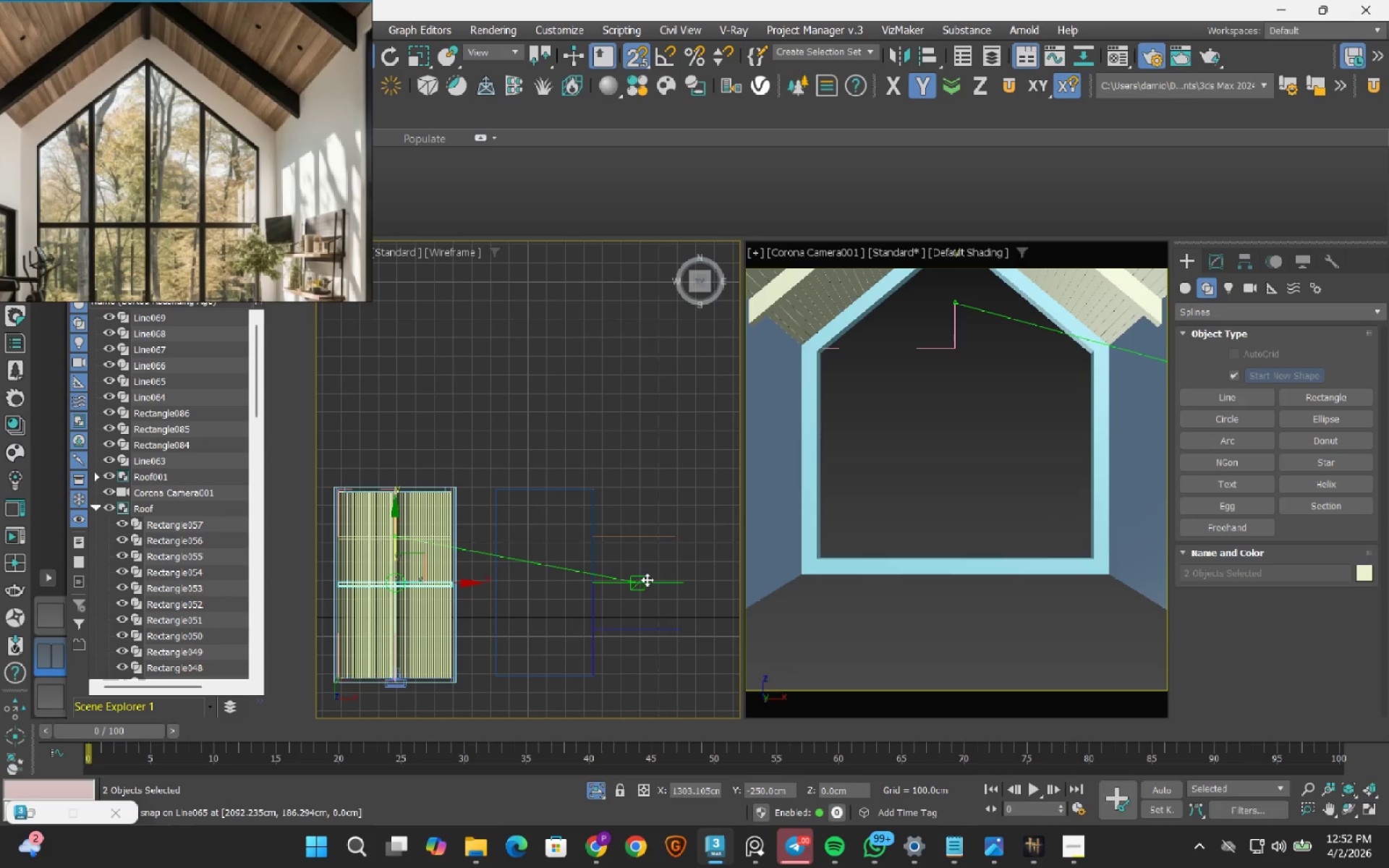 
hold_key(key=ShiftLeft, duration=1.5)
 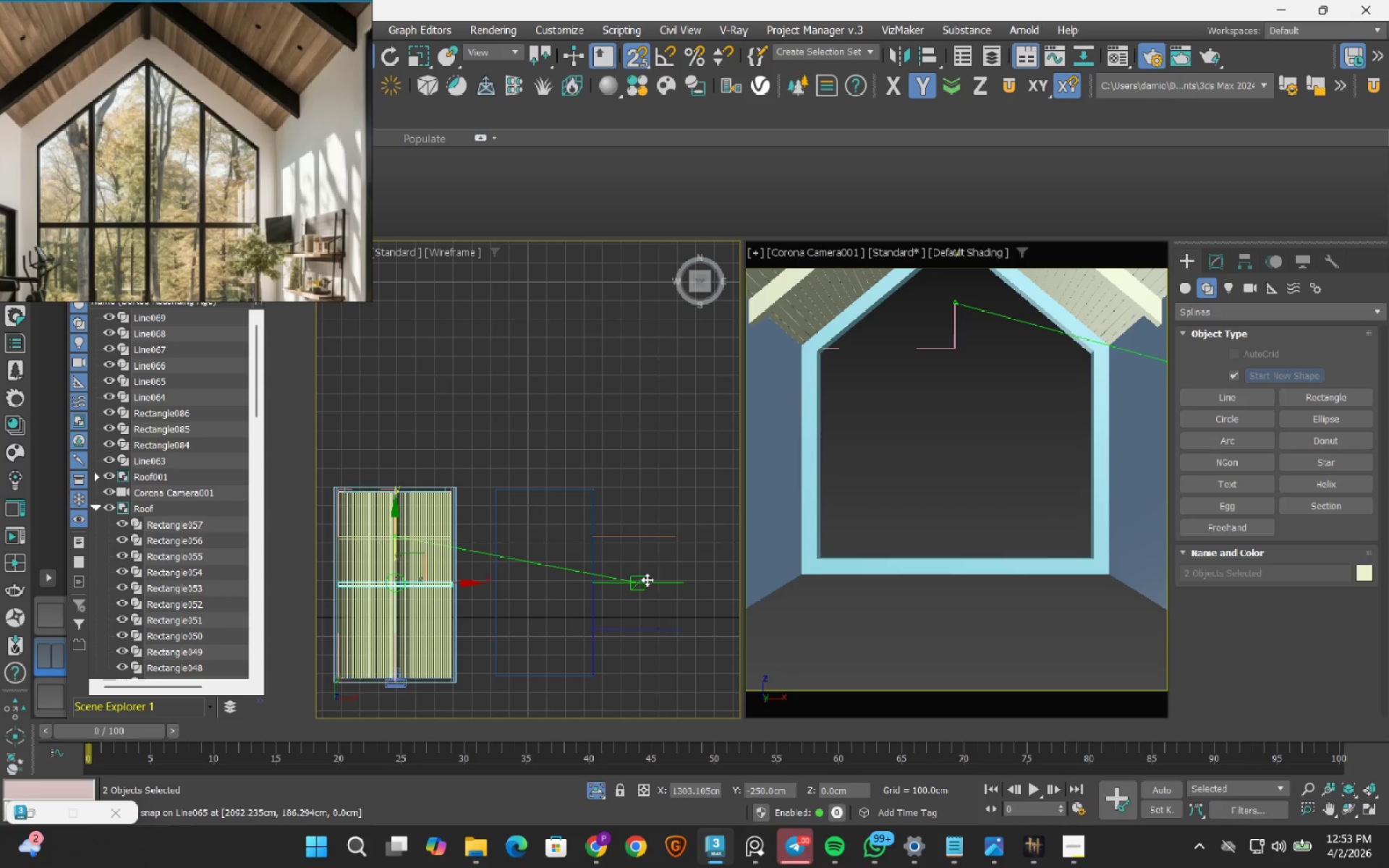 
hold_key(key=ShiftLeft, duration=0.62)
 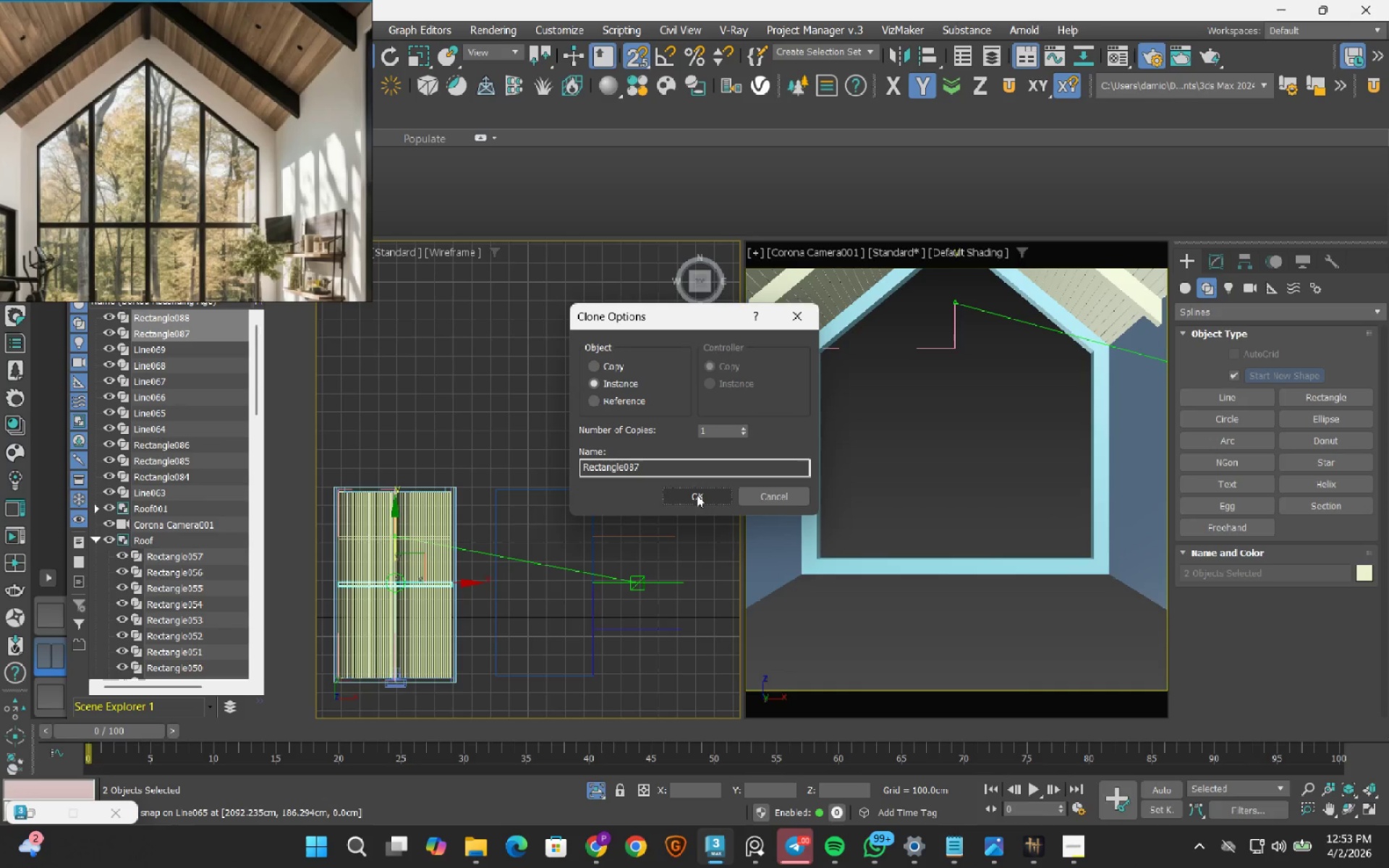 
left_click([697, 495])
 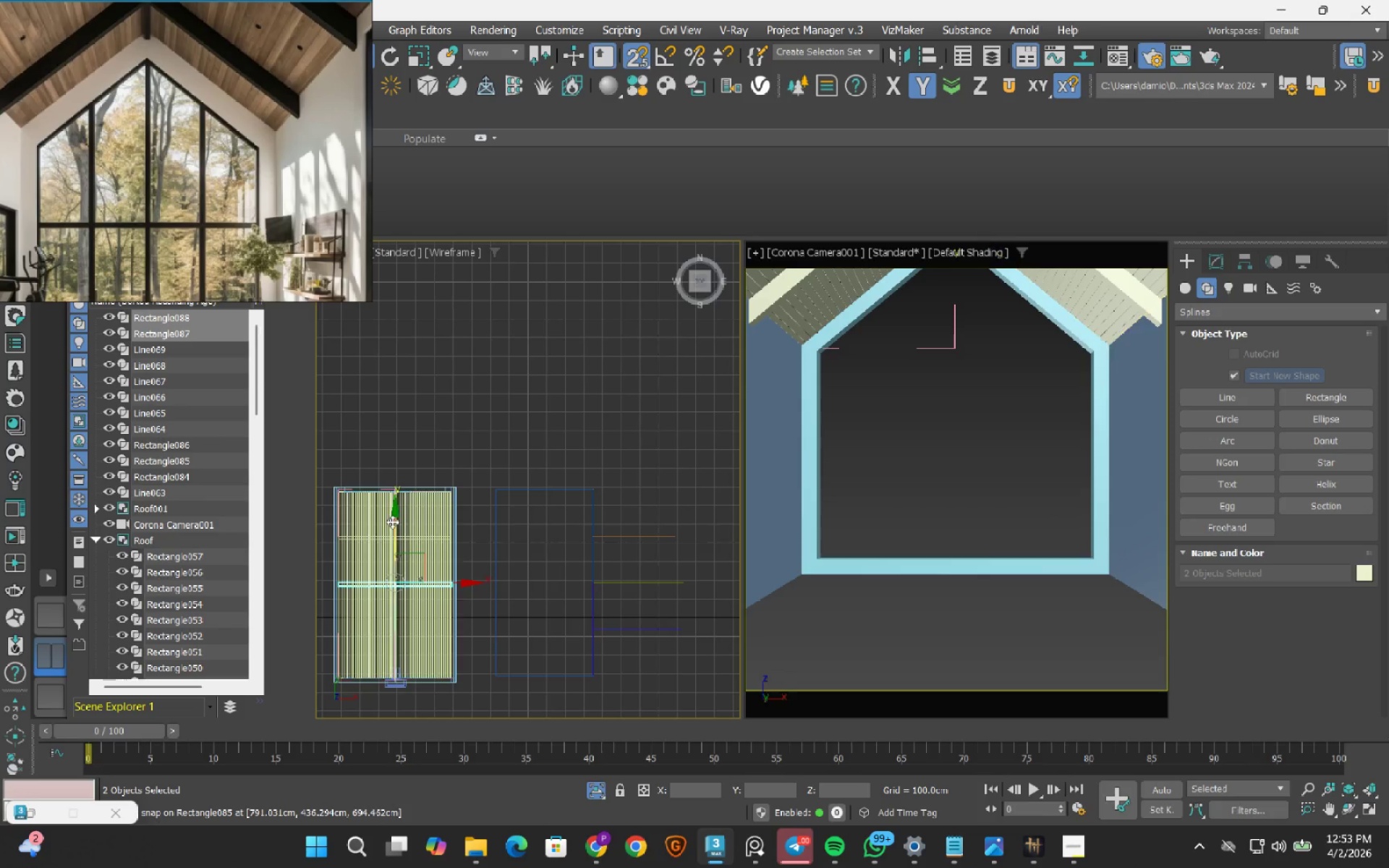 
hold_key(key=ShiftLeft, duration=1.5)
left_click_drag(start_coordinate=[392, 518], to_coordinate=[632, 629])
 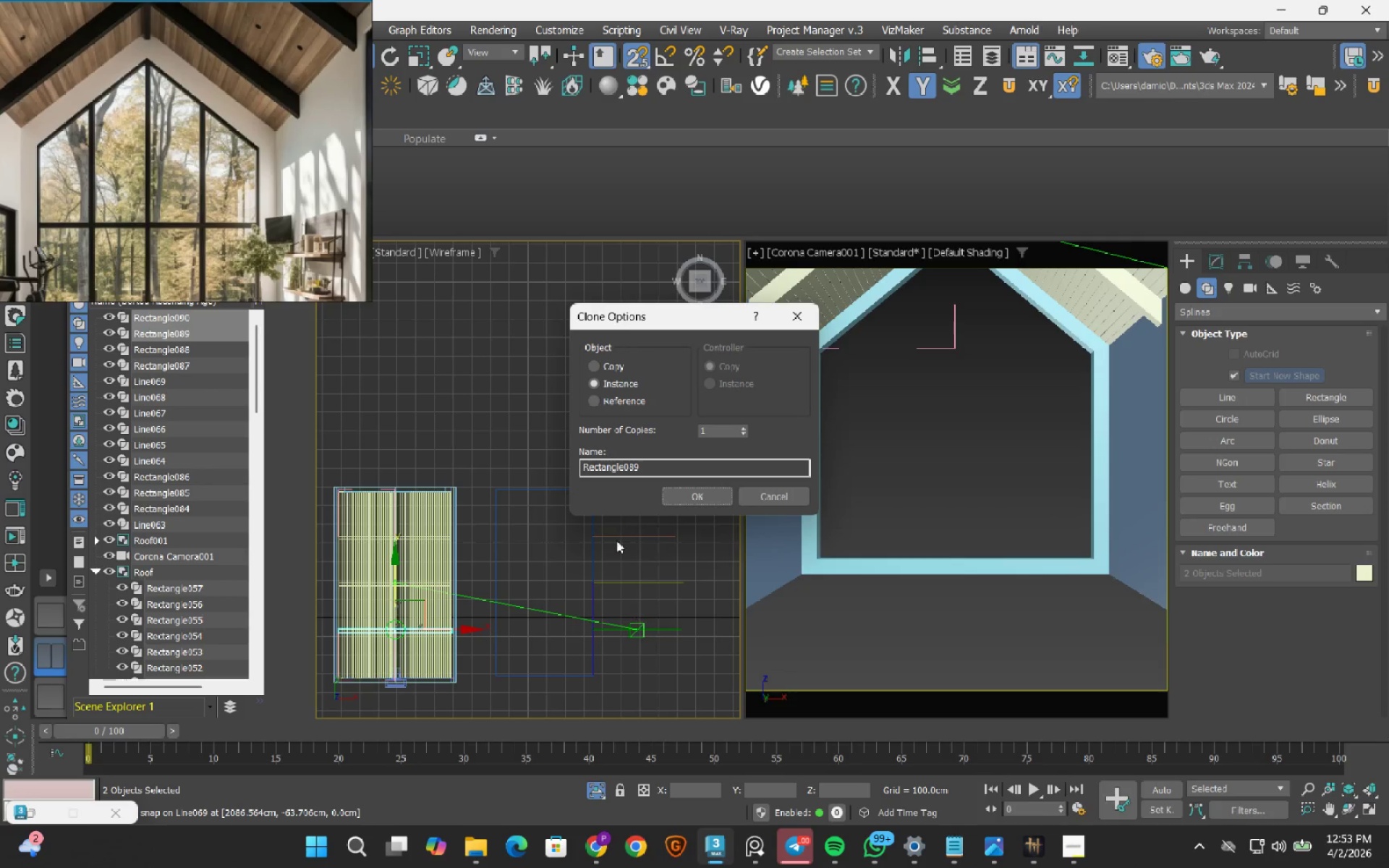 
hold_key(key=ShiftLeft, duration=0.33)
 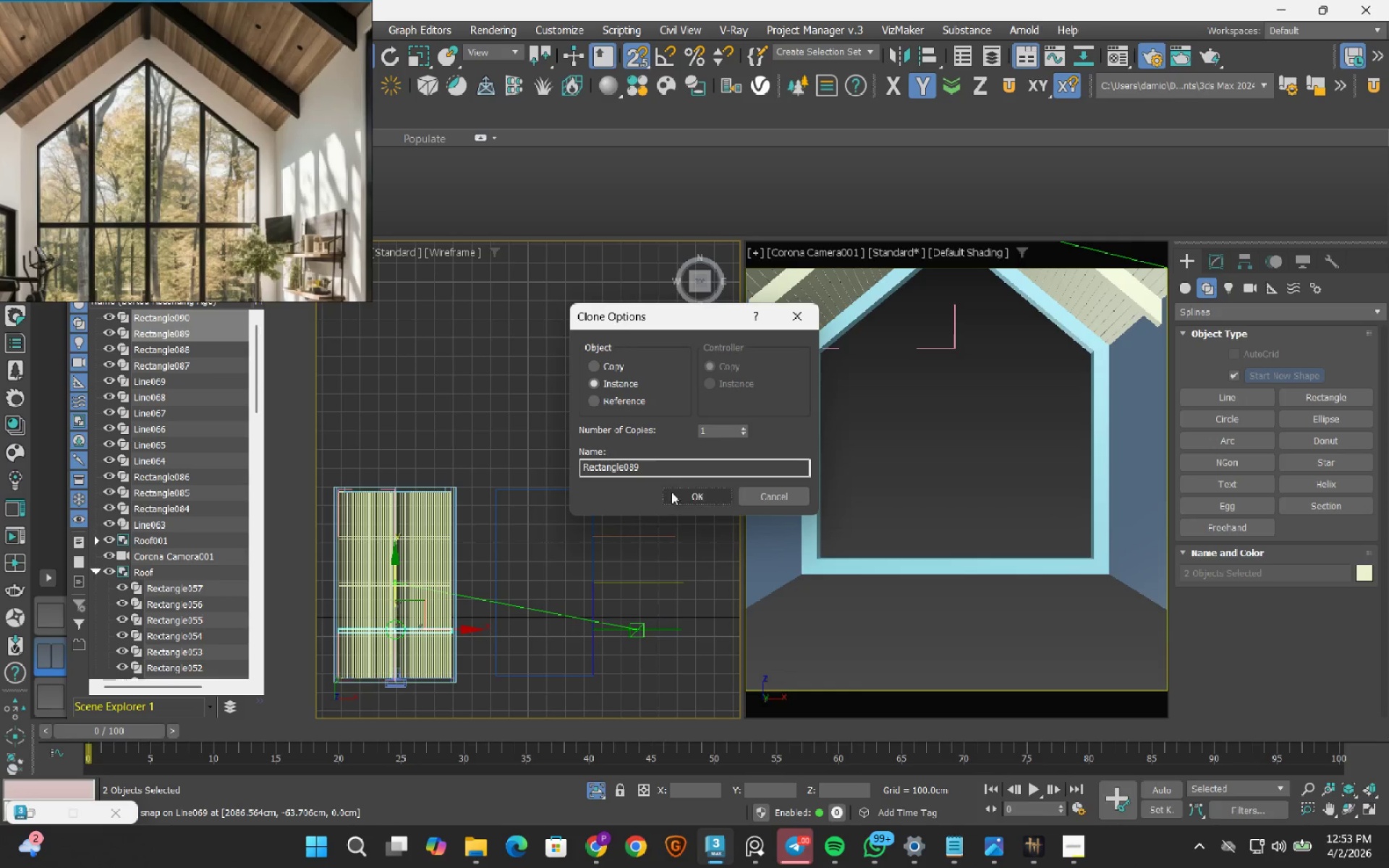 
left_click([690, 498])
 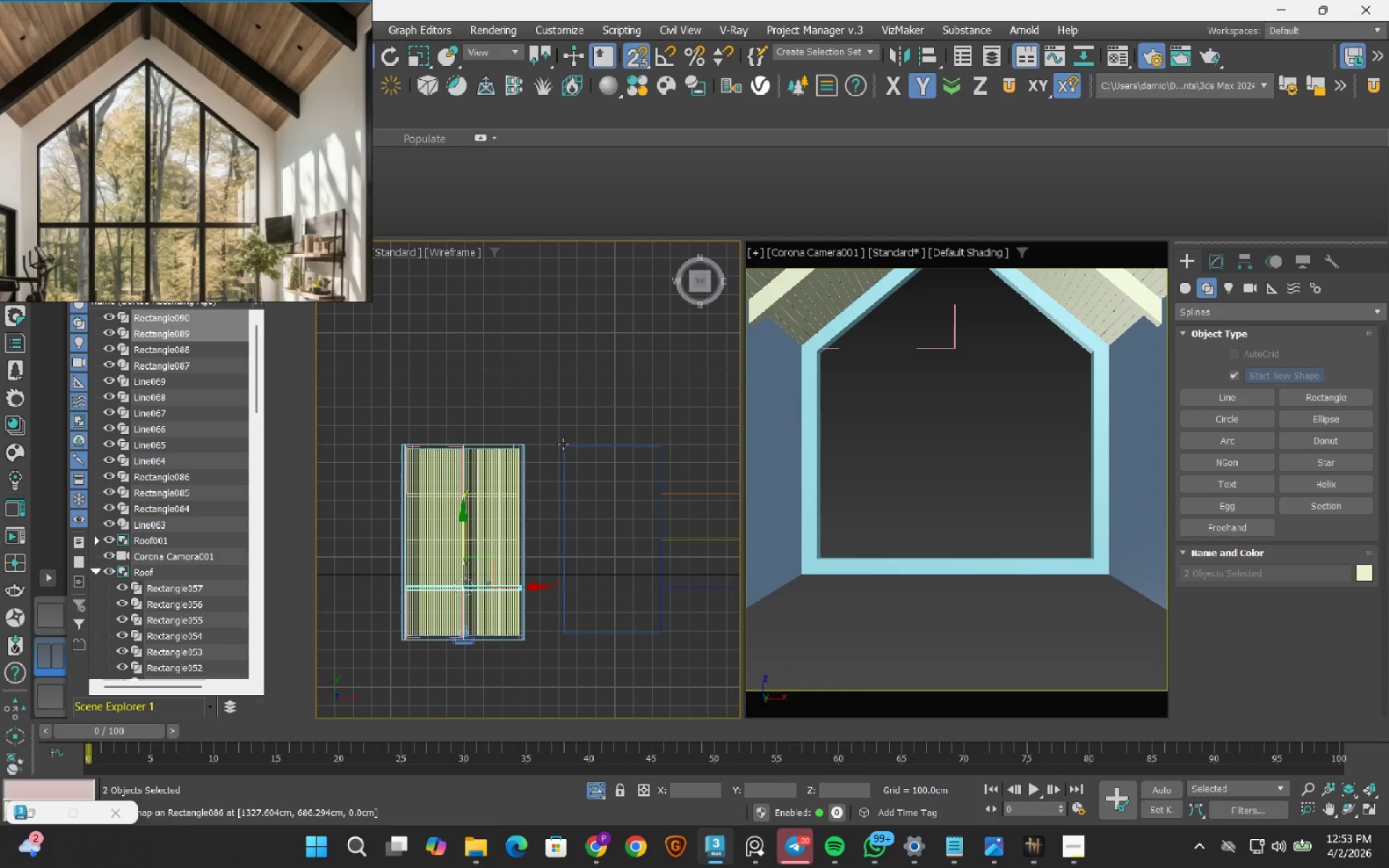 
wait(11.34)
 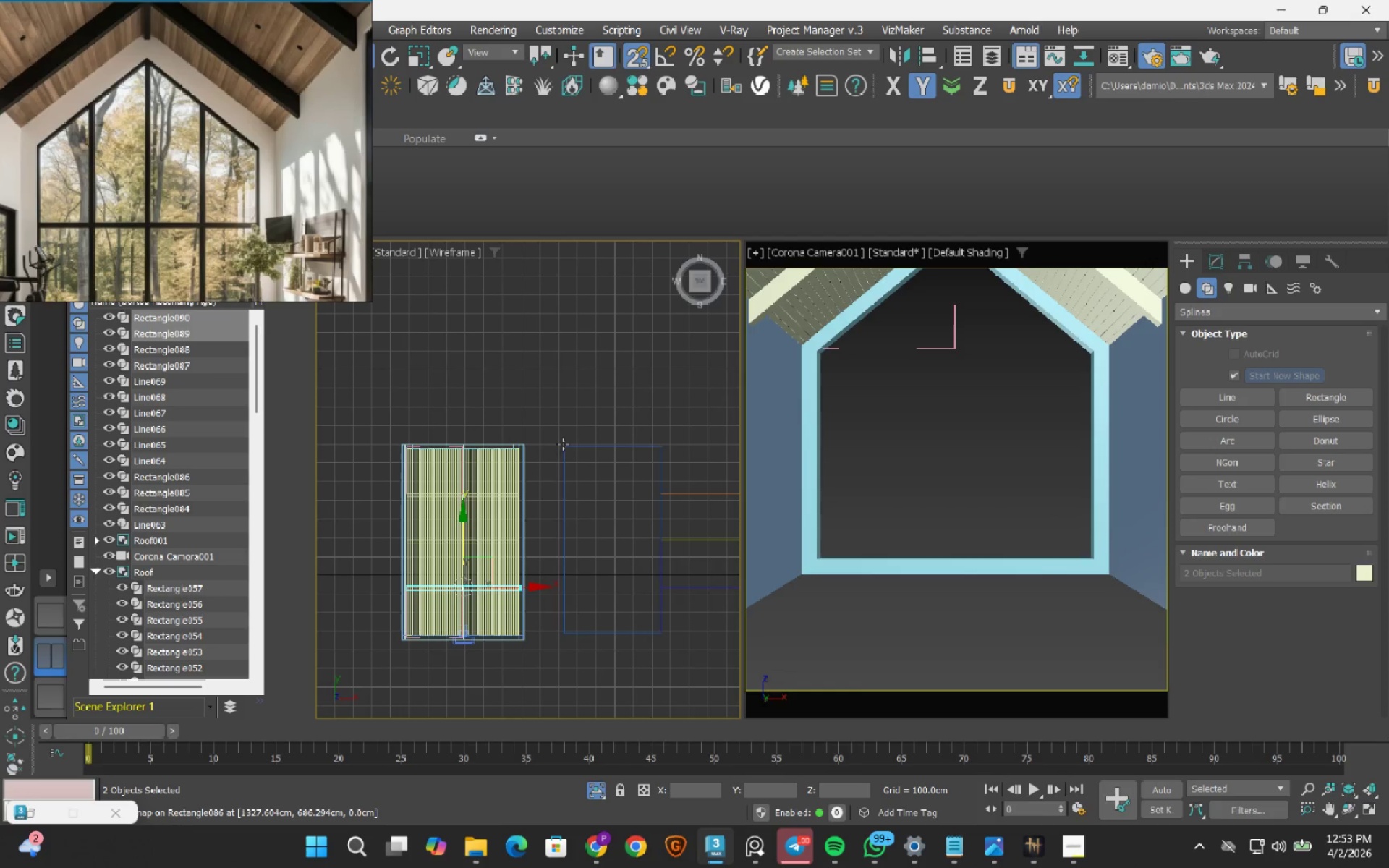 
left_click([1309, 393])
 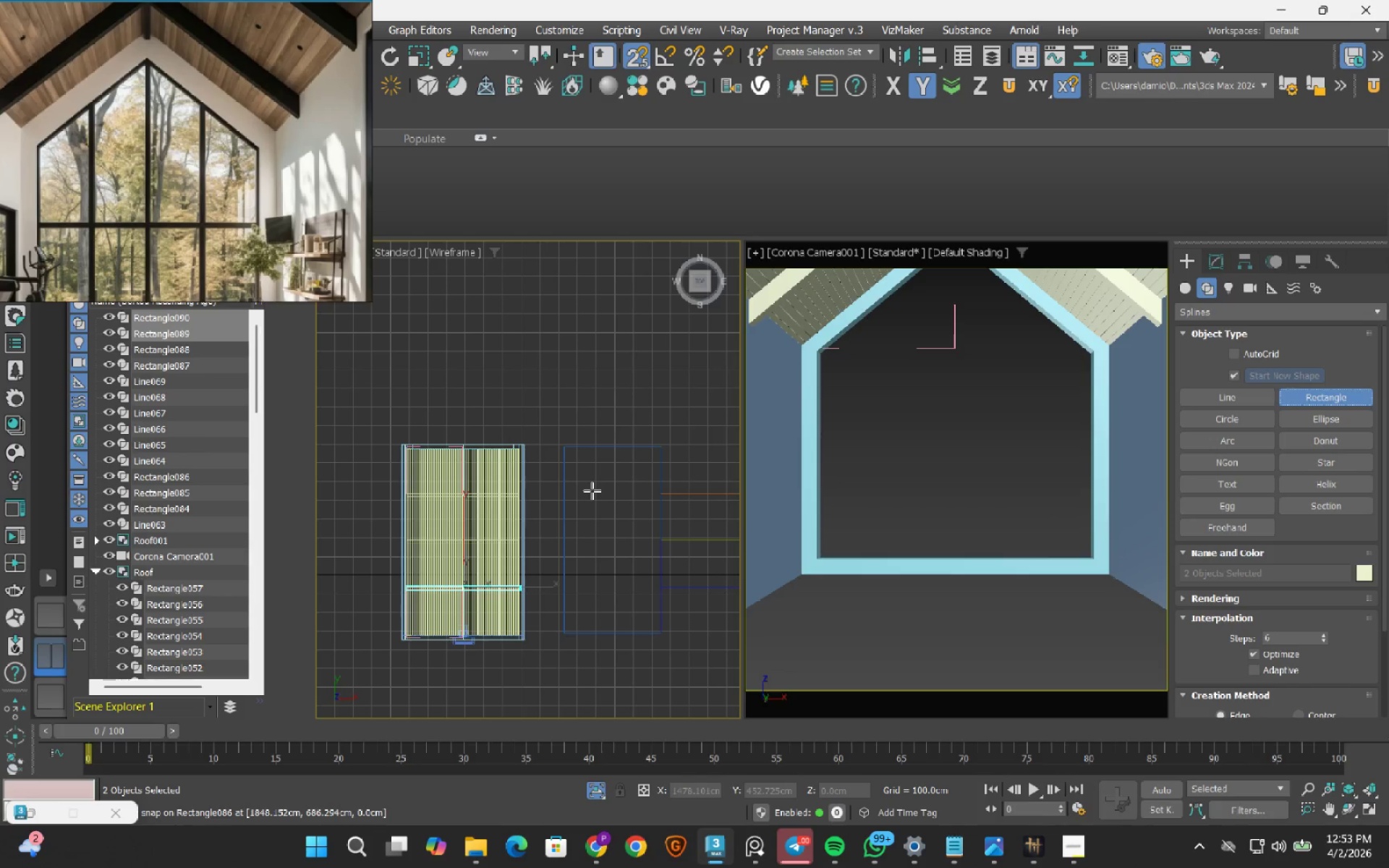 
key(Escape)
 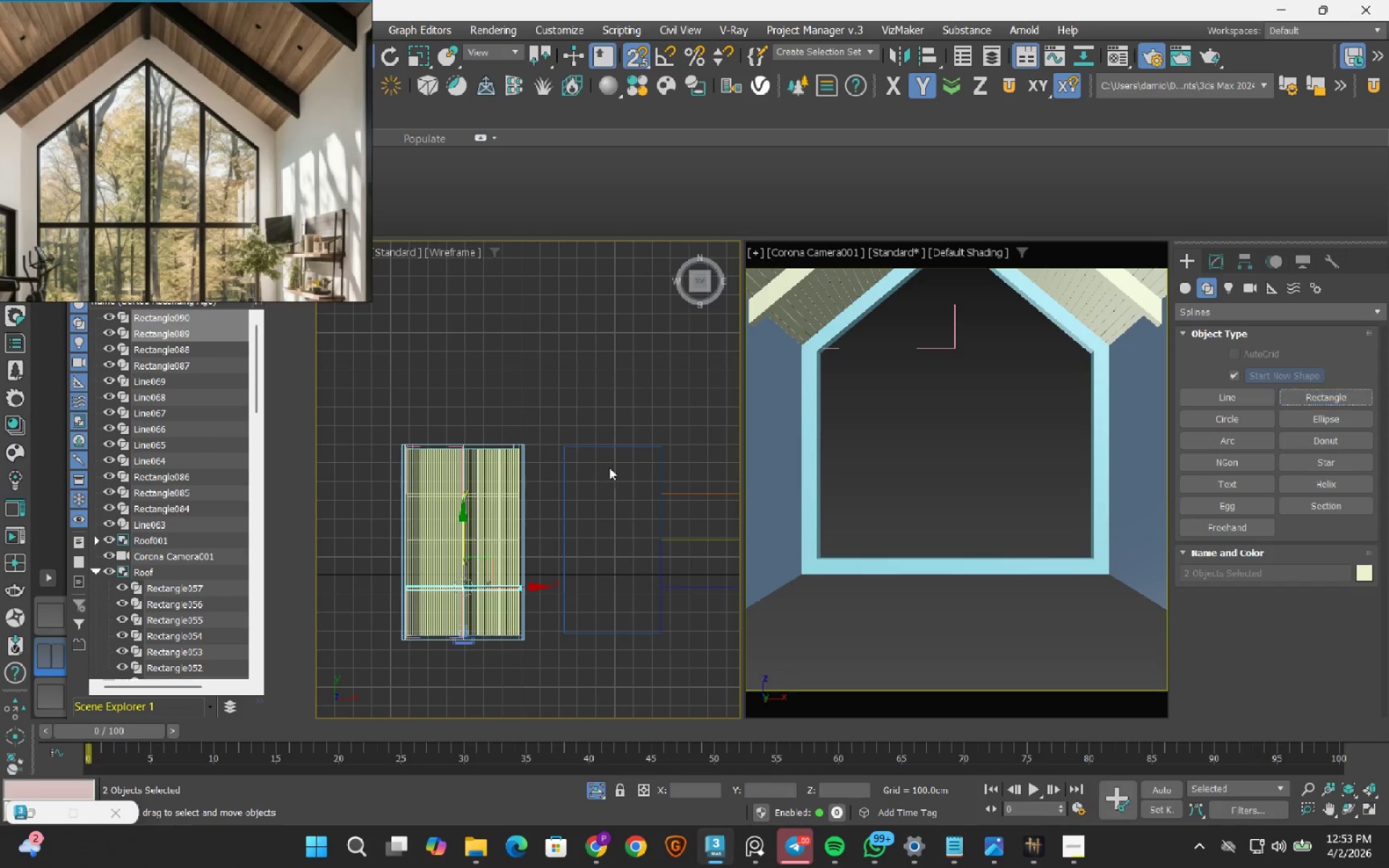 
key(Escape)
 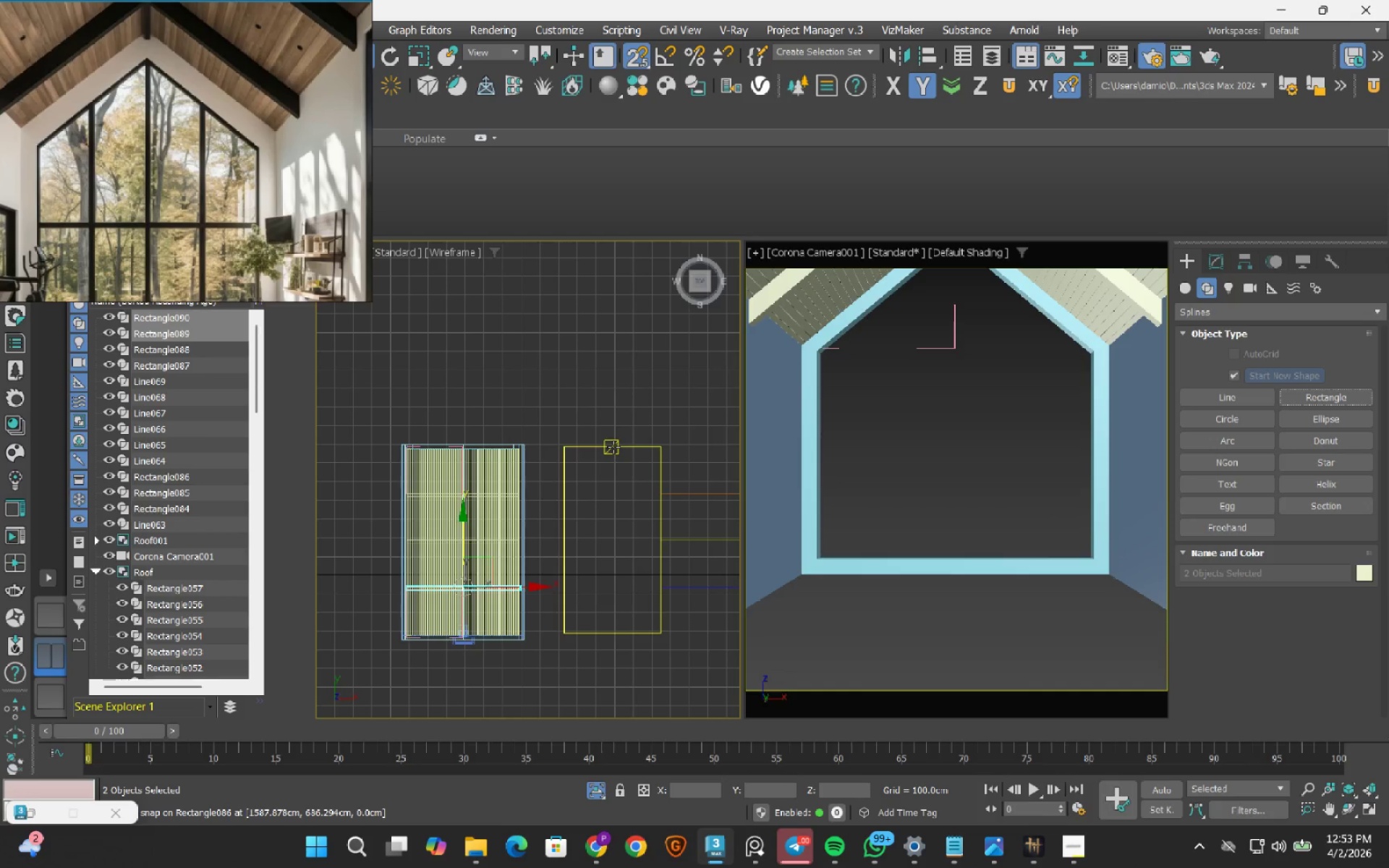 
left_click([613, 447])
 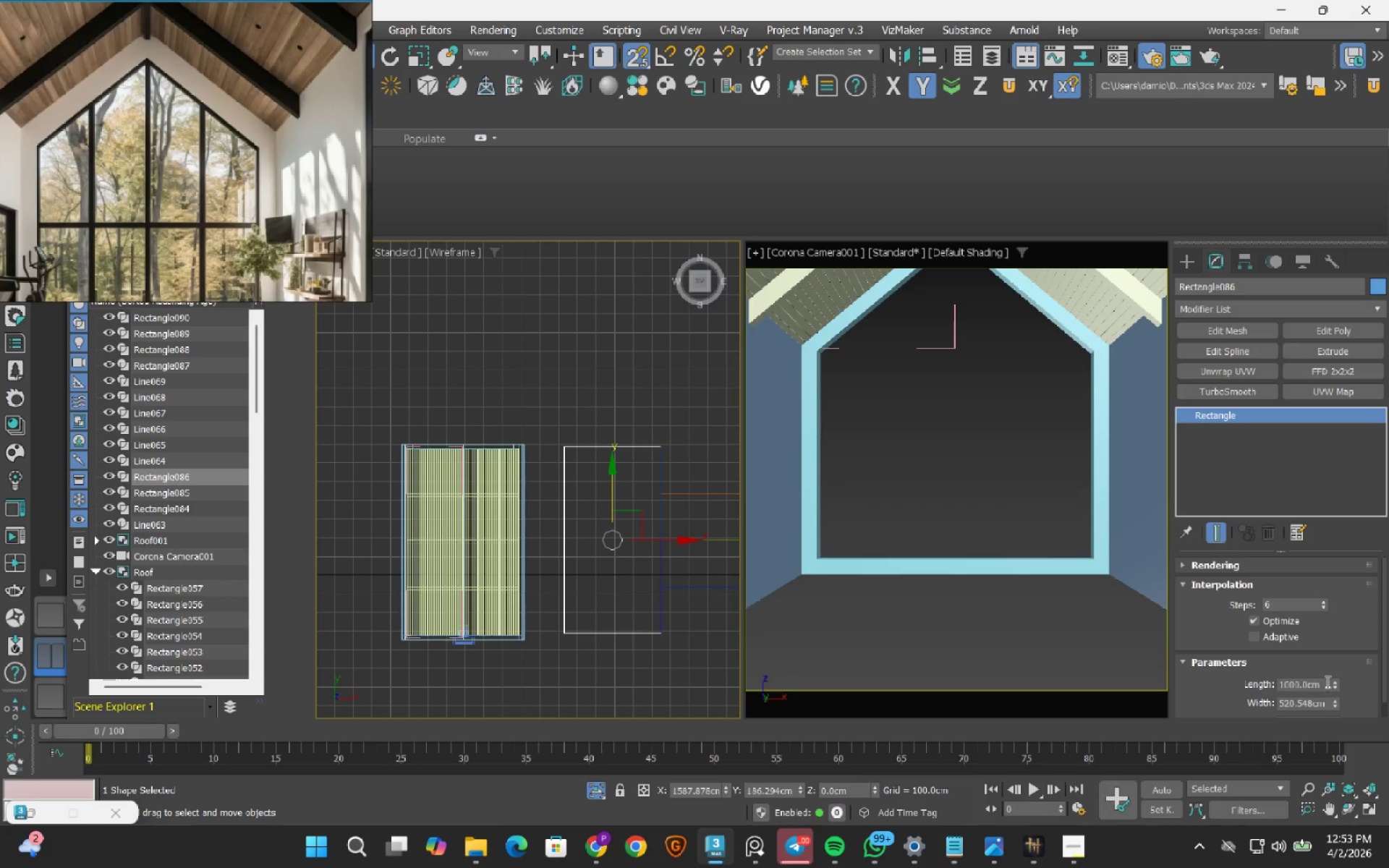 
double_click([1300, 701])
 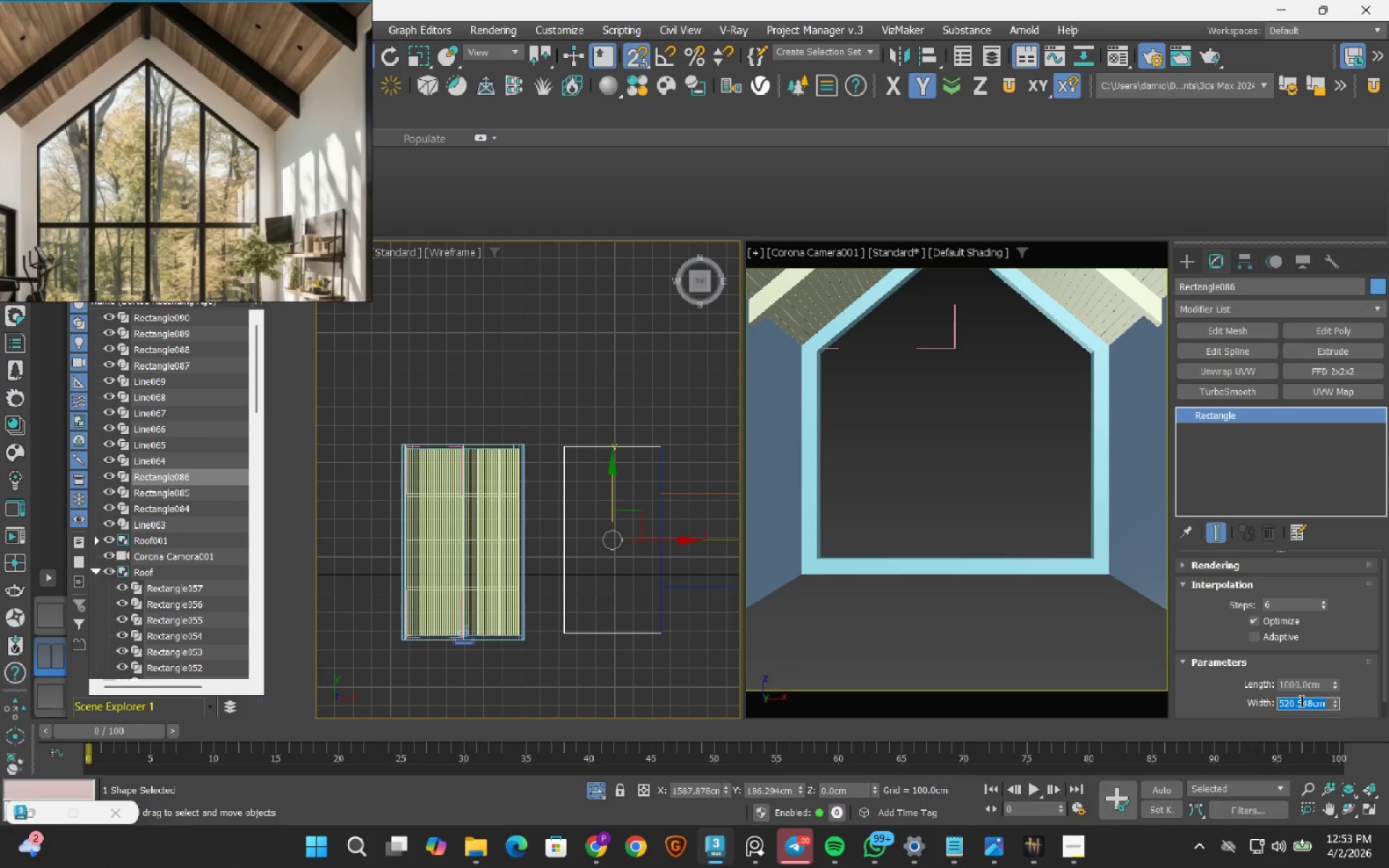 
key(Numpad1)
 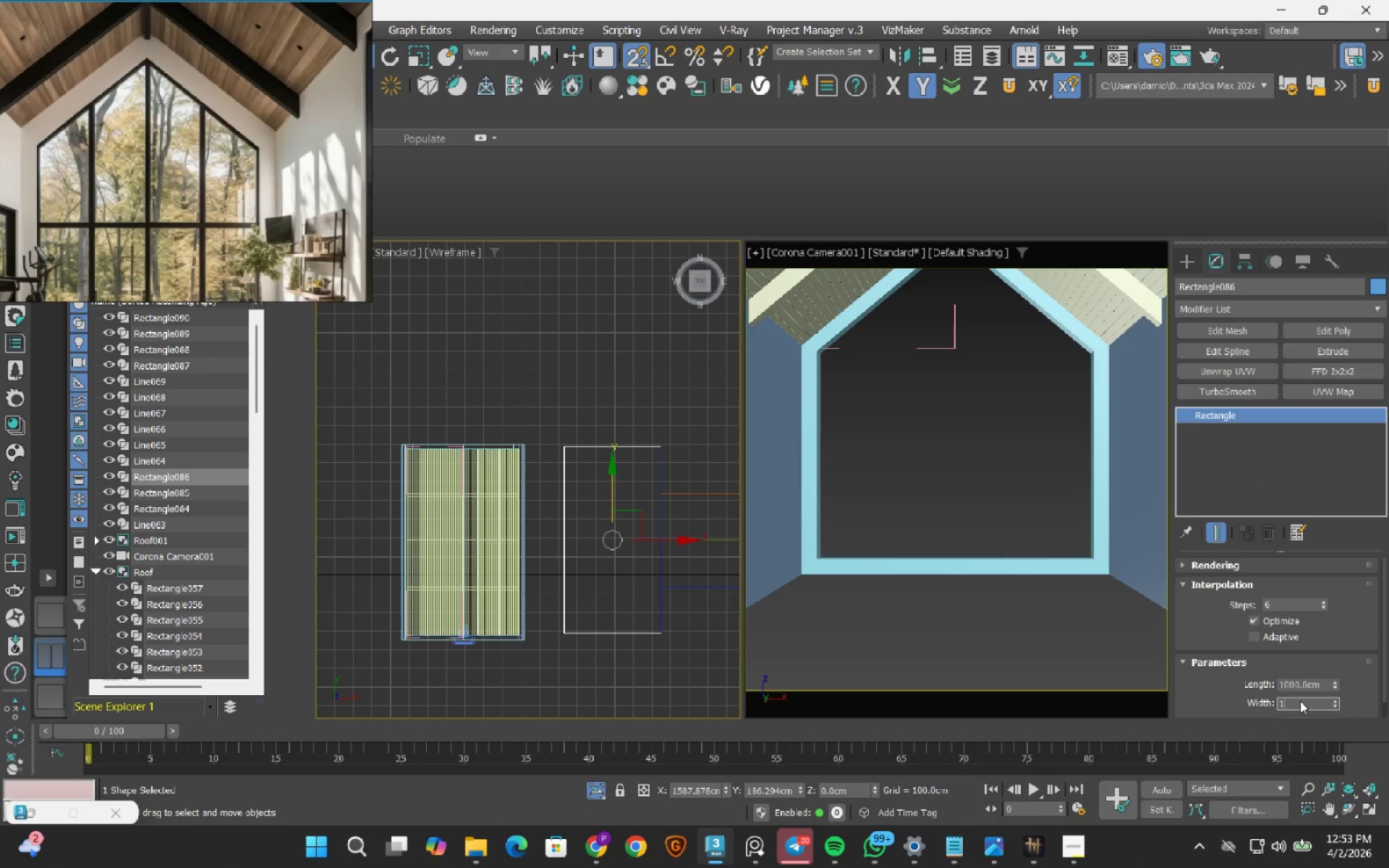 
key(Numpad5)
 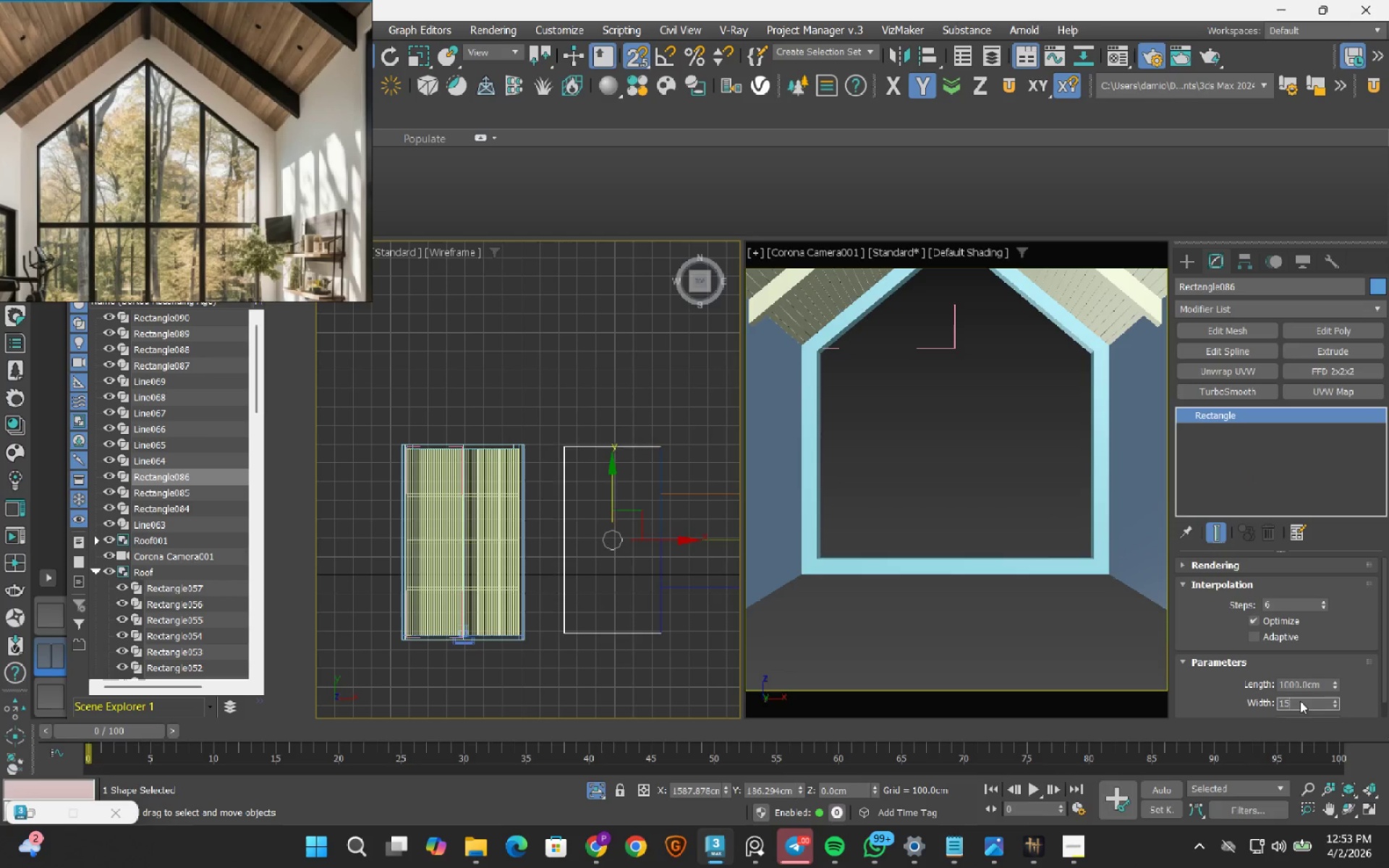 
key(NumpadEnter)
 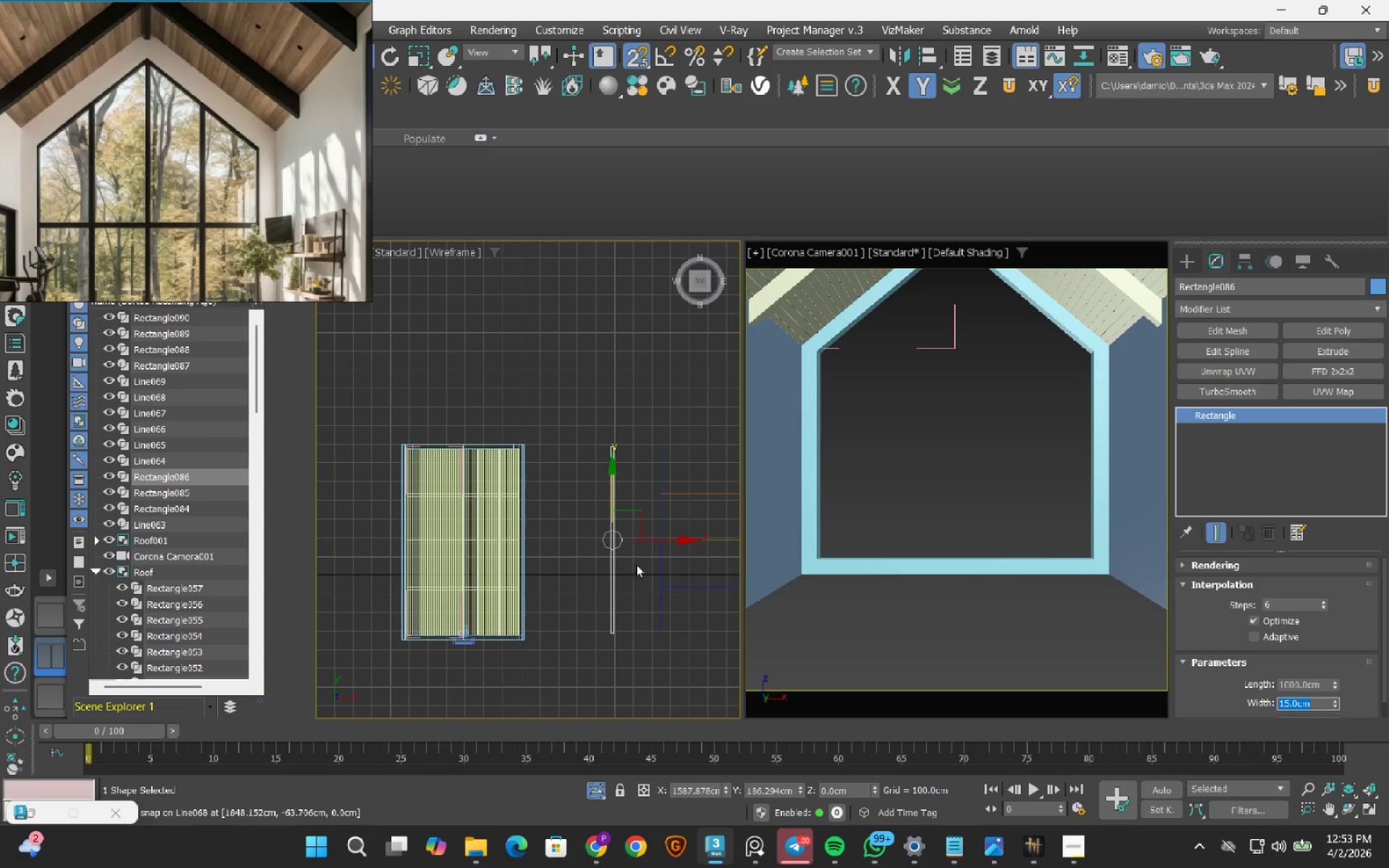 
scroll: coordinate [597, 527], scroll_direction: up, amount: 3.0
 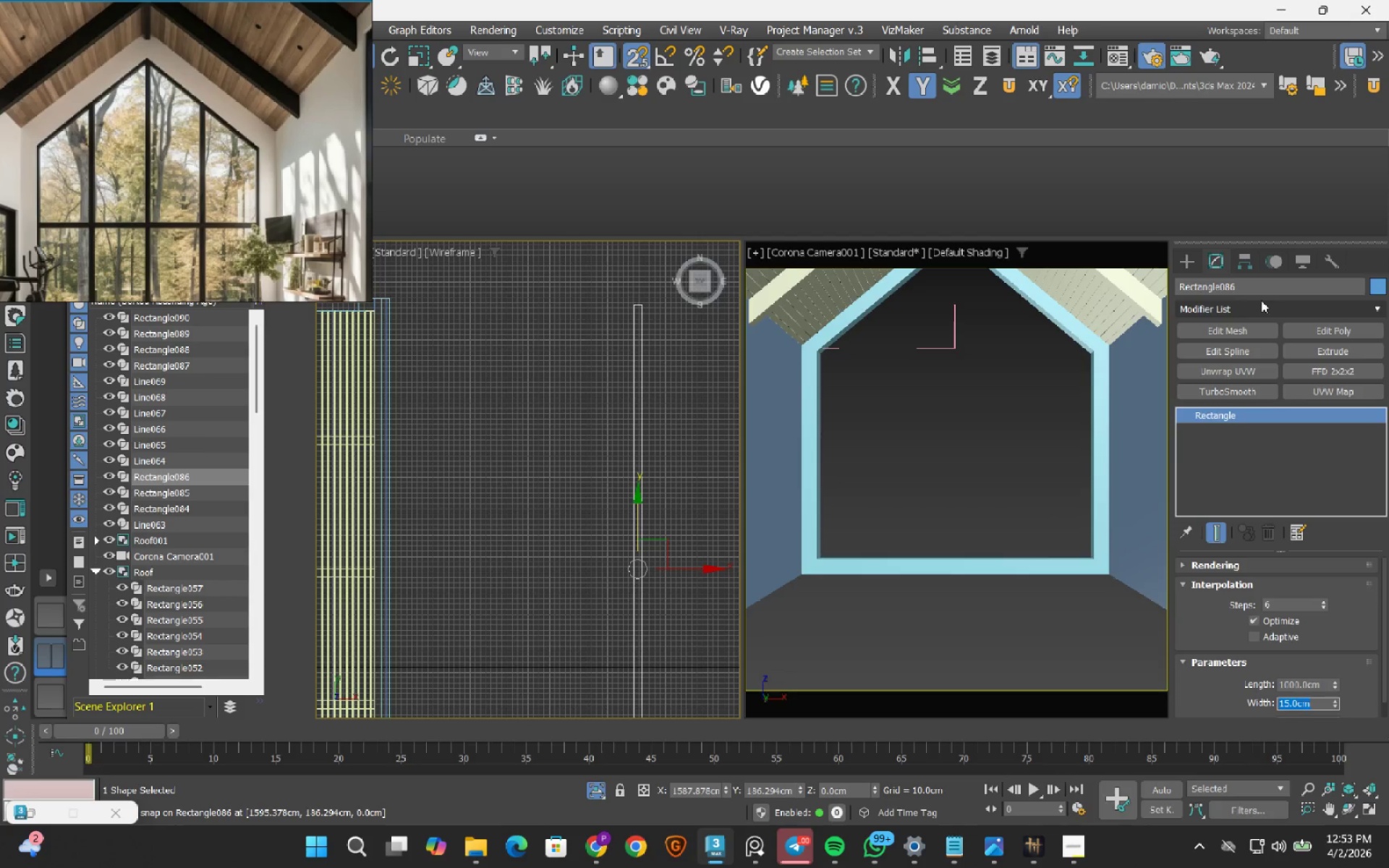 
mouse_move([1236, 261])
 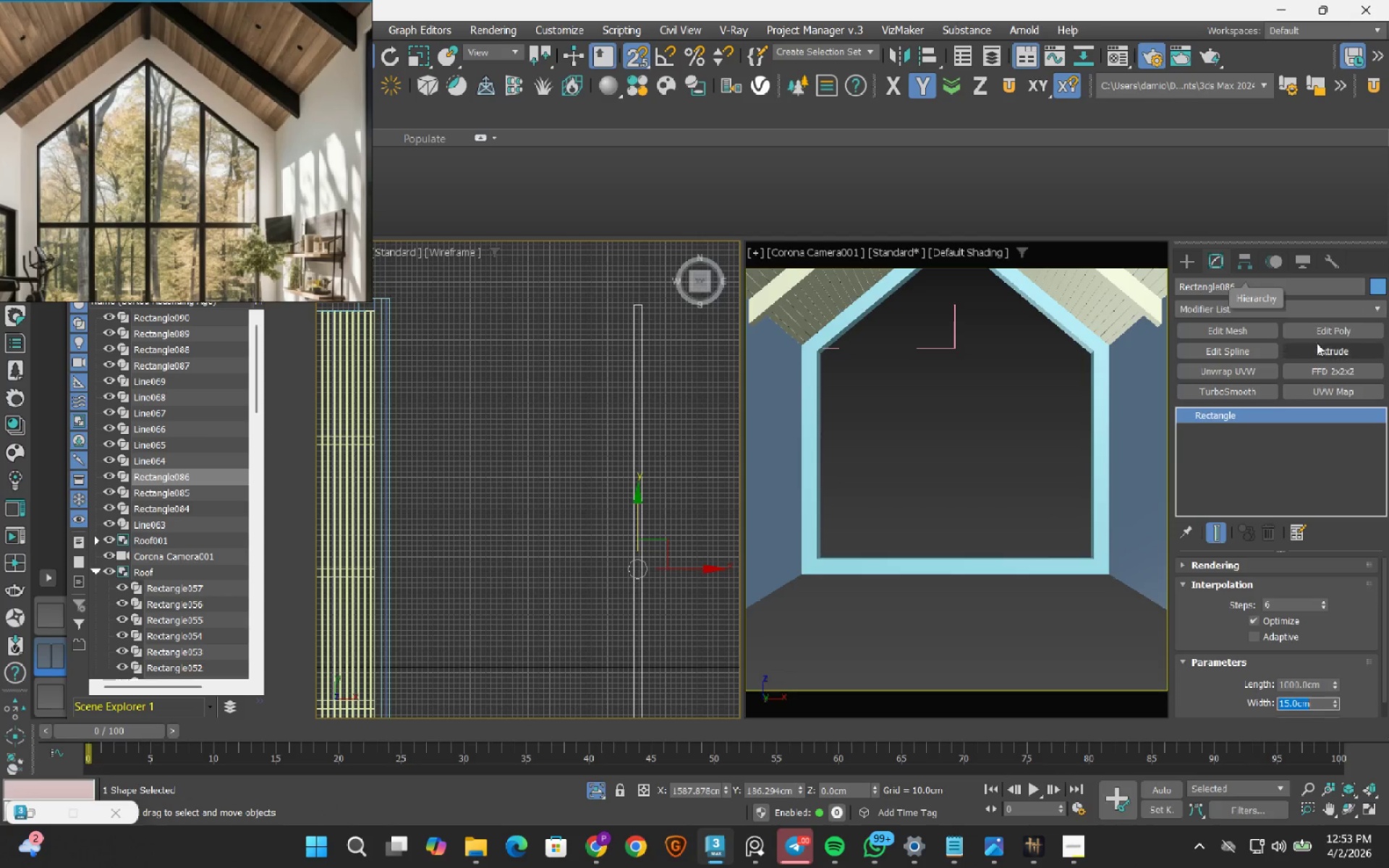 
left_click([1319, 344])
 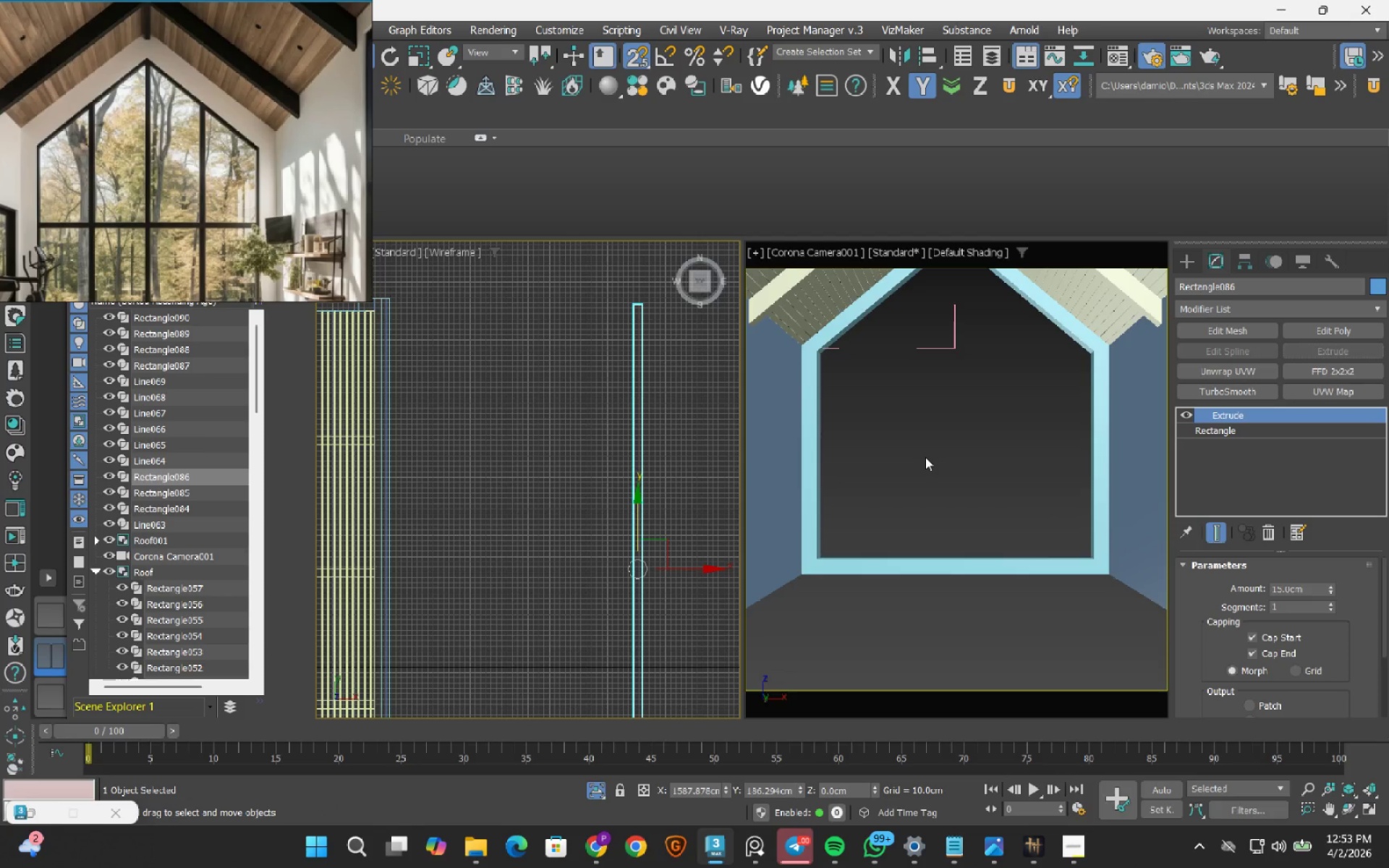 
scroll: coordinate [541, 481], scroll_direction: down, amount: 3.0
 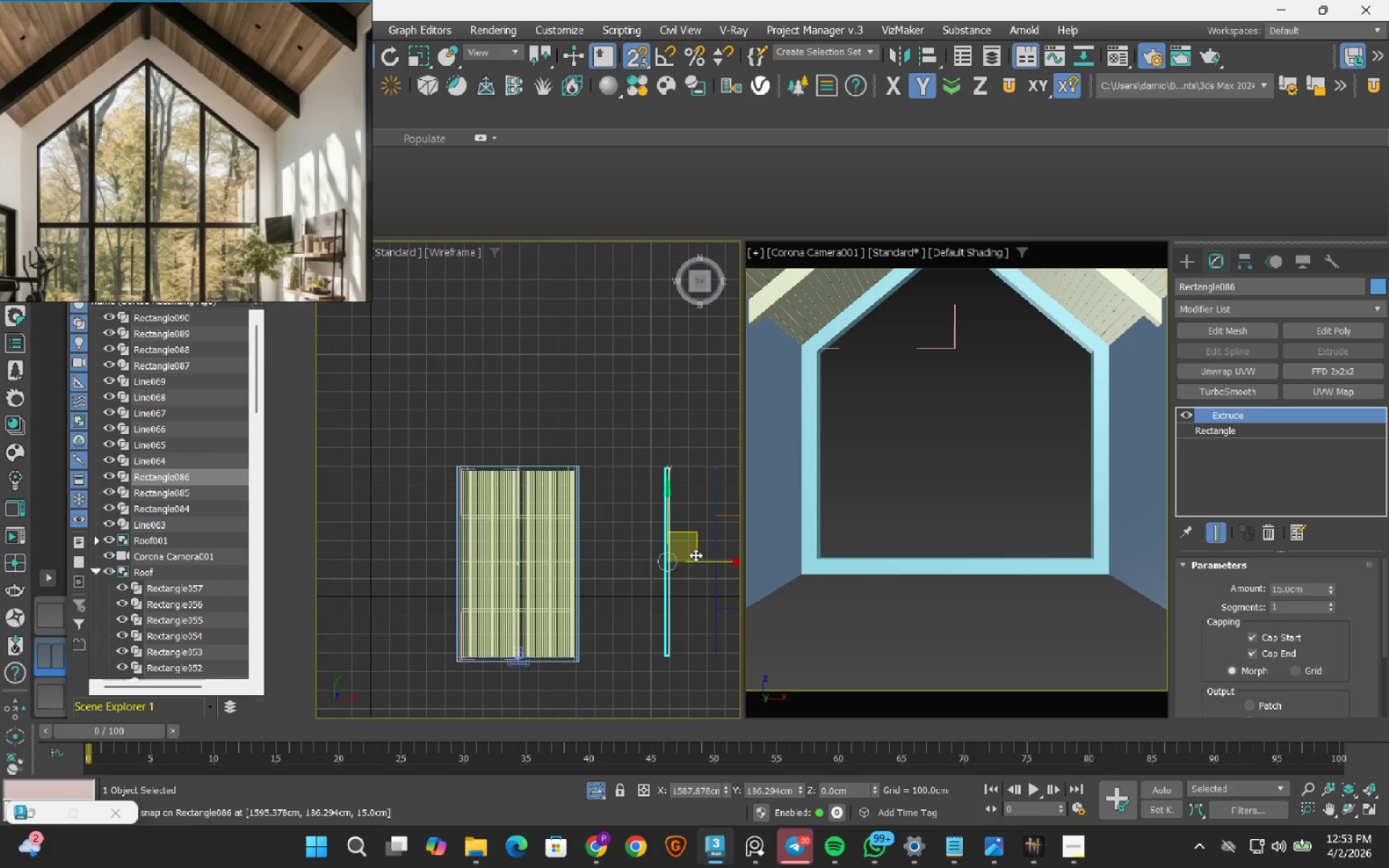 
scroll: coordinate [695, 555], scroll_direction: up, amount: 1.0
 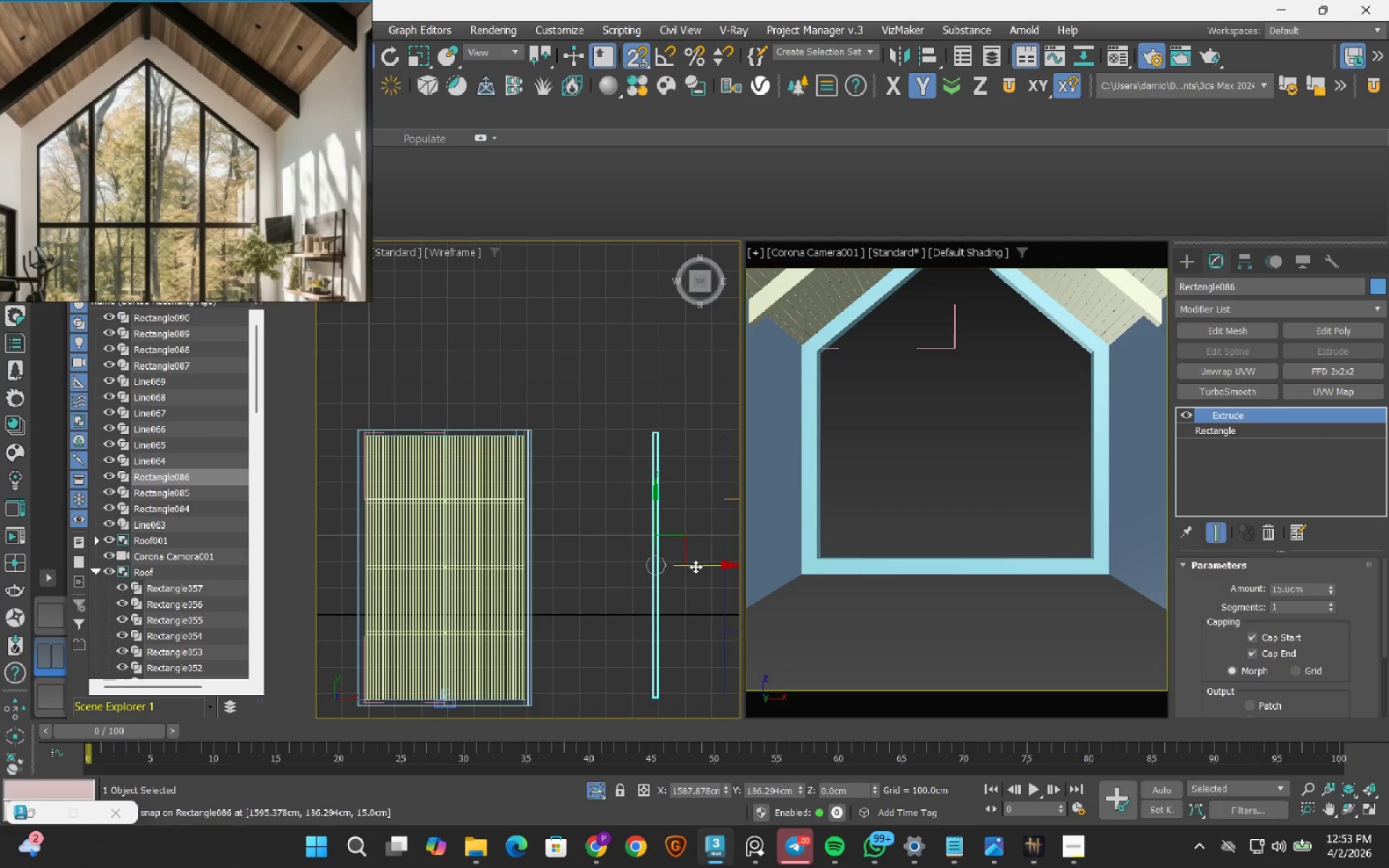 
left_click_drag(start_coordinate=[695, 566], to_coordinate=[449, 461])
 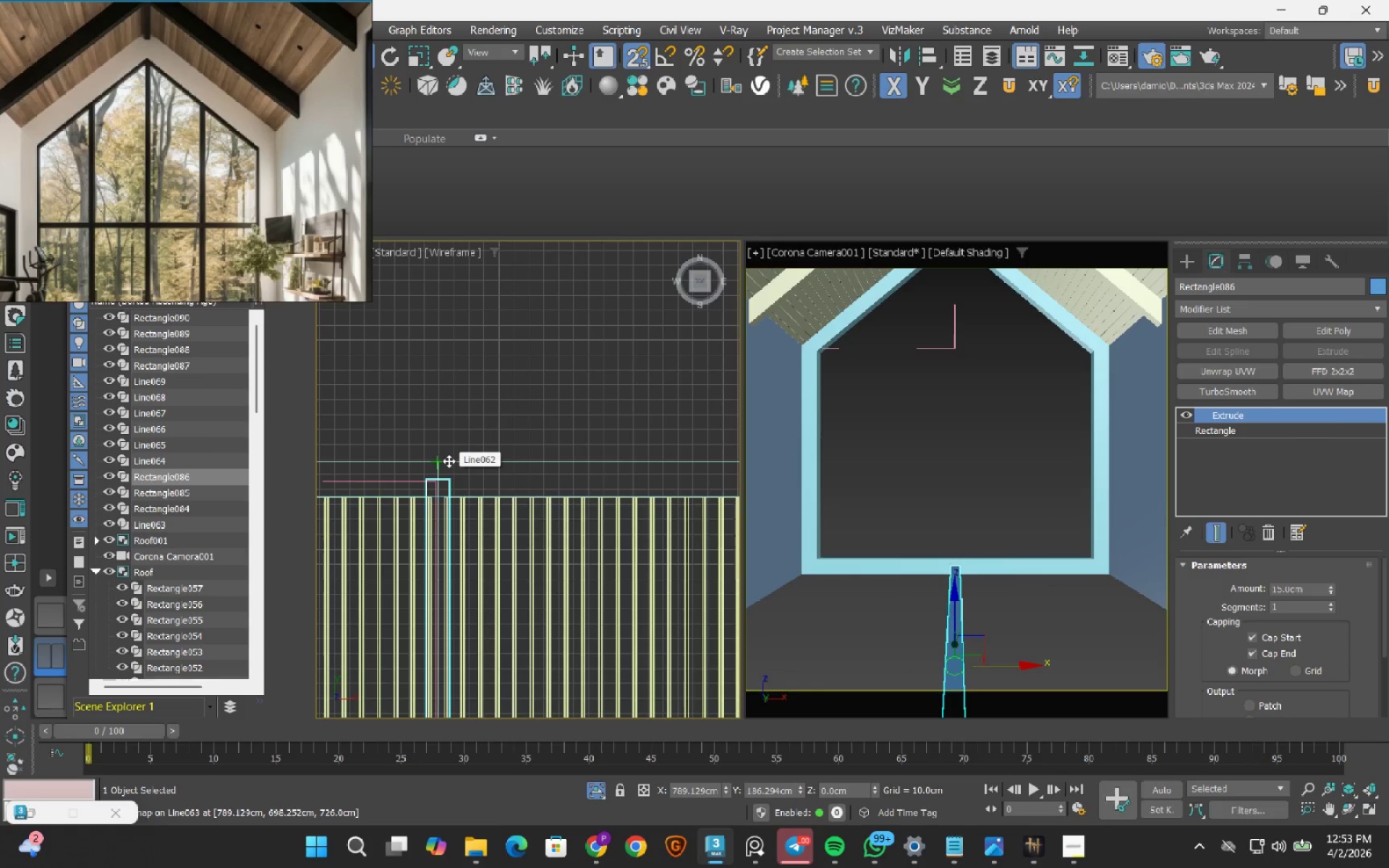 
scroll: coordinate [512, 444], scroll_direction: up, amount: 5.0
 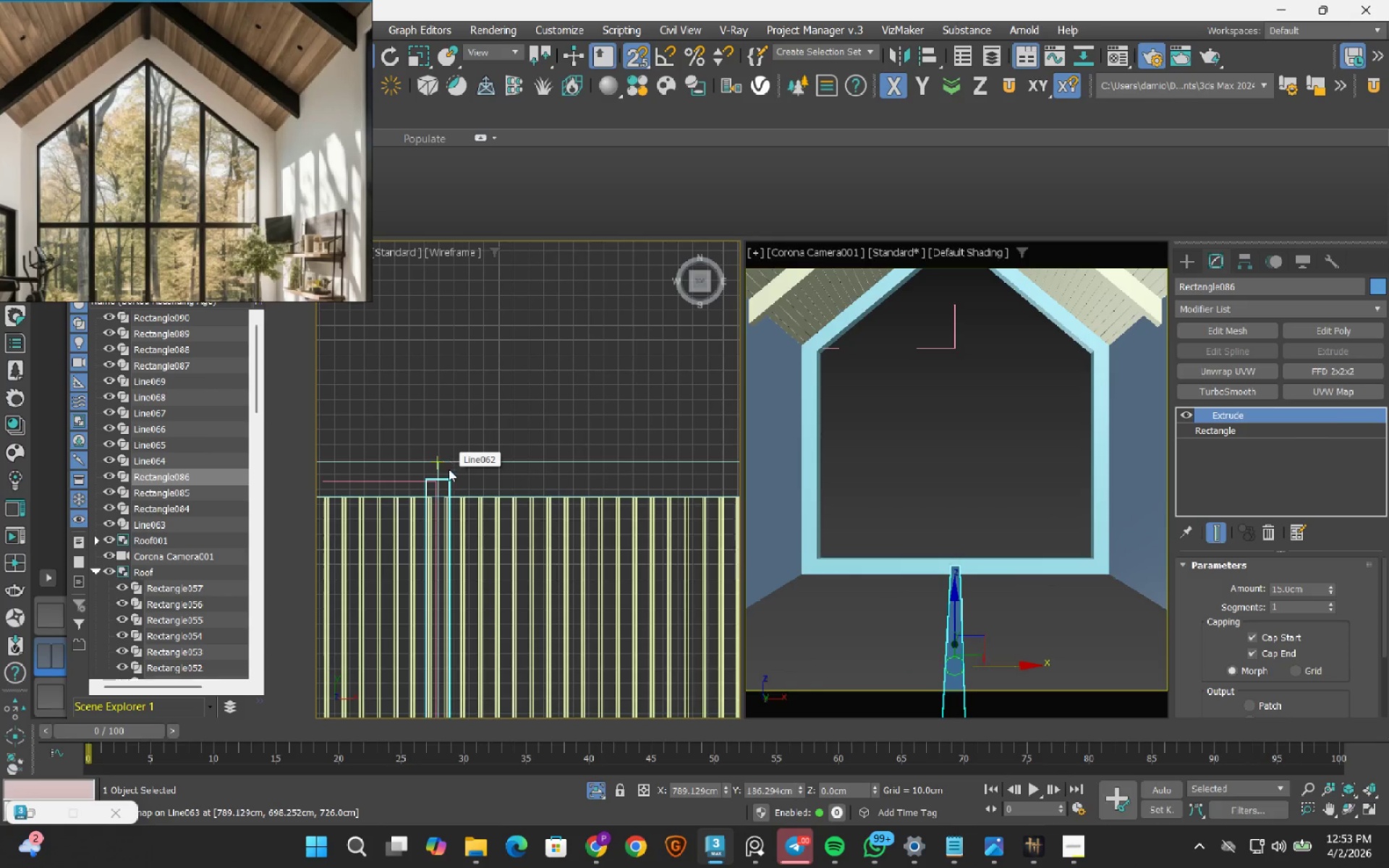 
scroll: coordinate [459, 438], scroll_direction: down, amount: 5.0
 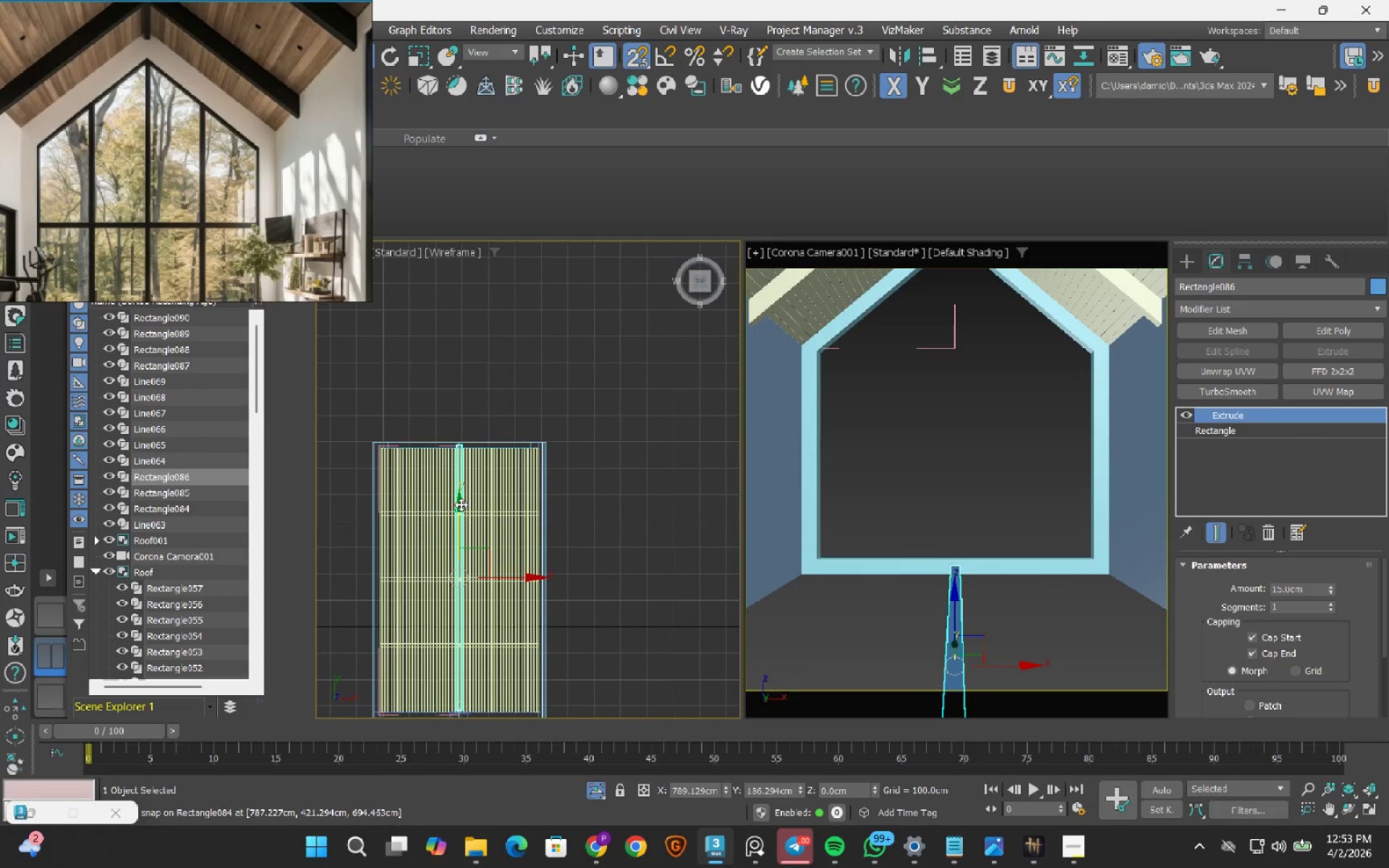 
left_click([461, 504])
 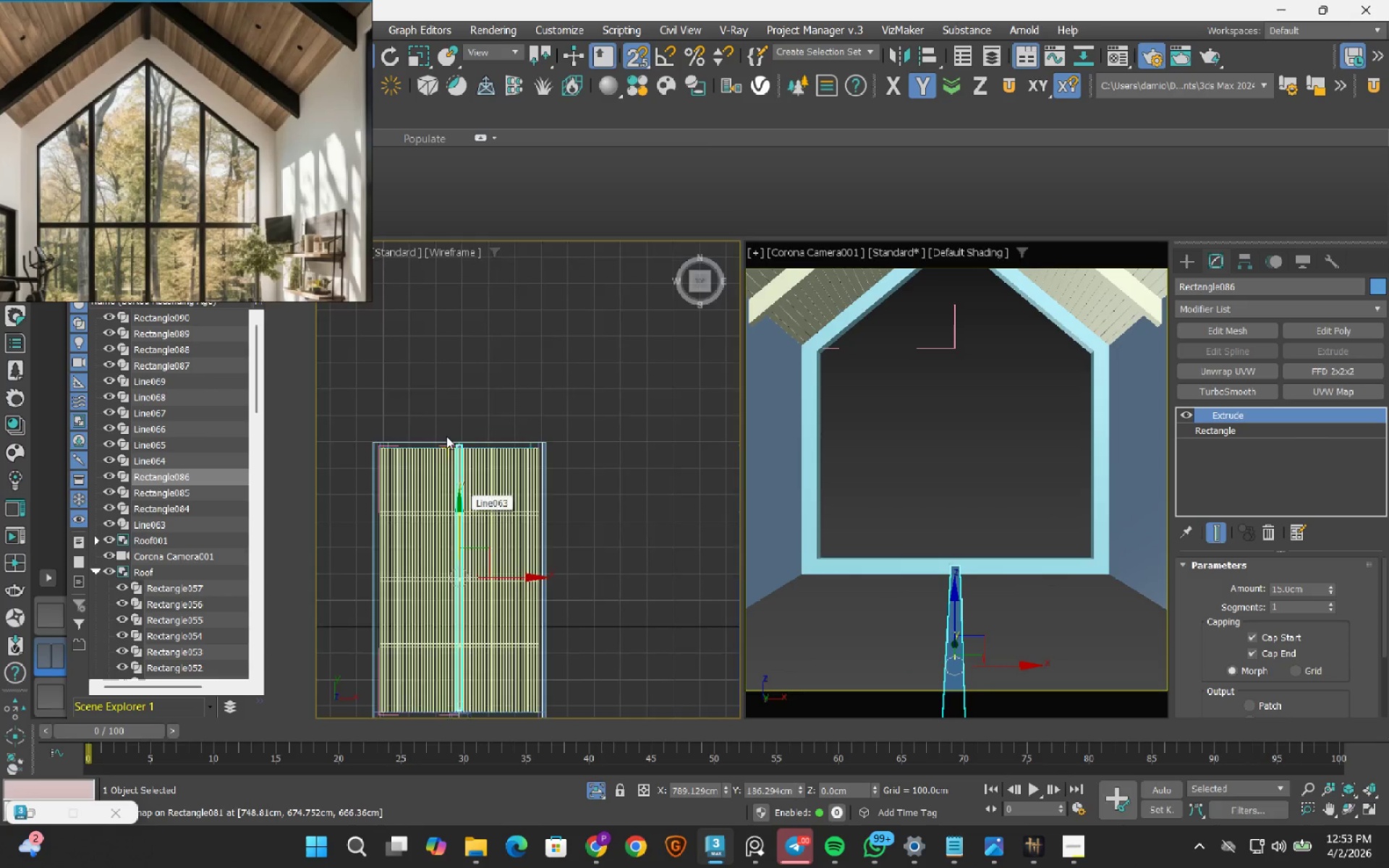 
scroll: coordinate [517, 499], scroll_direction: up, amount: 9.0
 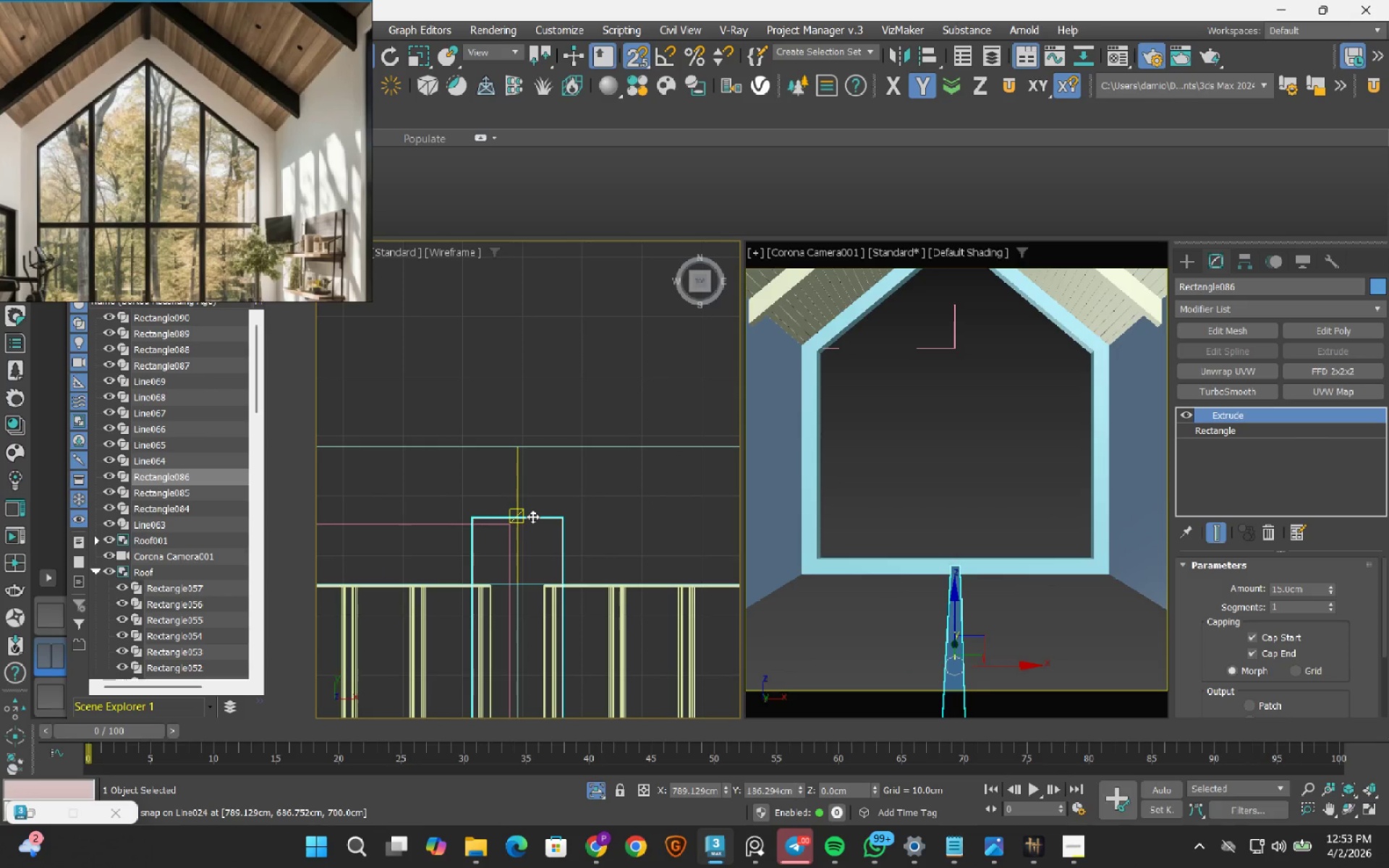 
left_click_drag(start_coordinate=[532, 516], to_coordinate=[524, 605])
 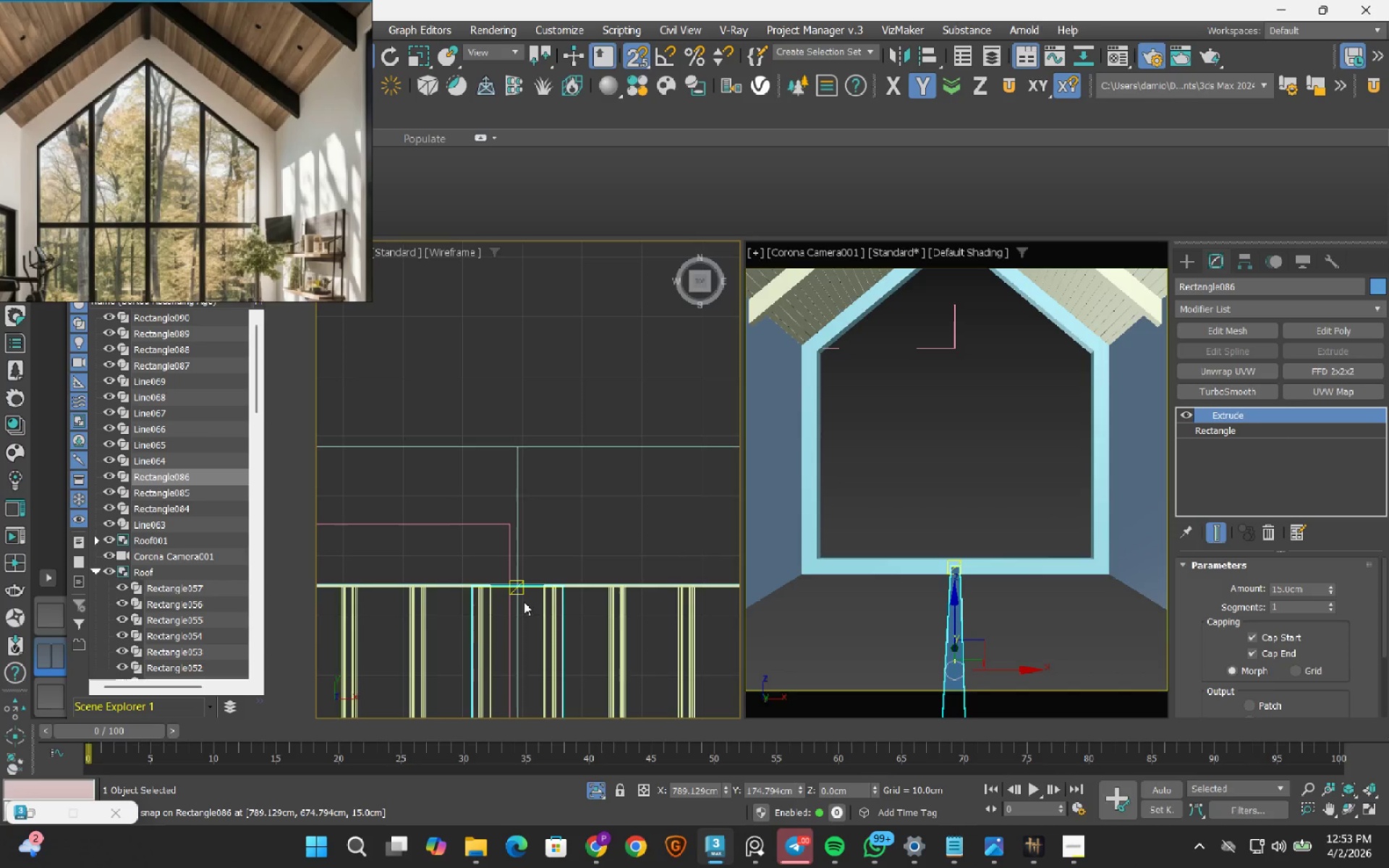 
scroll: coordinate [486, 558], scroll_direction: up, amount: 8.0
 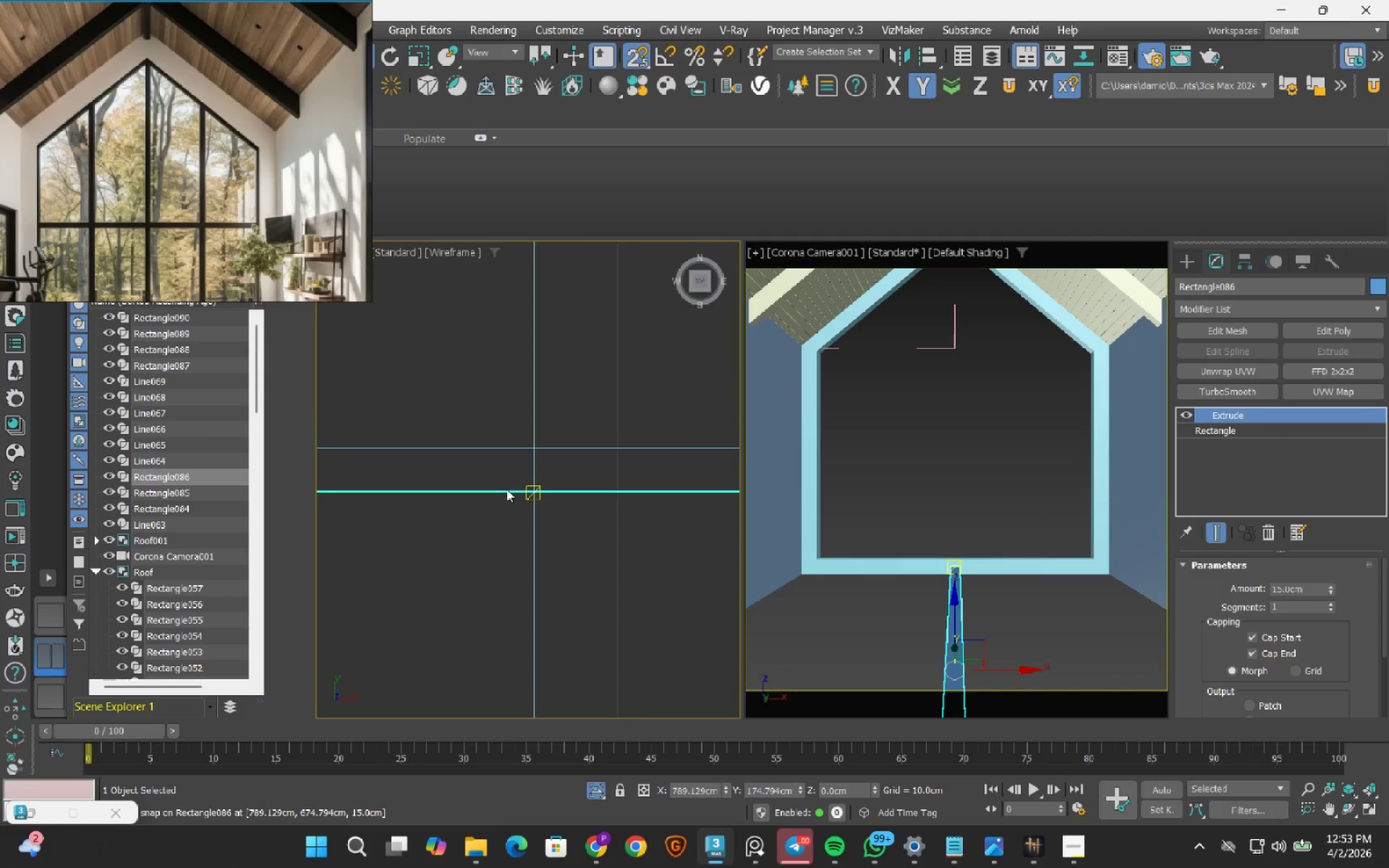 
left_click_drag(start_coordinate=[504, 490], to_coordinate=[525, 444])
 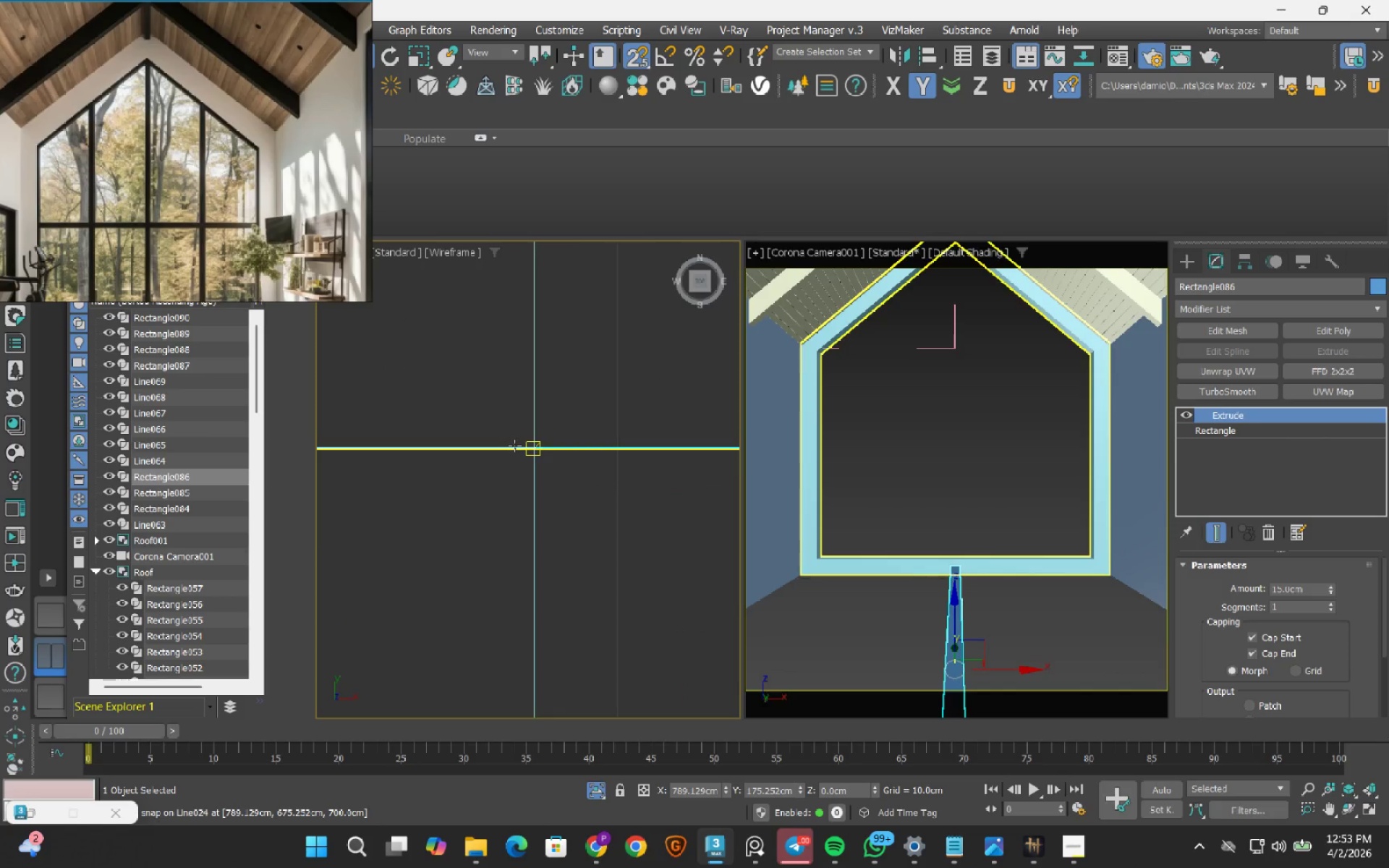 
key(F)
 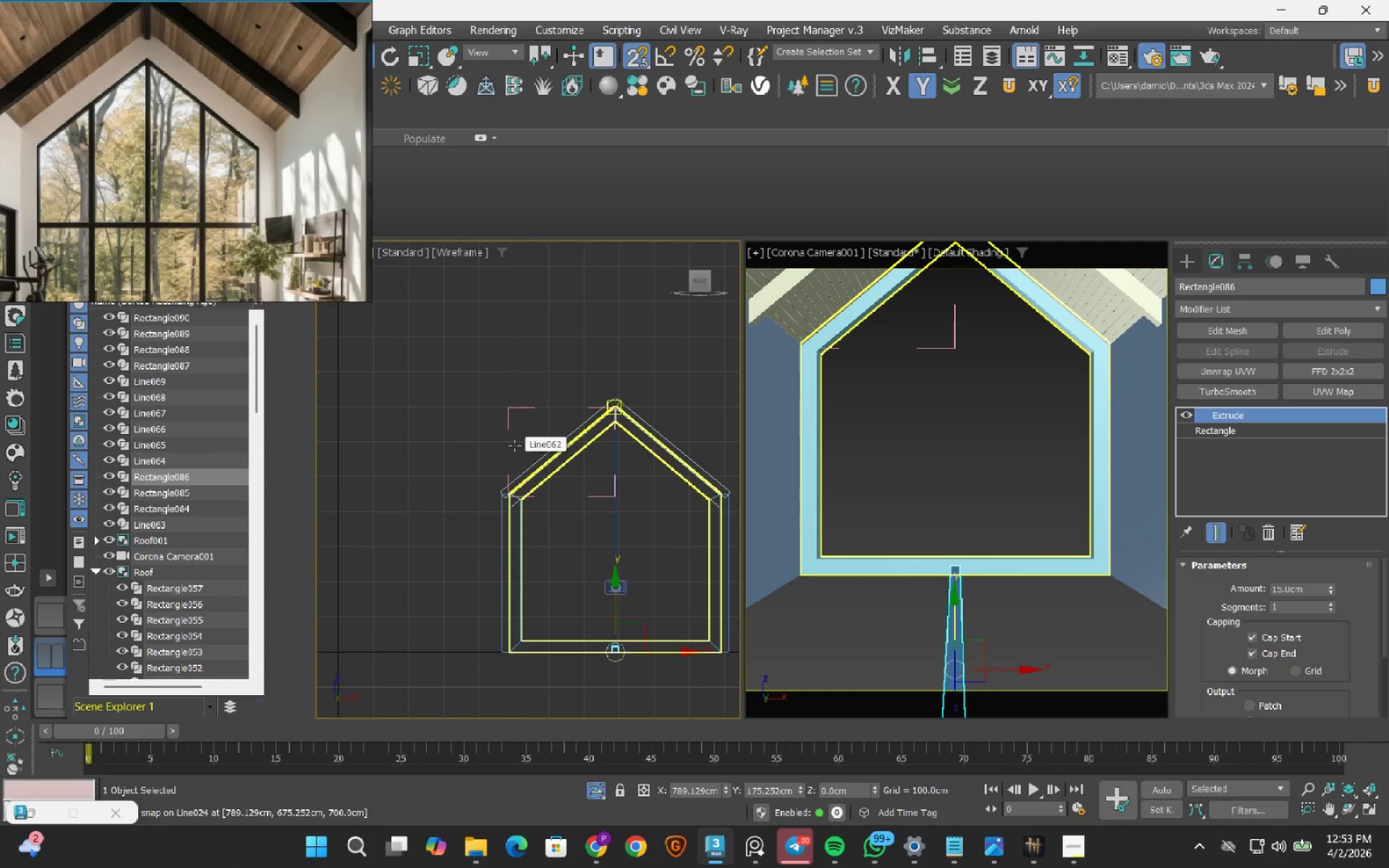 
scroll: coordinate [514, 446], scroll_direction: down, amount: 19.0
 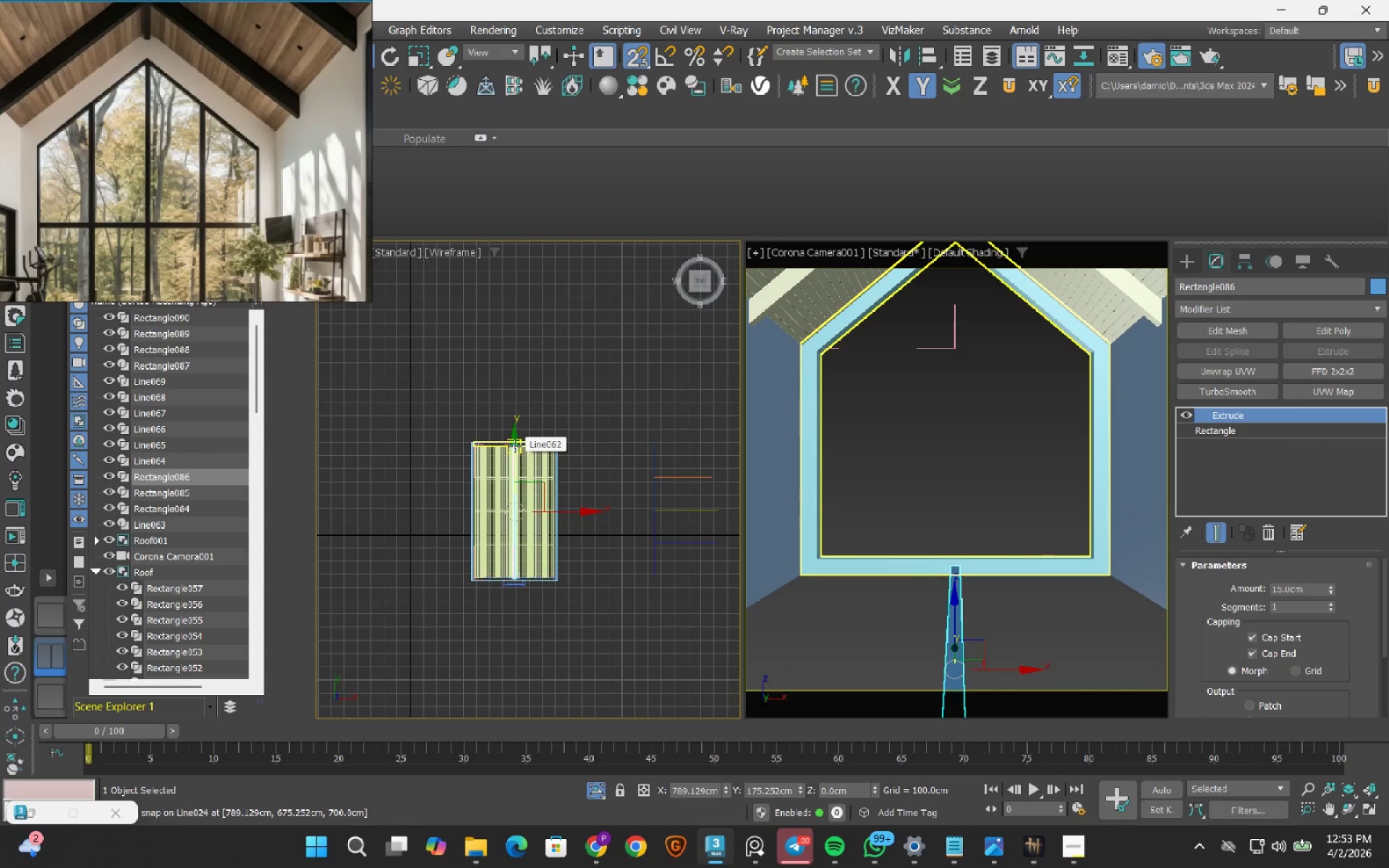 
scroll: coordinate [514, 446], scroll_direction: none, amount: 0.0
 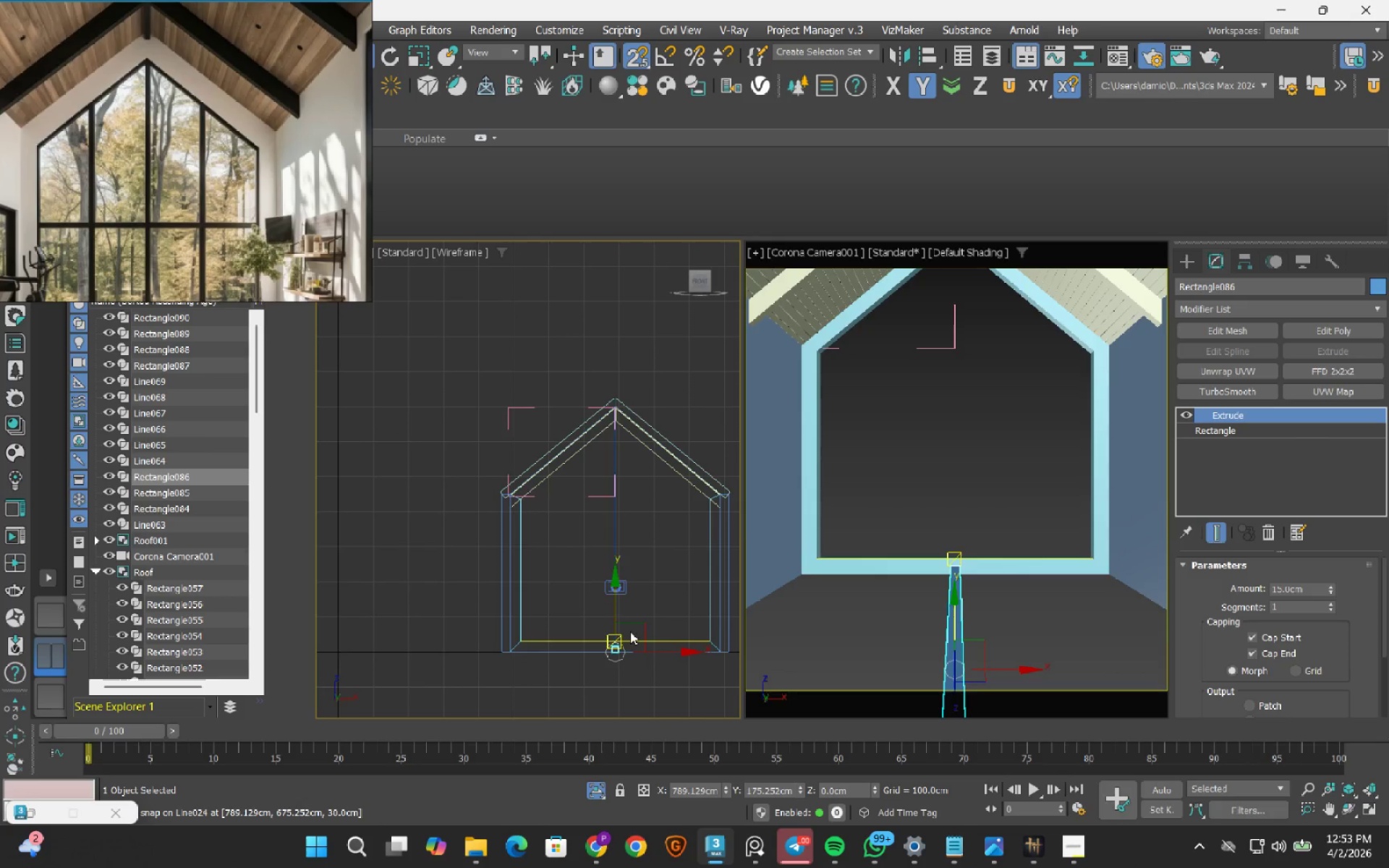 
scroll: coordinate [598, 688], scroll_direction: up, amount: 2.0
 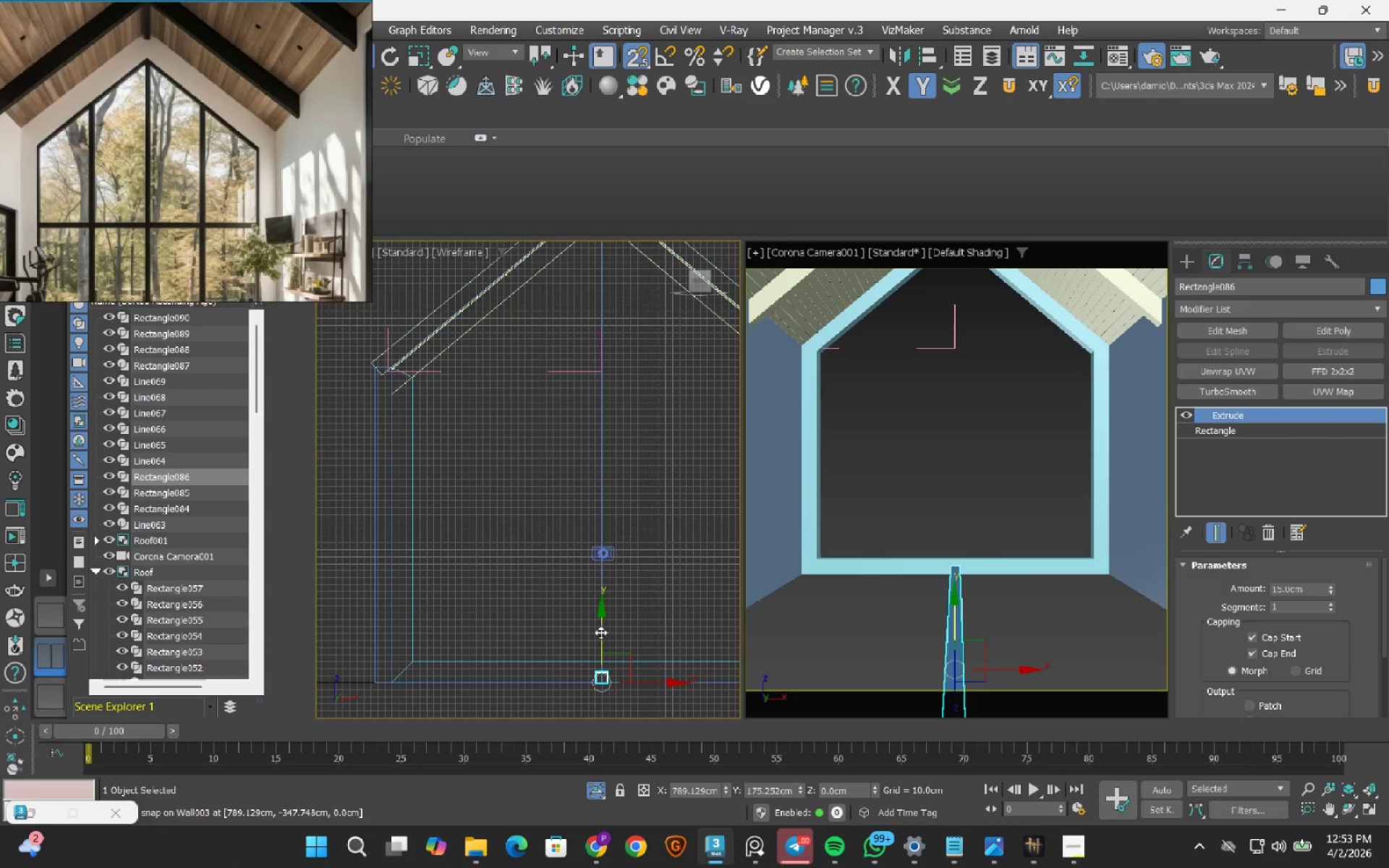 
left_click_drag(start_coordinate=[599, 631], to_coordinate=[624, 258])
 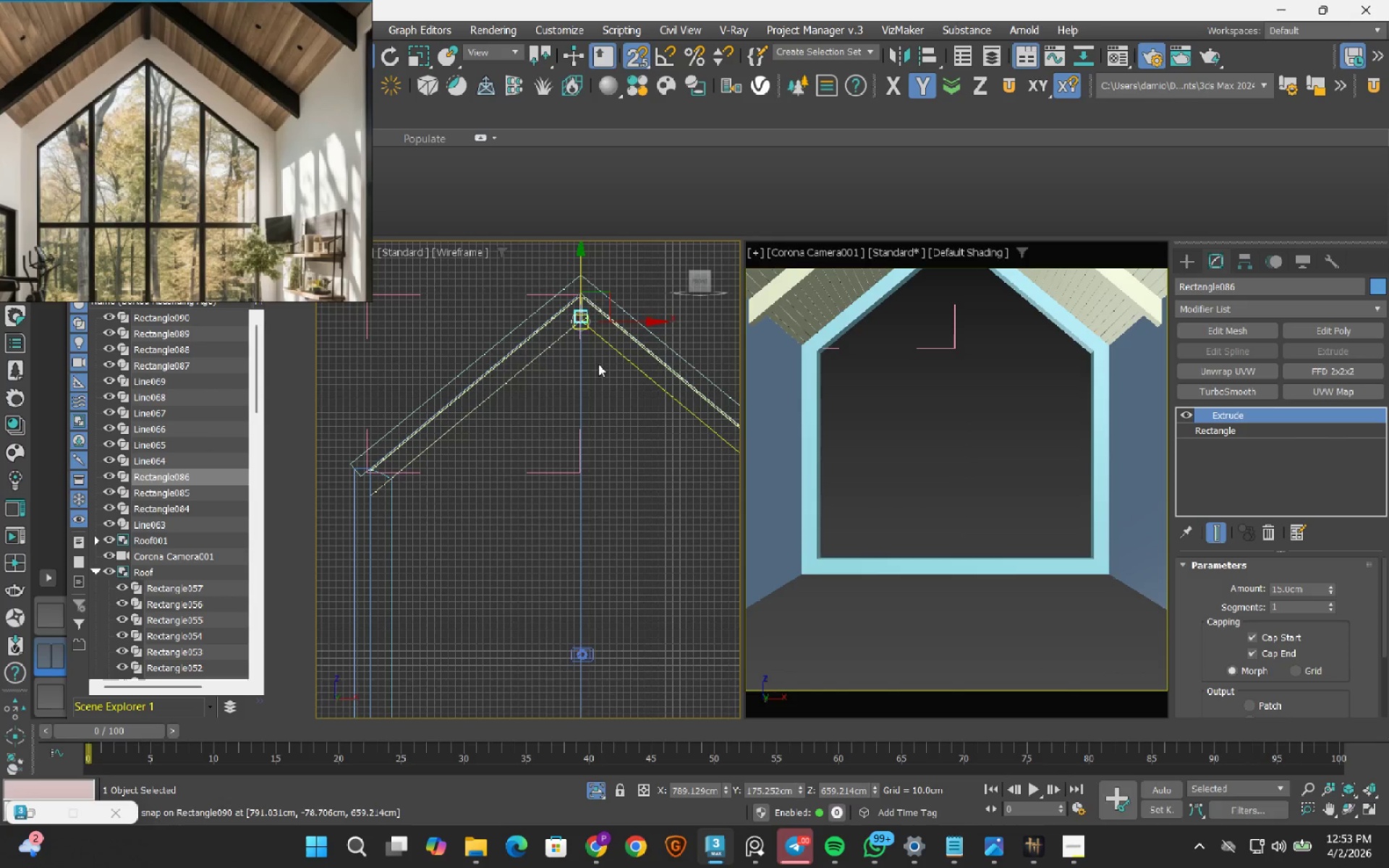 
scroll: coordinate [579, 307], scroll_direction: up, amount: 7.0
 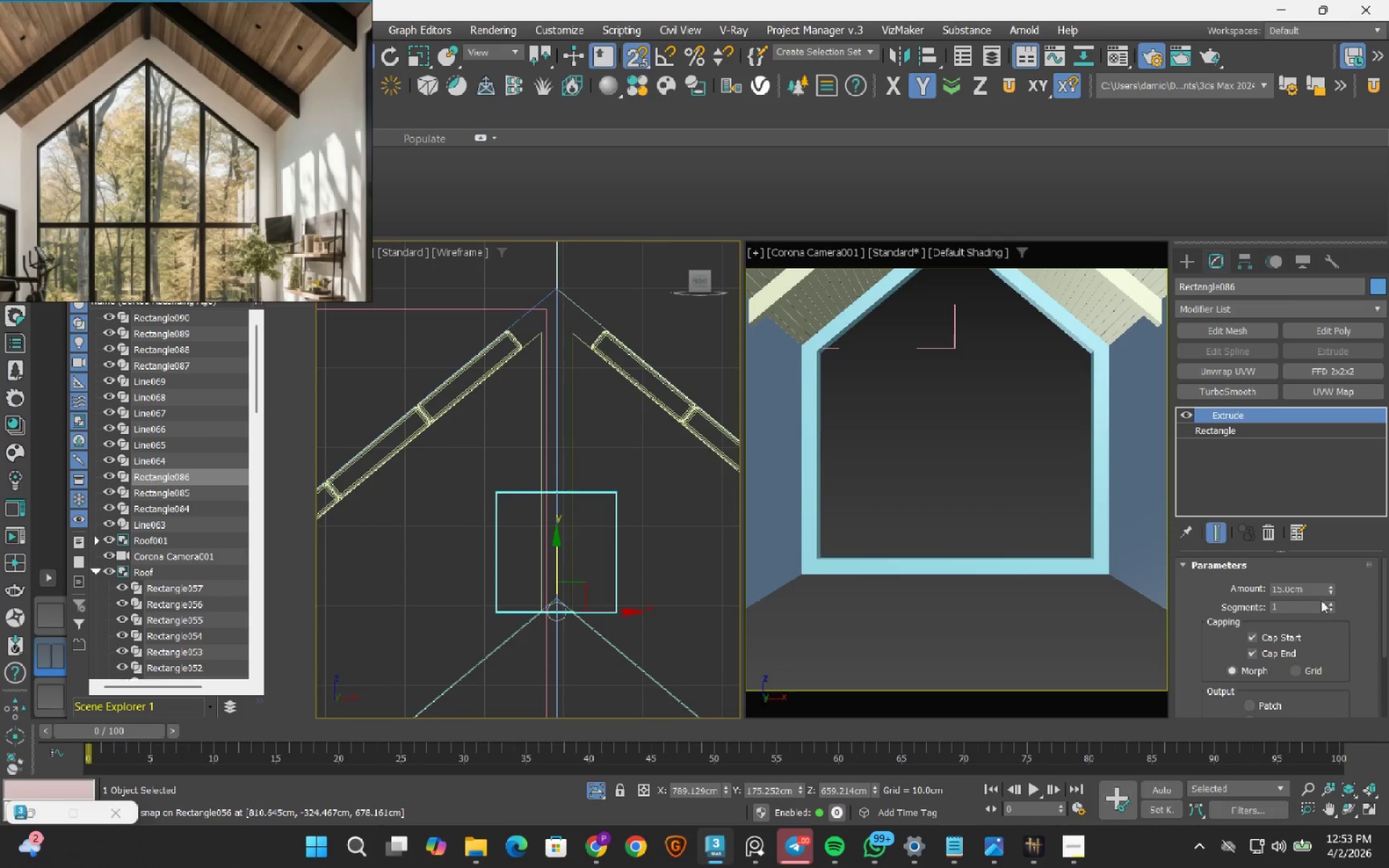 
double_click([1308, 587])
 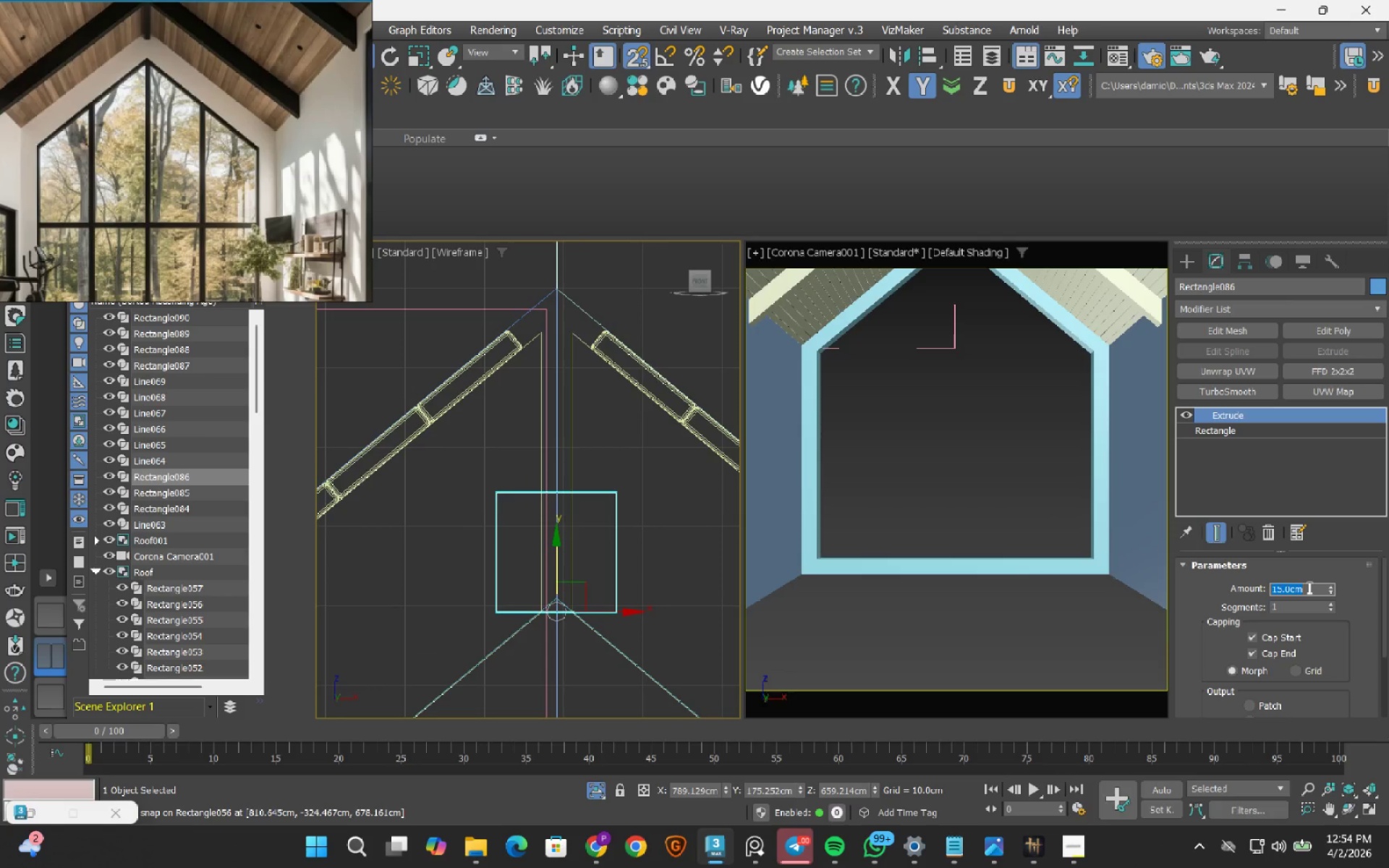 
key(Numpad2)
 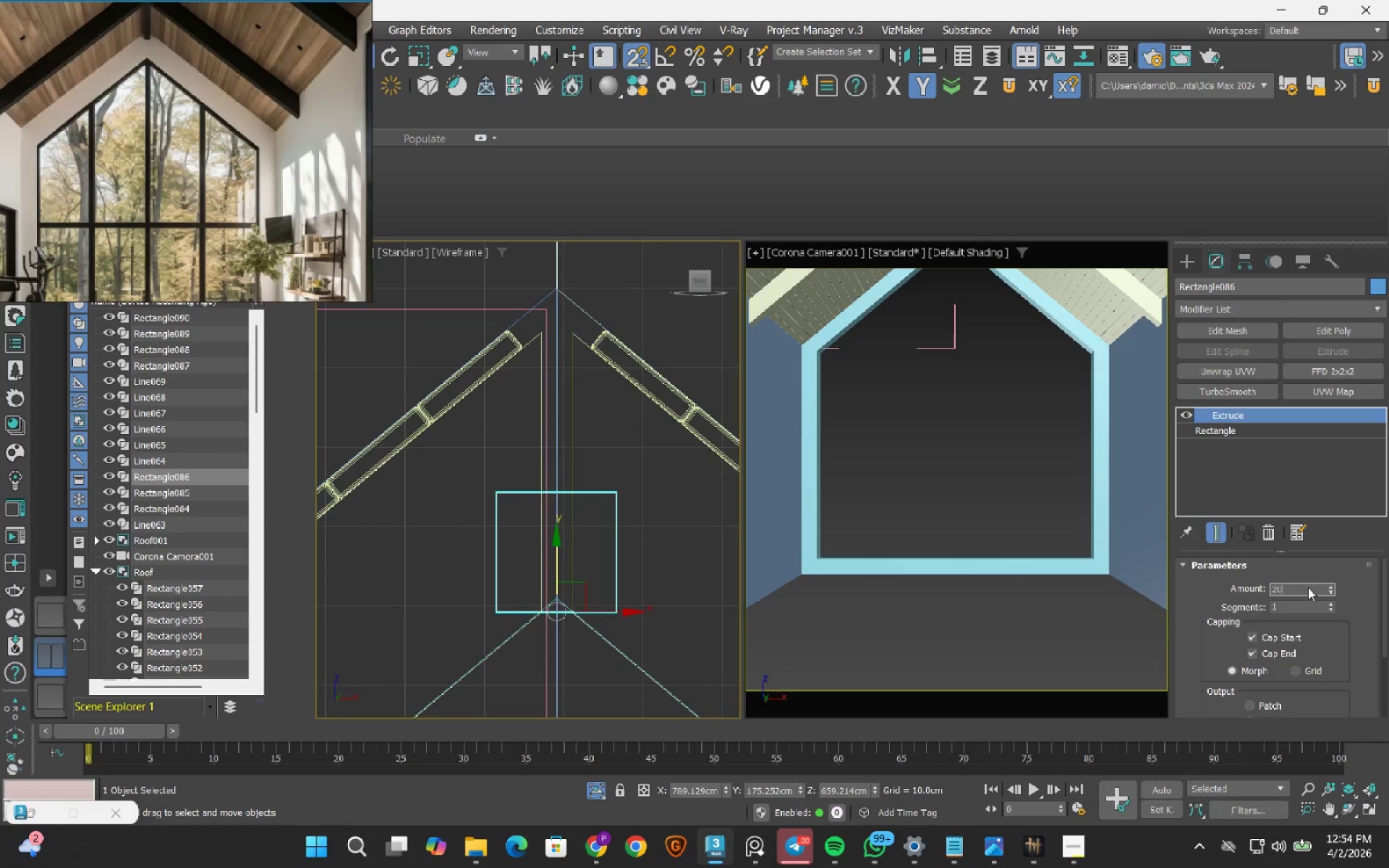 
key(Numpad0)
 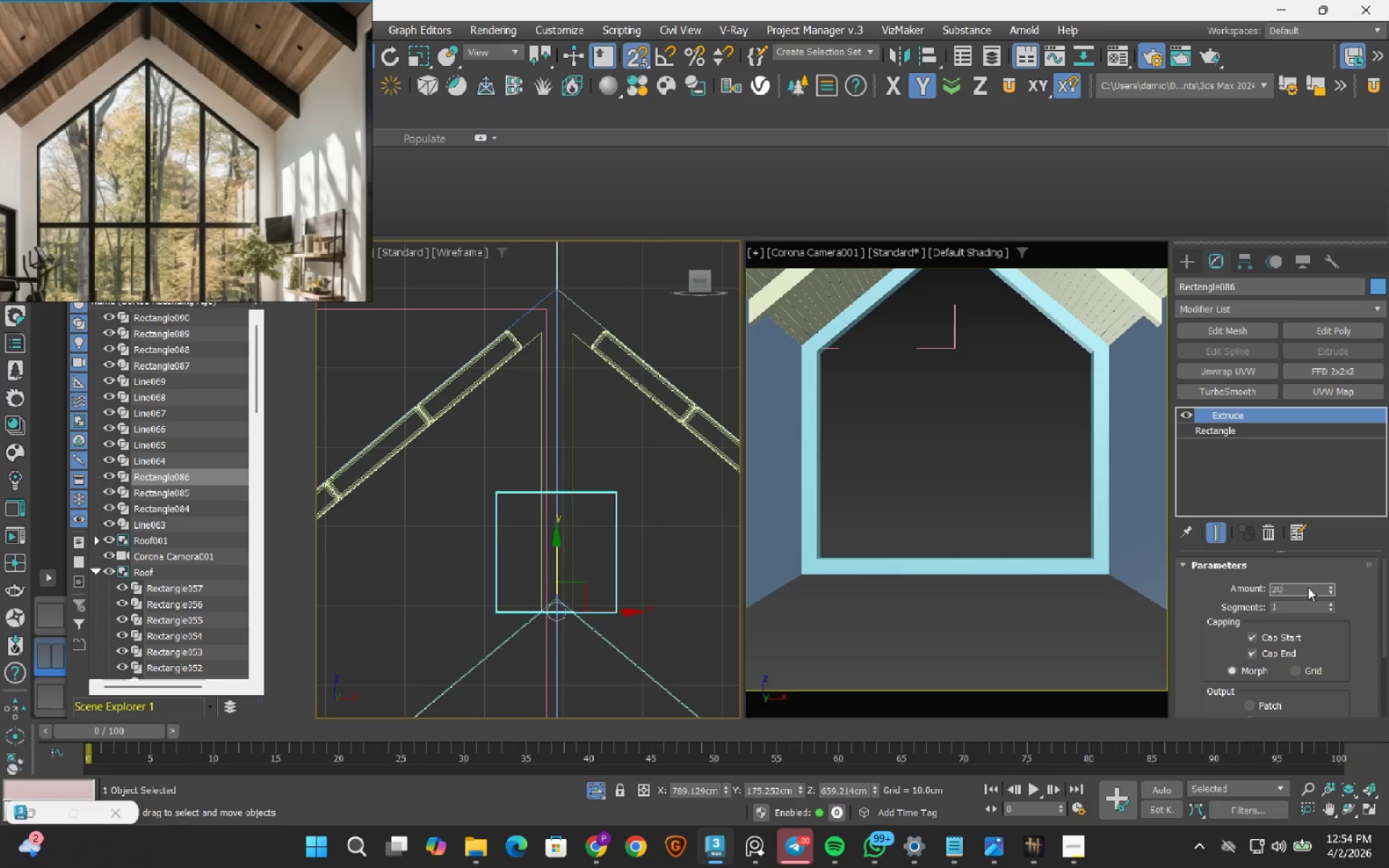 
key(NumpadEnter)
 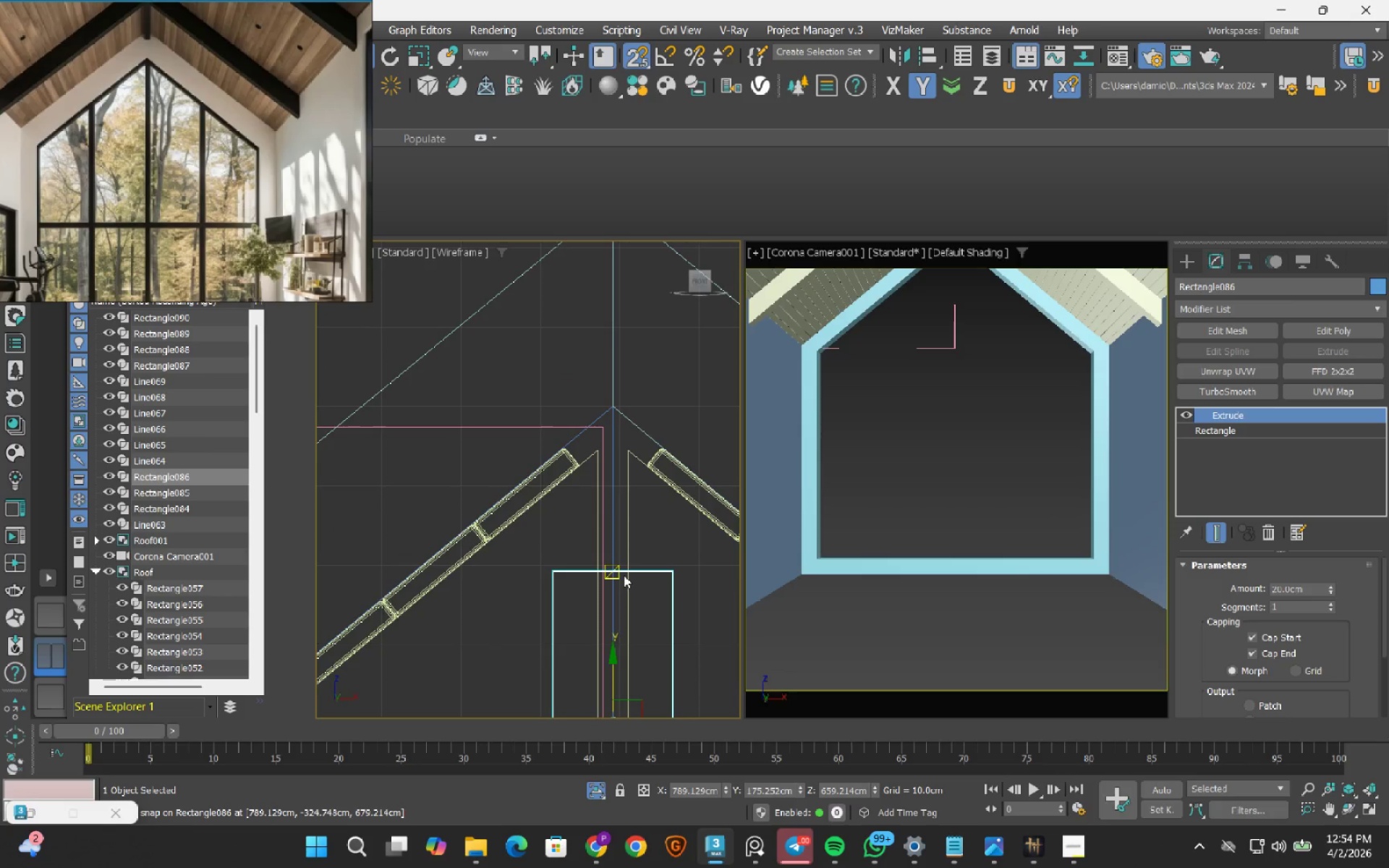 
left_click_drag(start_coordinate=[656, 570], to_coordinate=[606, 405])
 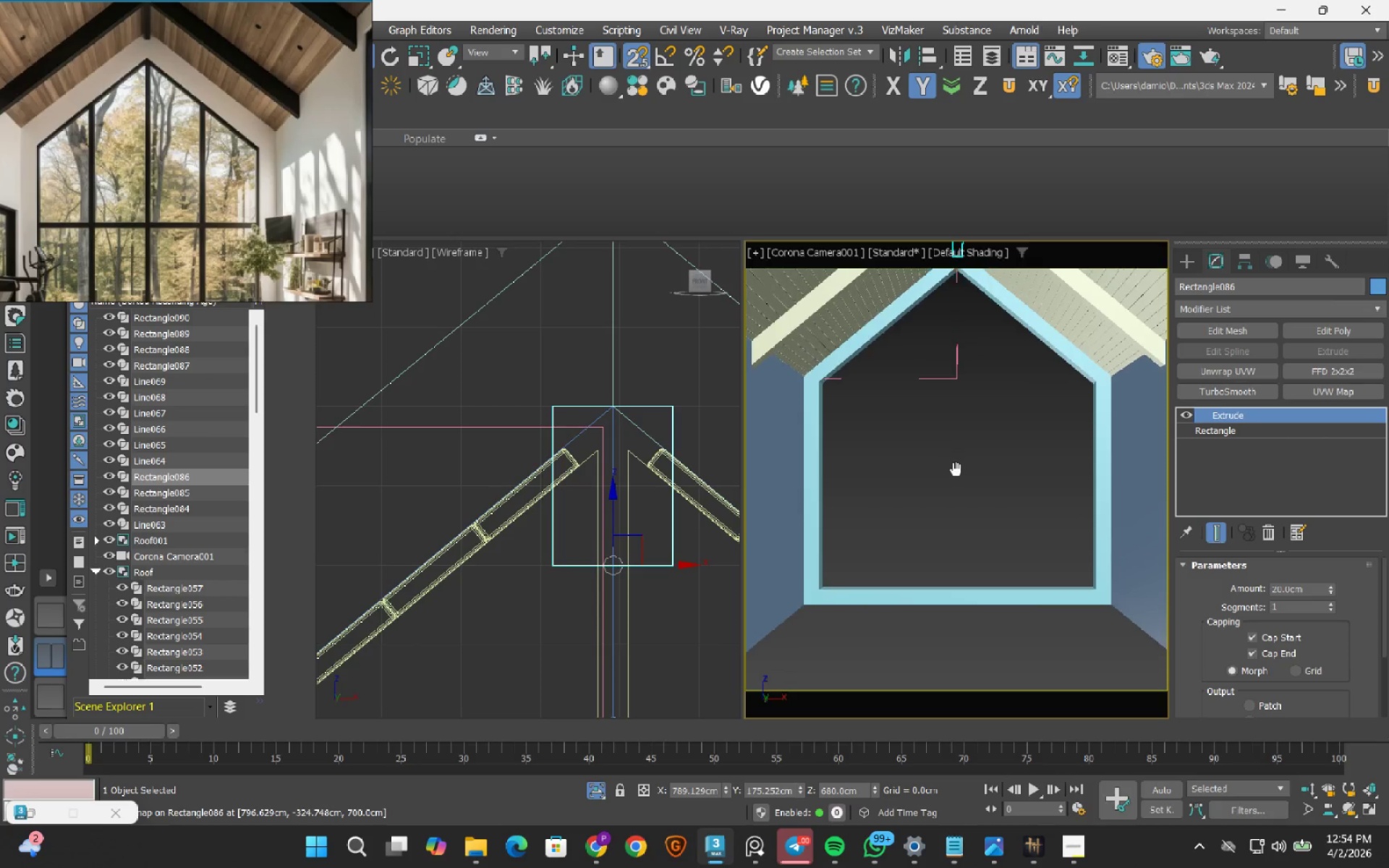 
wait(8.2)
 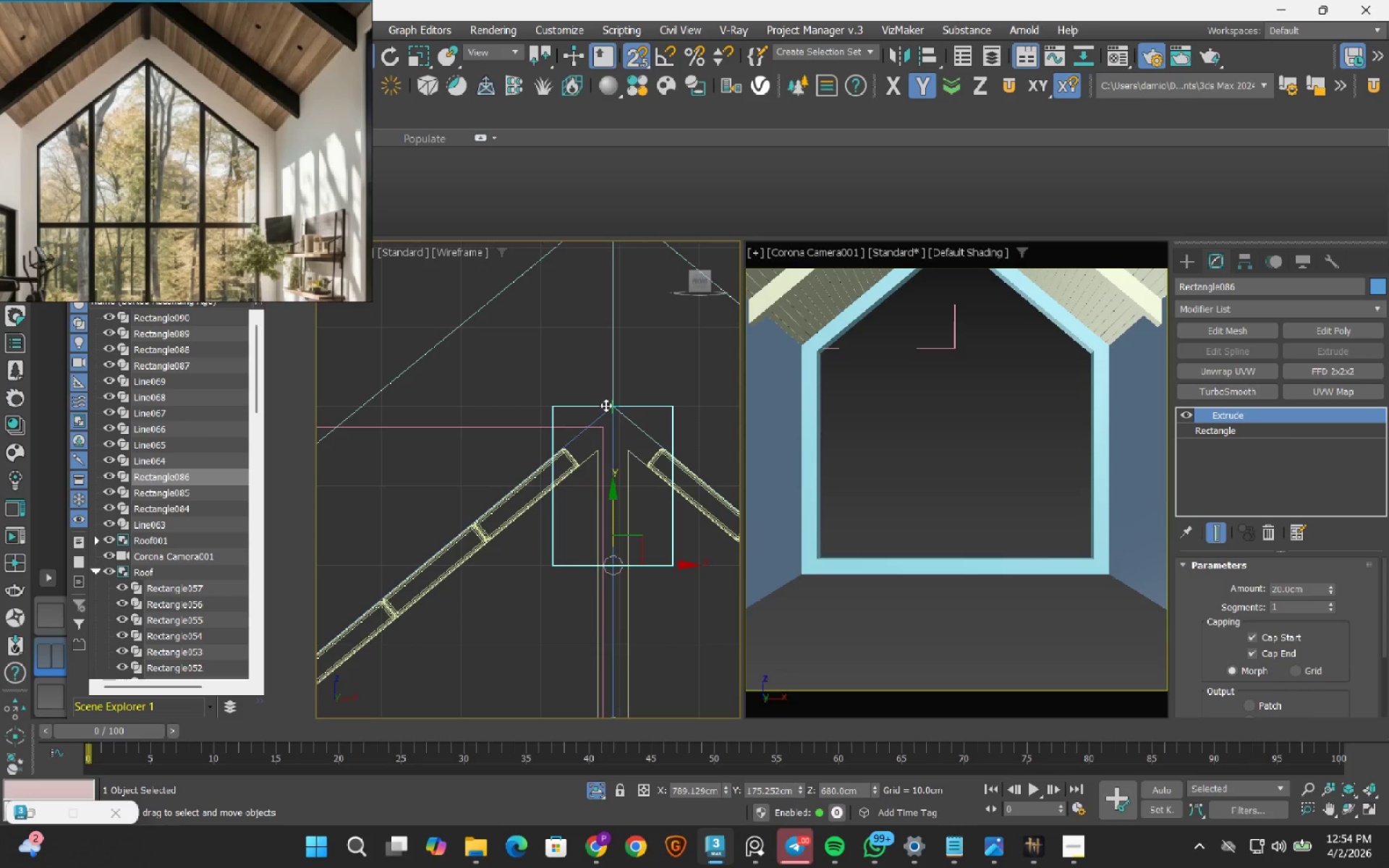 
key(Control+Z)
 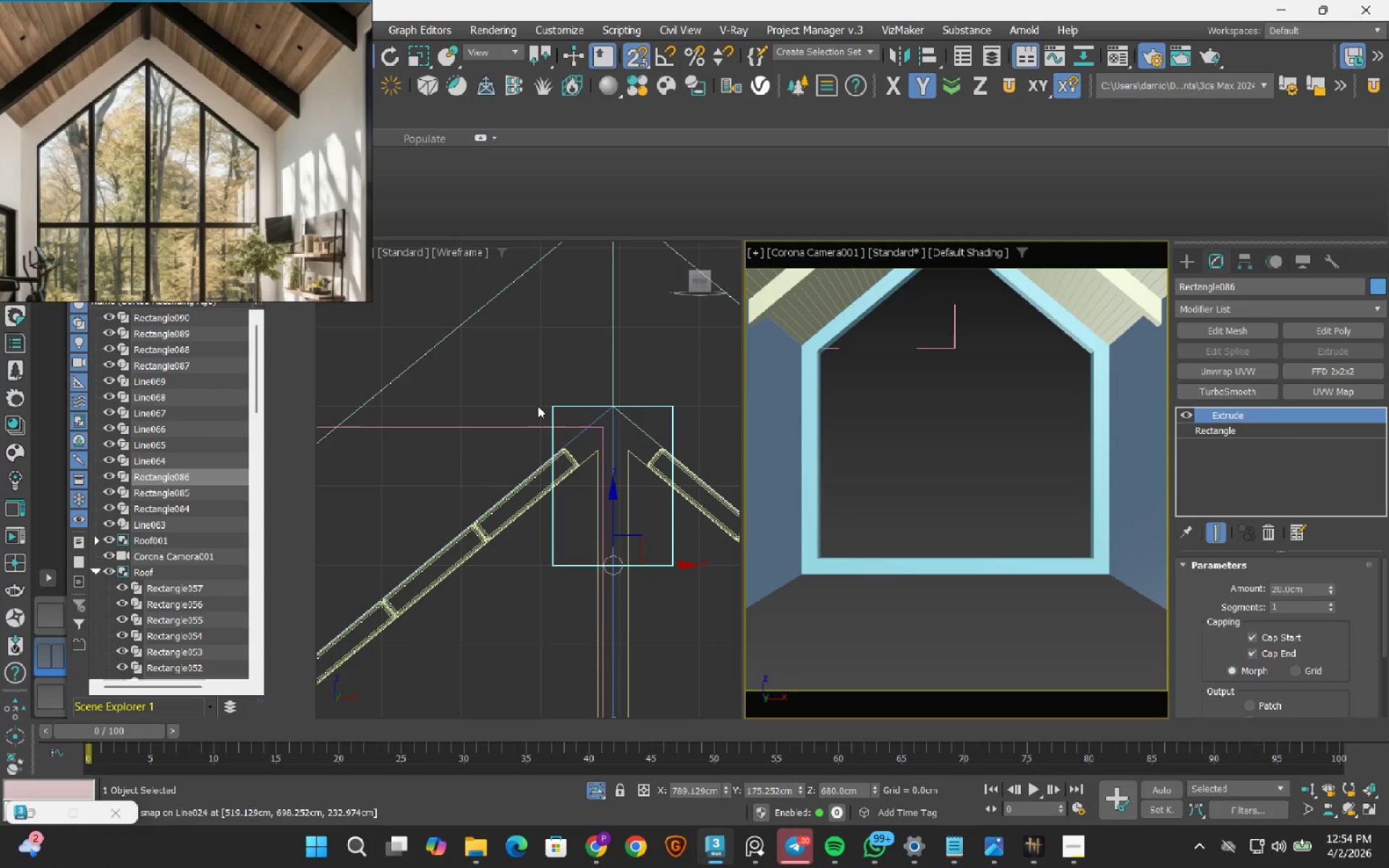 
scroll: coordinate [560, 432], scroll_direction: down, amount: 7.0
 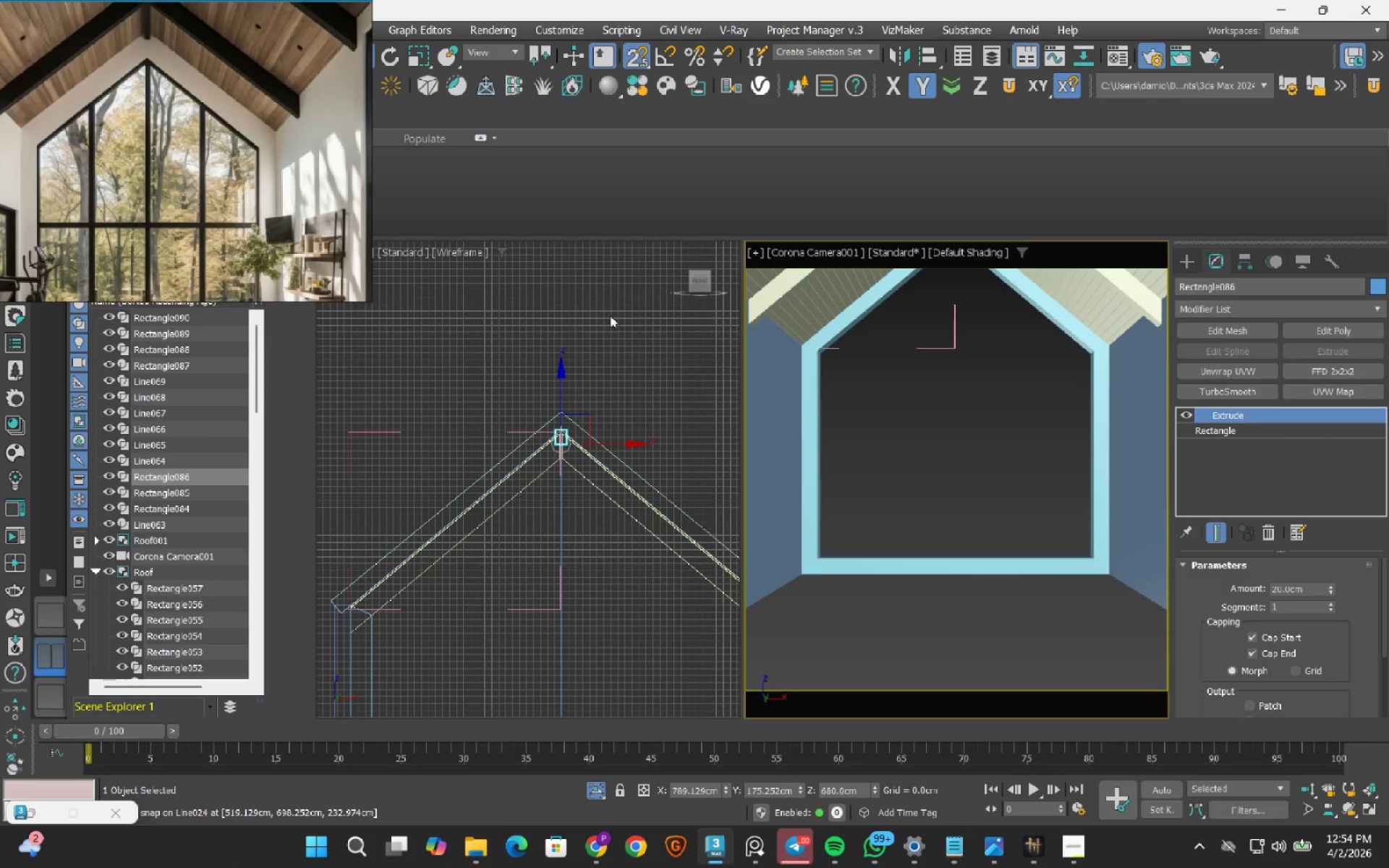 
left_click([611, 315])
 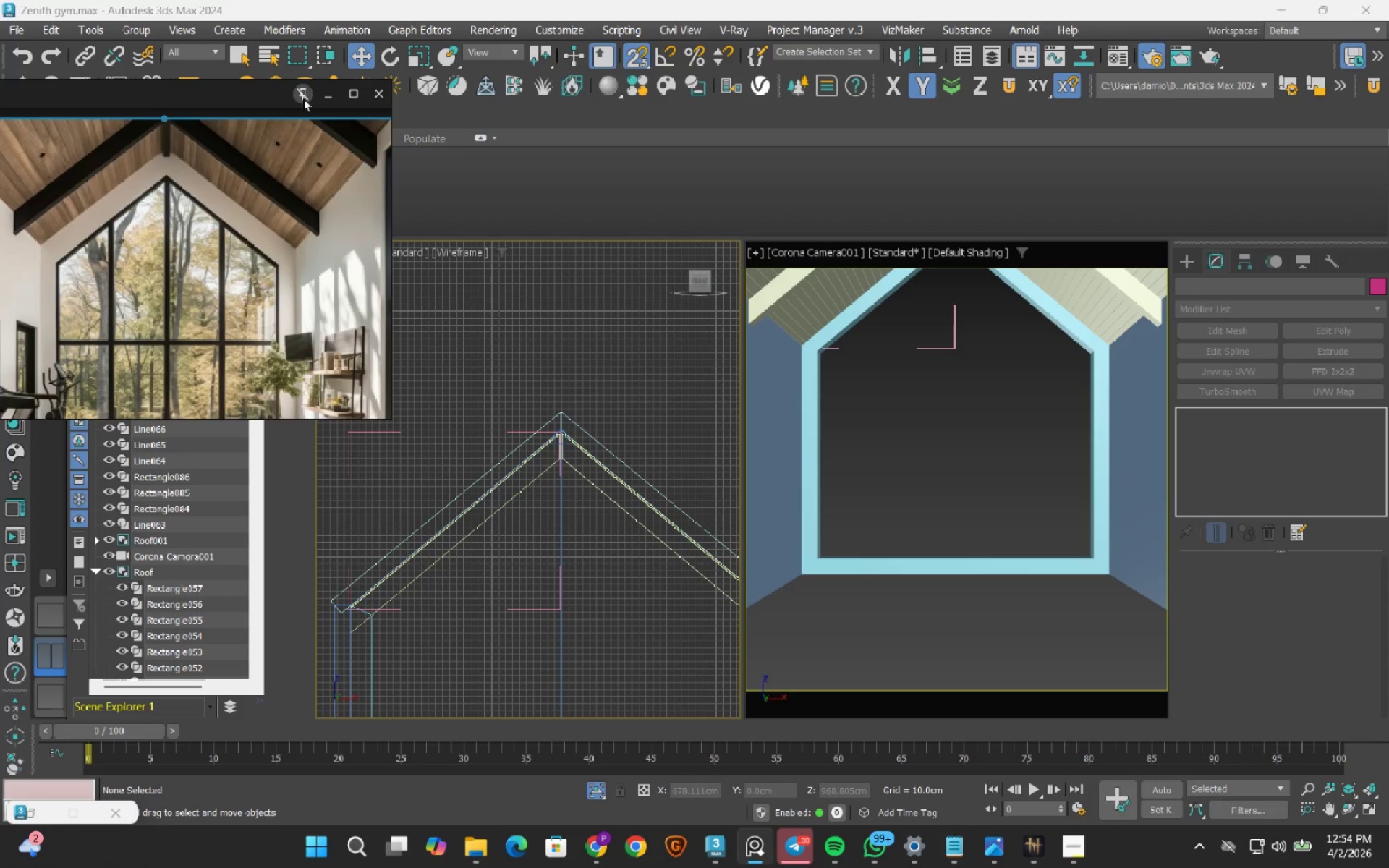 
left_click([246, 54])
 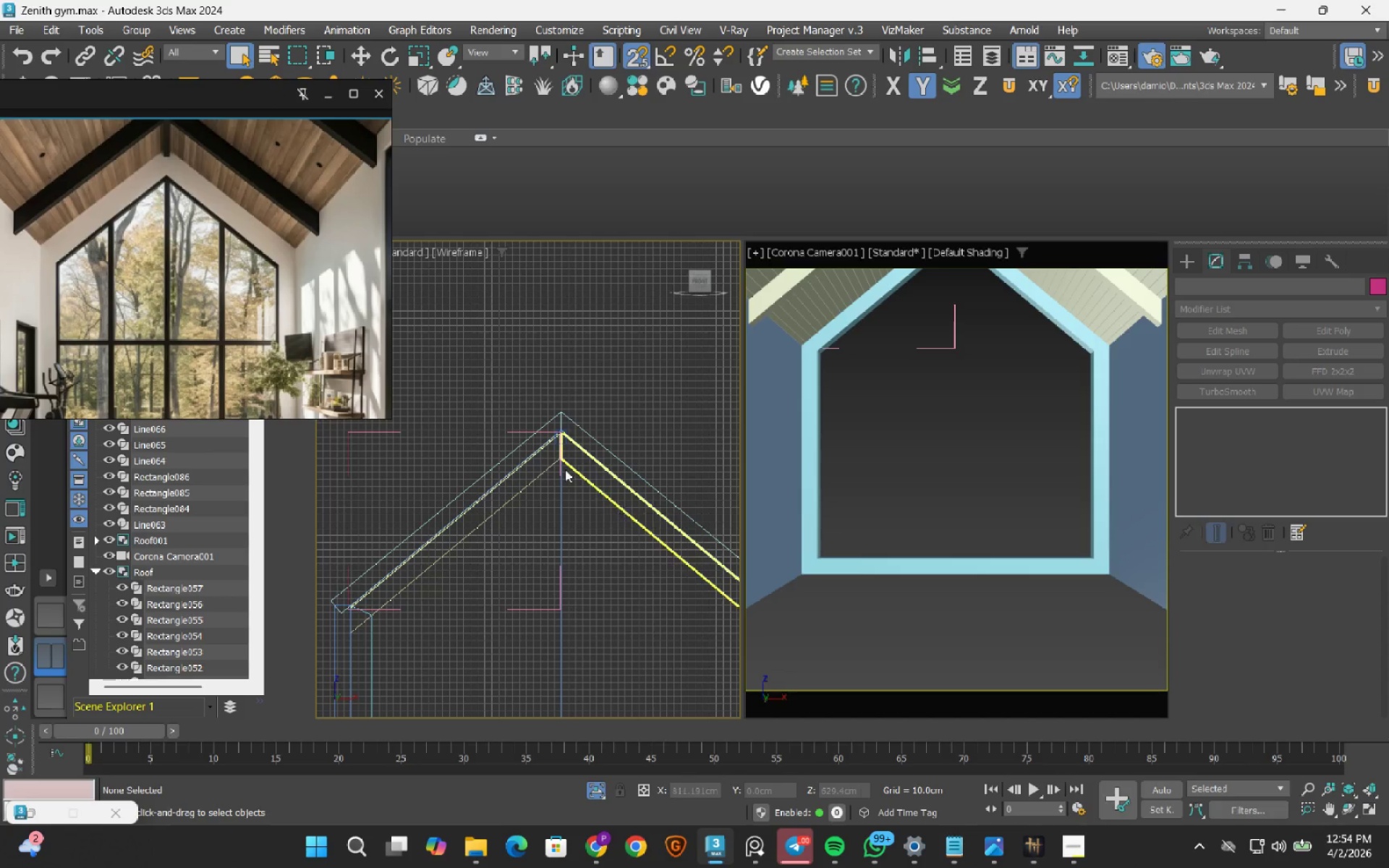 
hold_key(key=AltLeft, duration=1.12)
 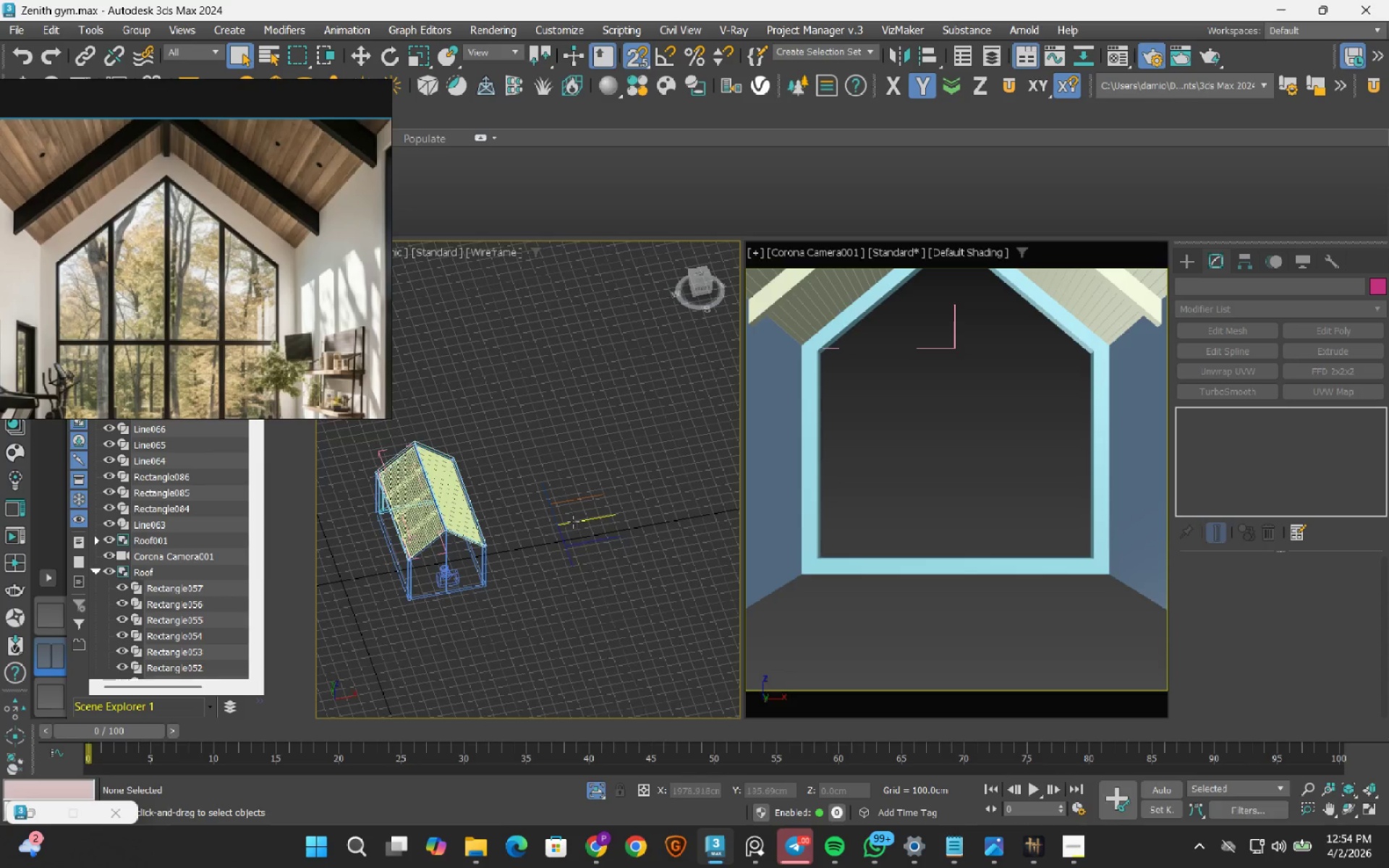 
scroll: coordinate [514, 417], scroll_direction: down, amount: 5.0
 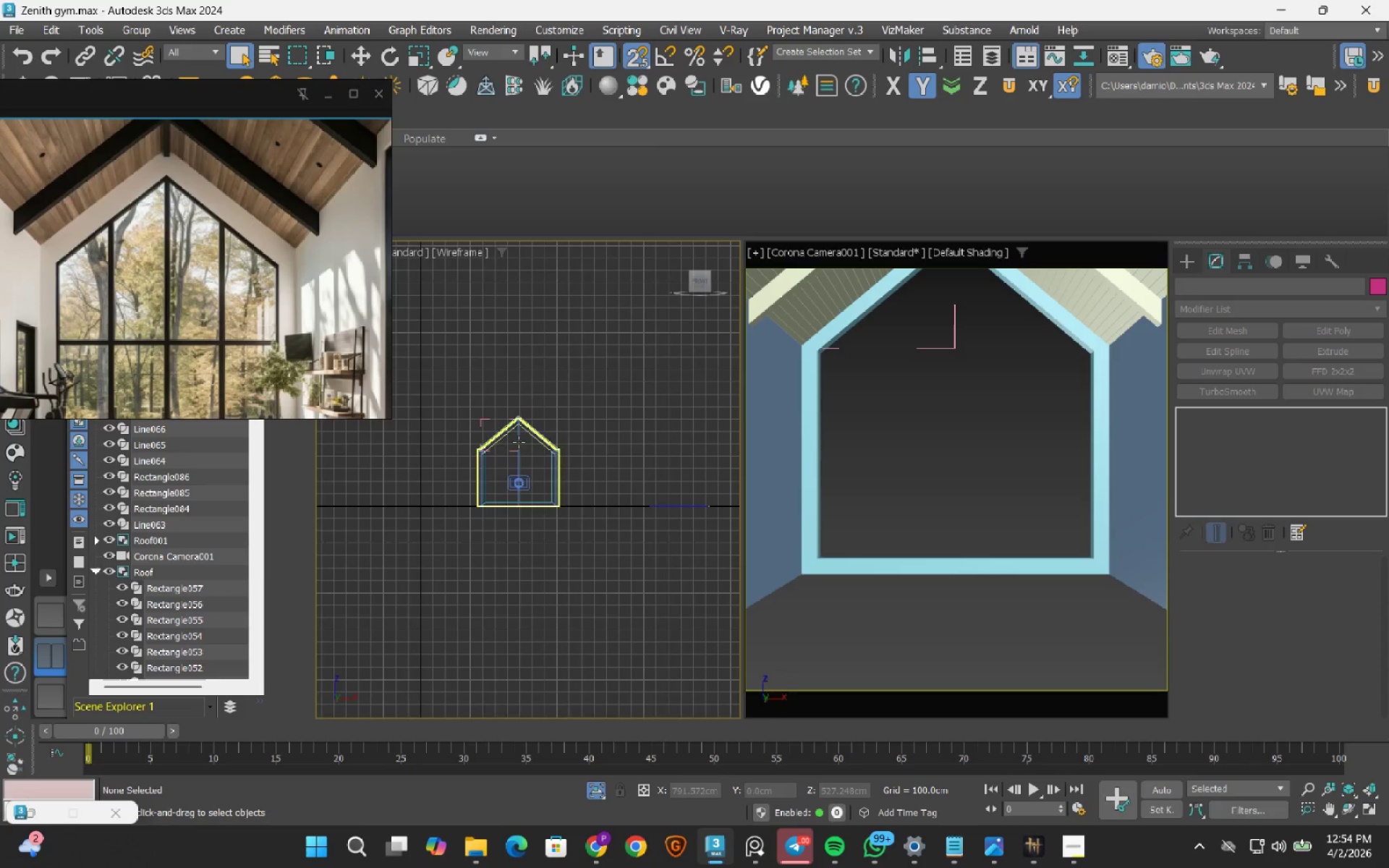 
left_click_drag(start_coordinate=[626, 620], to_coordinate=[464, 407])
 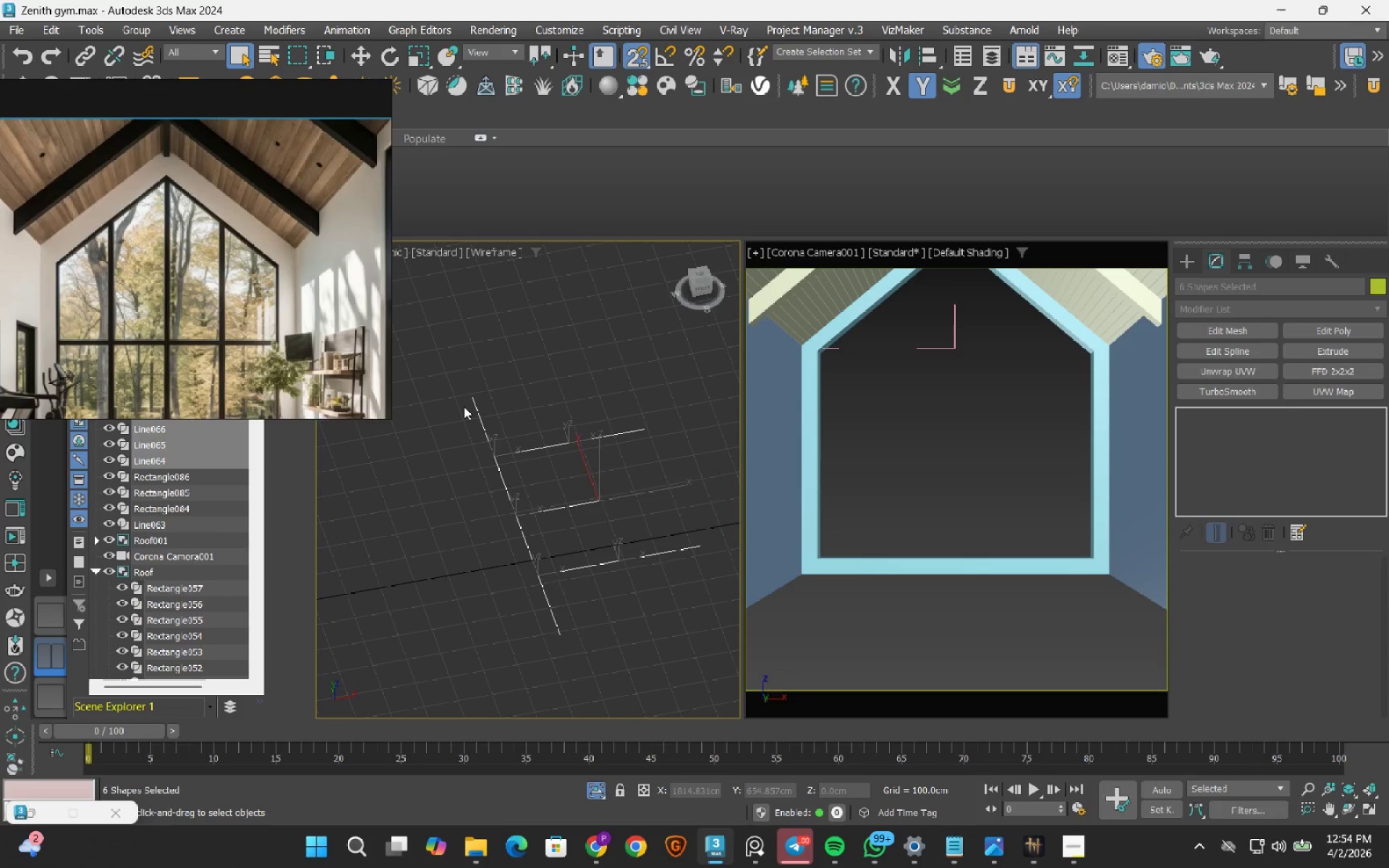 
scroll: coordinate [580, 530], scroll_direction: up, amount: 3.0
 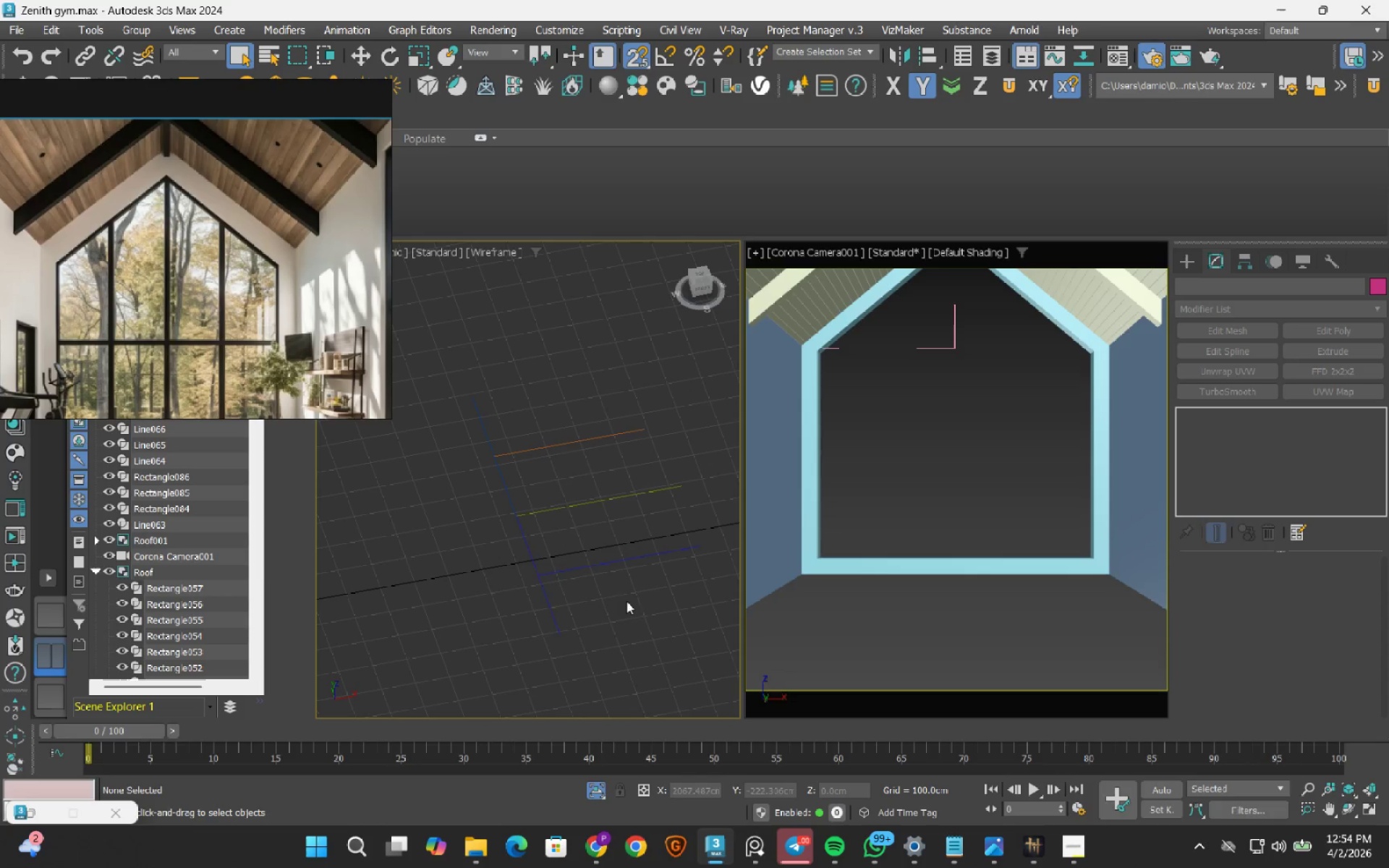 
key(Delete)
 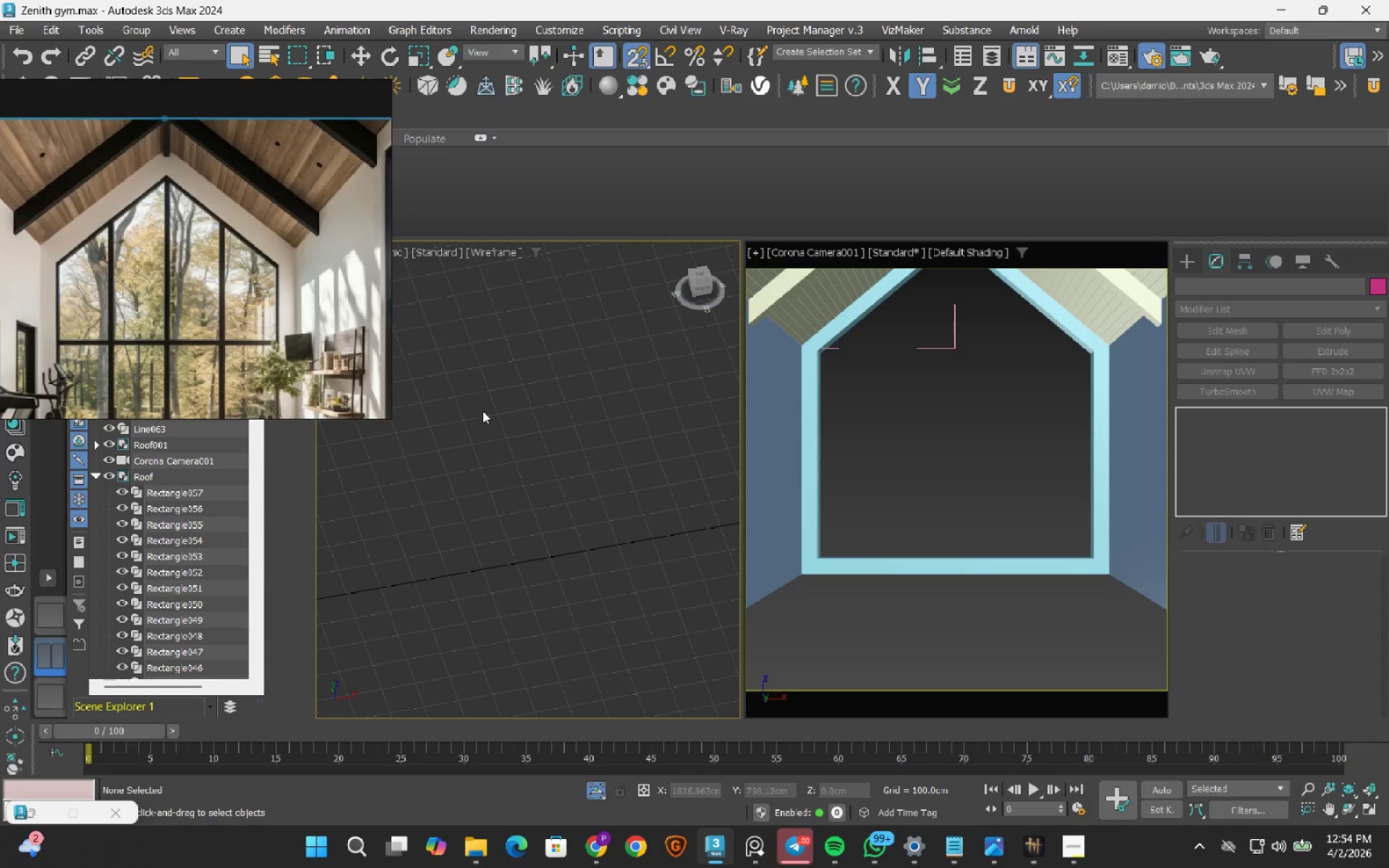 
scroll: coordinate [545, 498], scroll_direction: down, amount: 3.0
 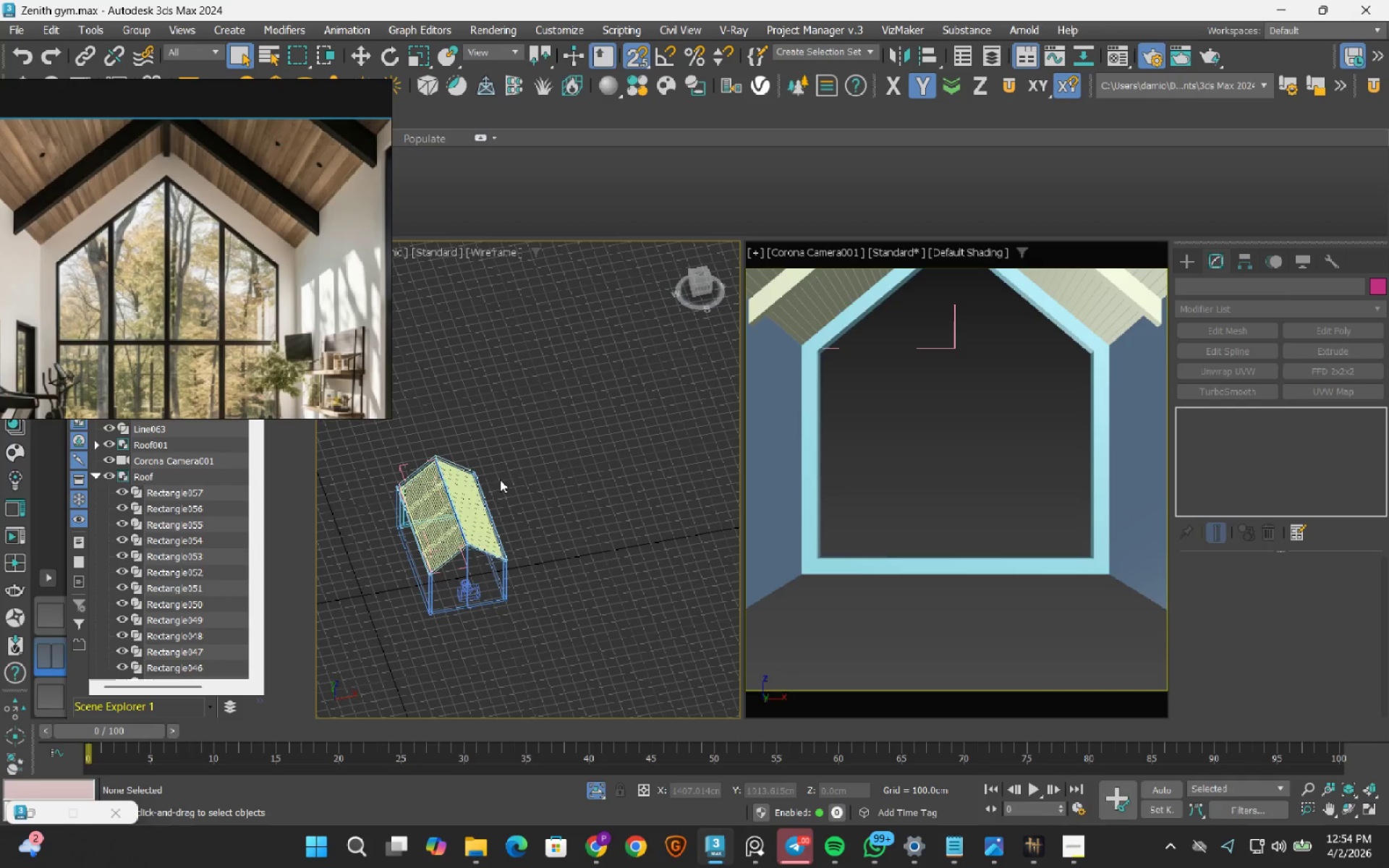 
wait(6.75)
 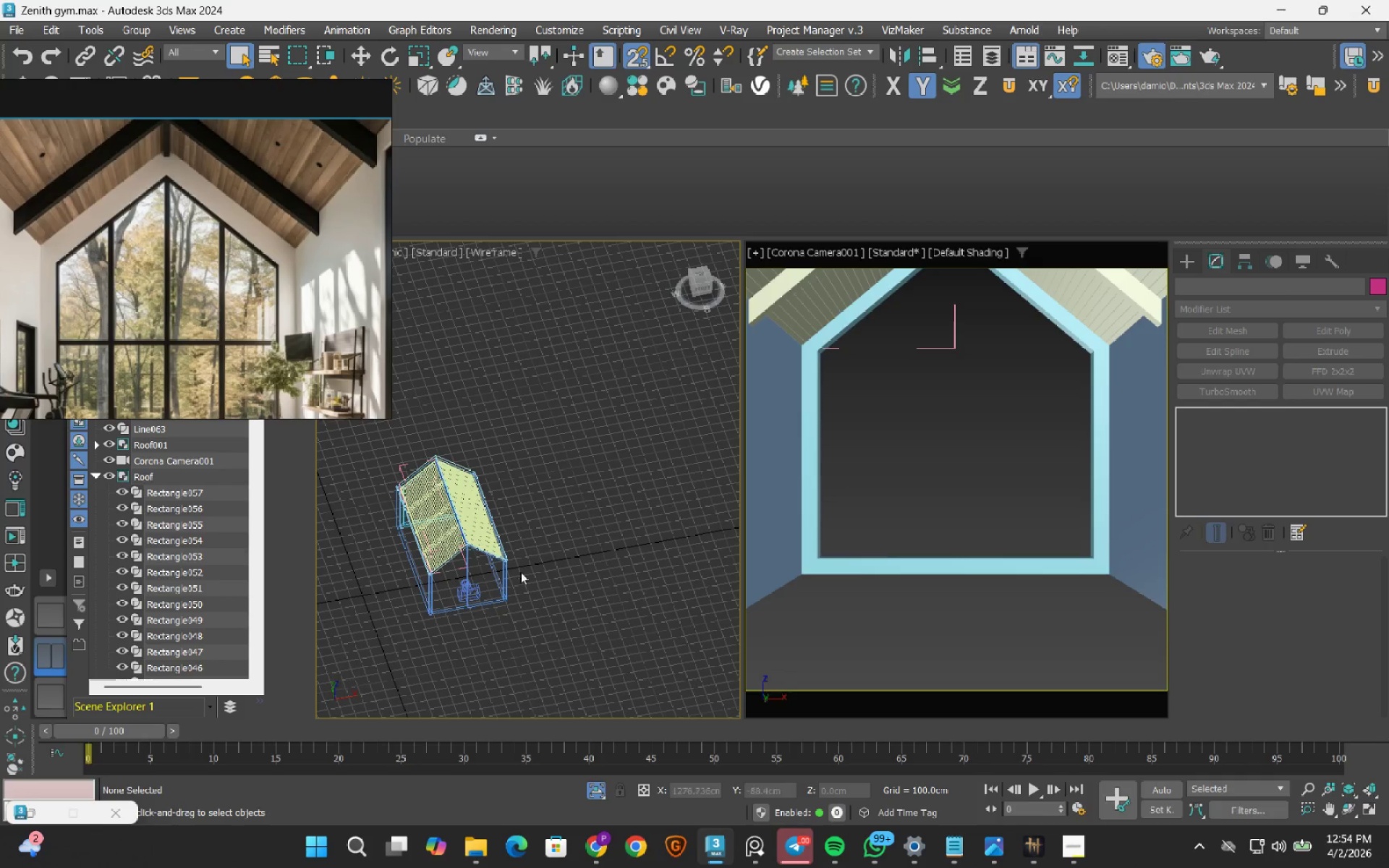 
left_click([600, 793])
 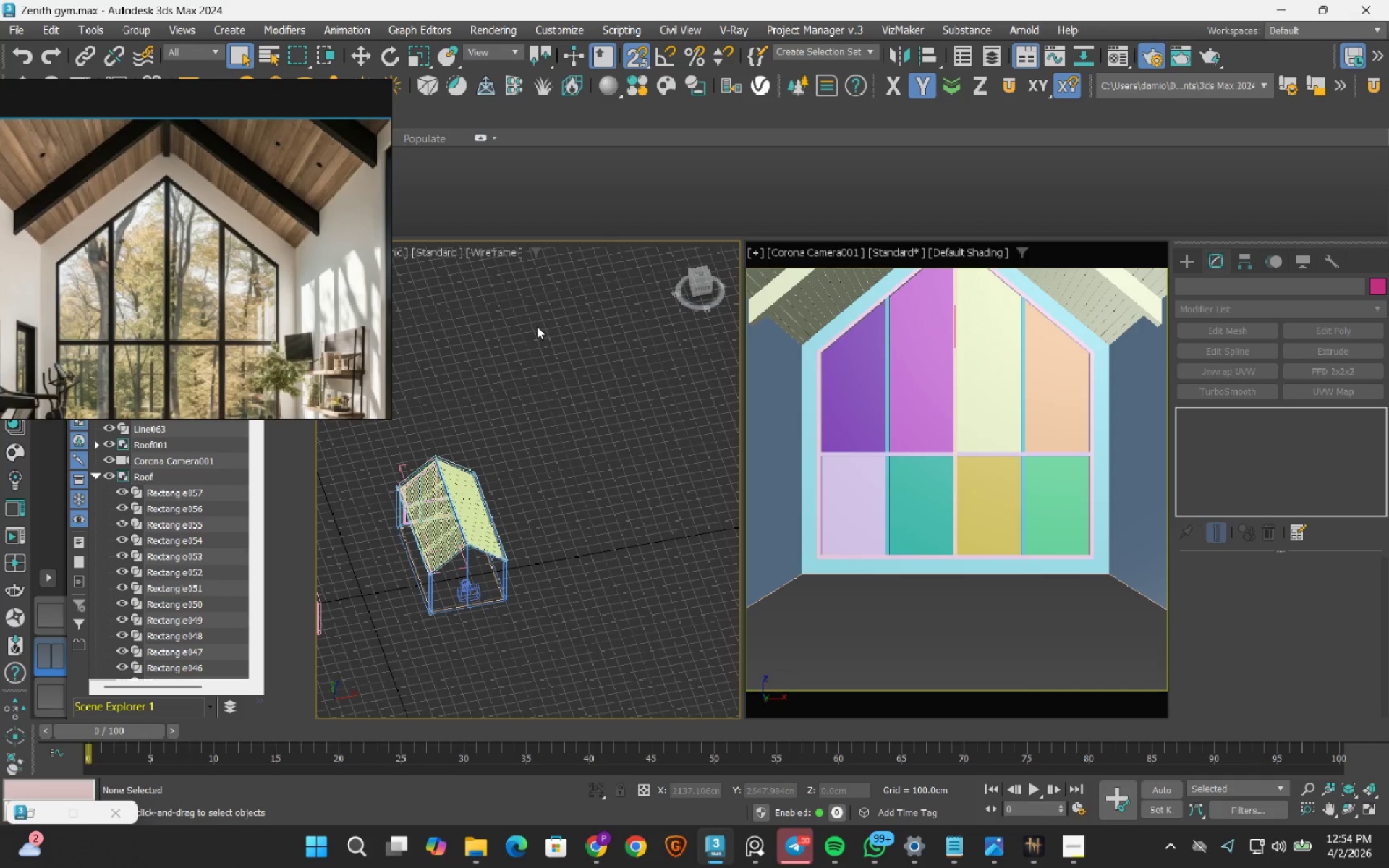 
left_click([537, 326])
 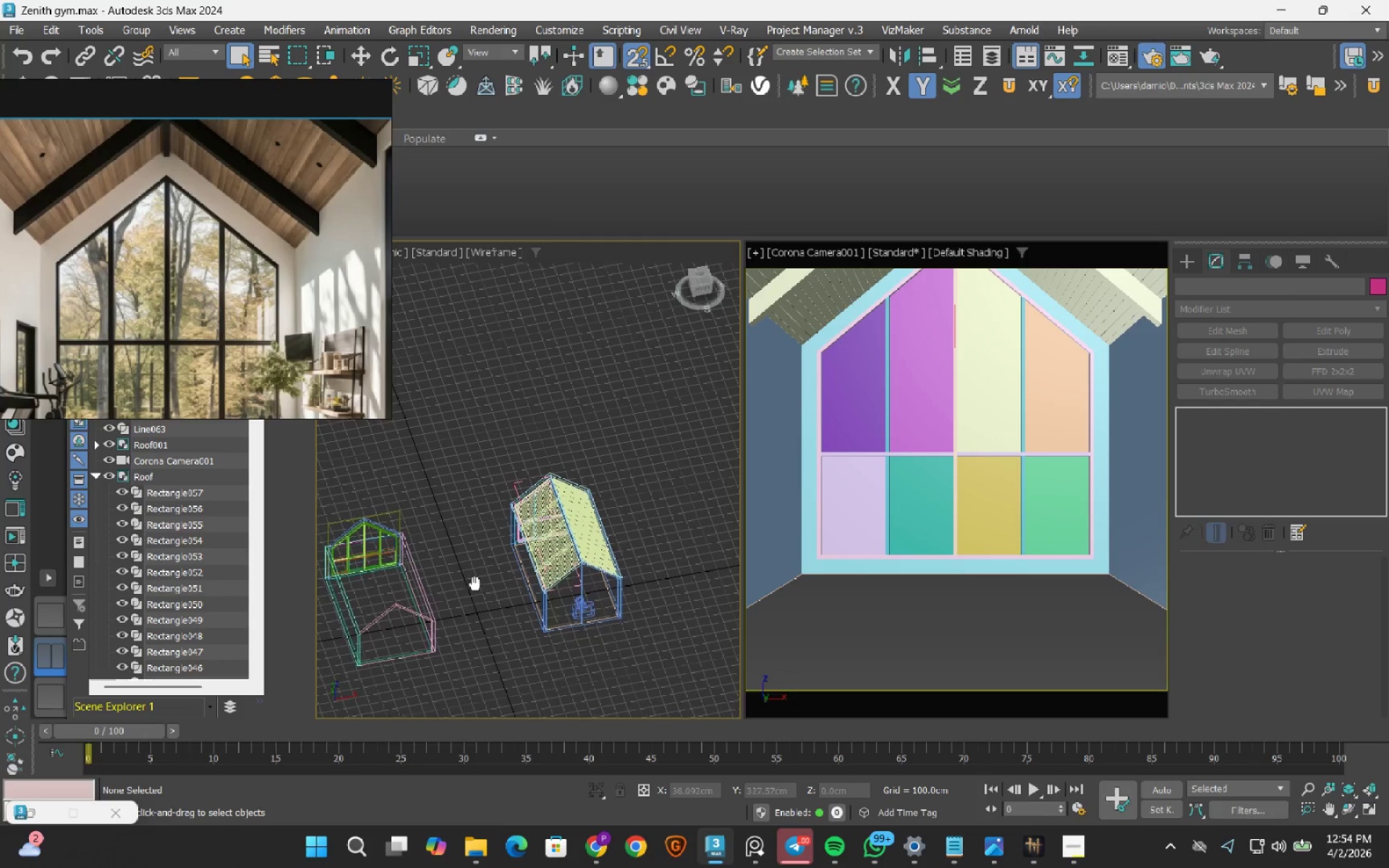 
wait(10.66)
 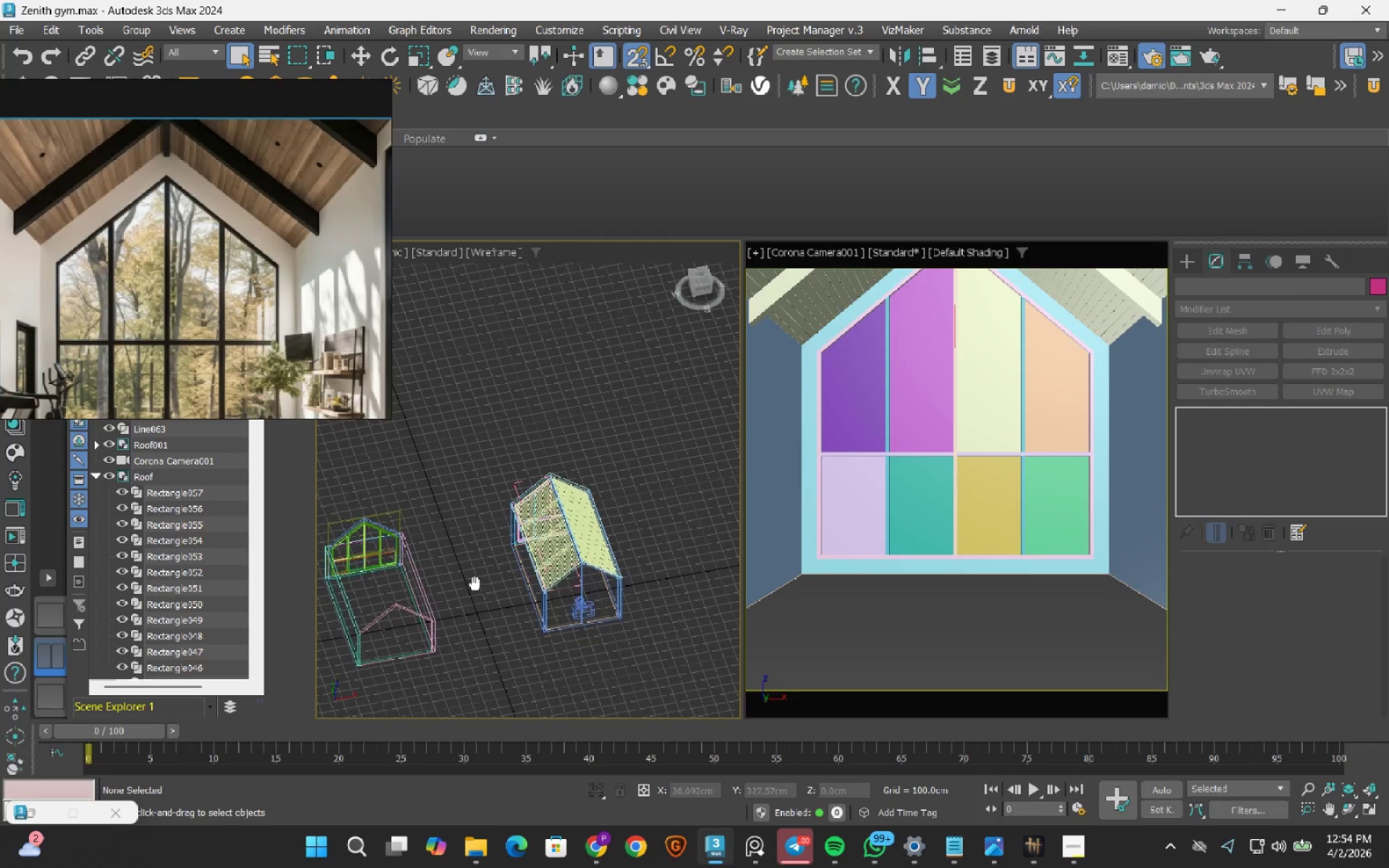 
left_click([646, 605])
 